 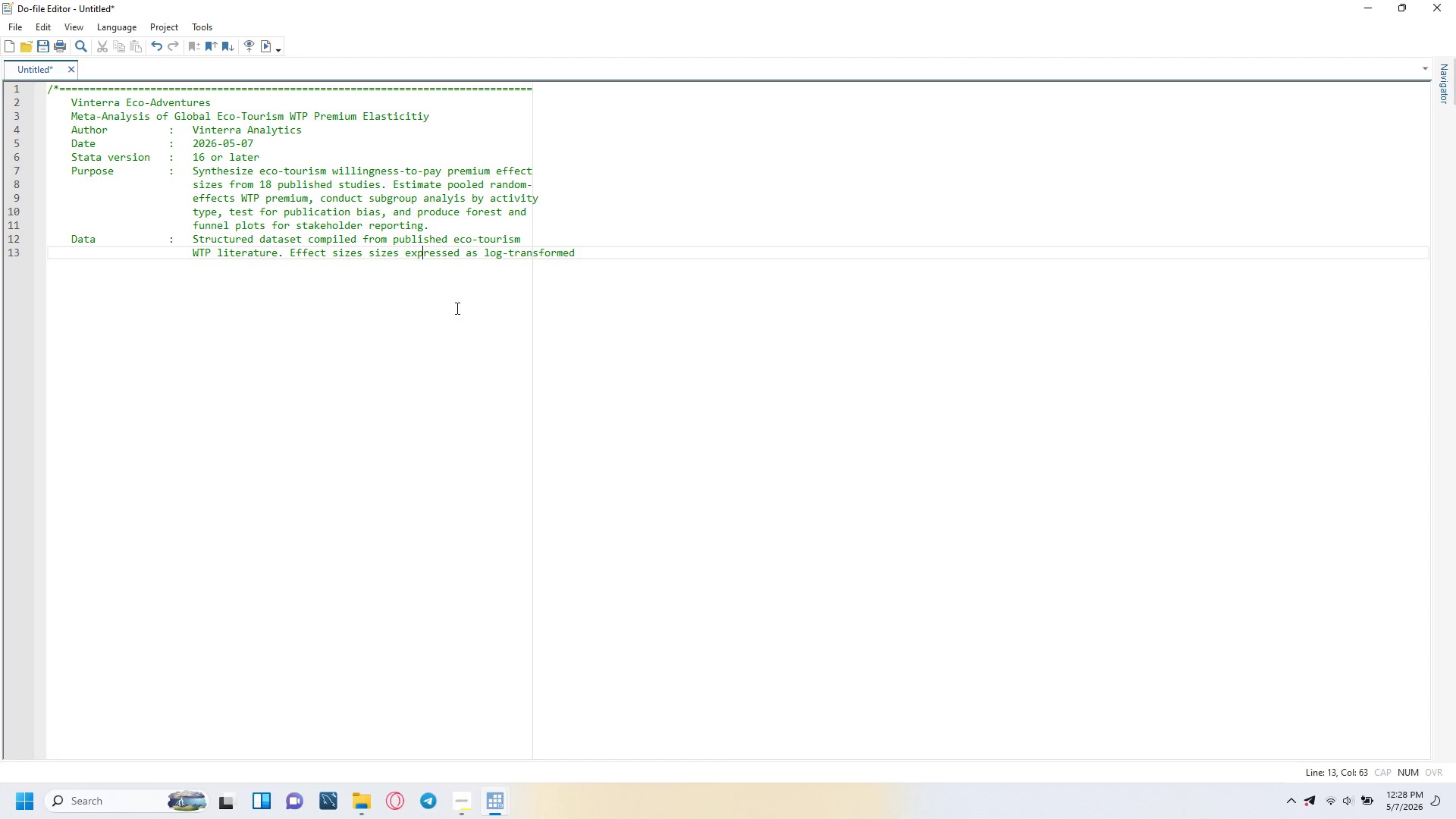 
key(ArrowLeft)
 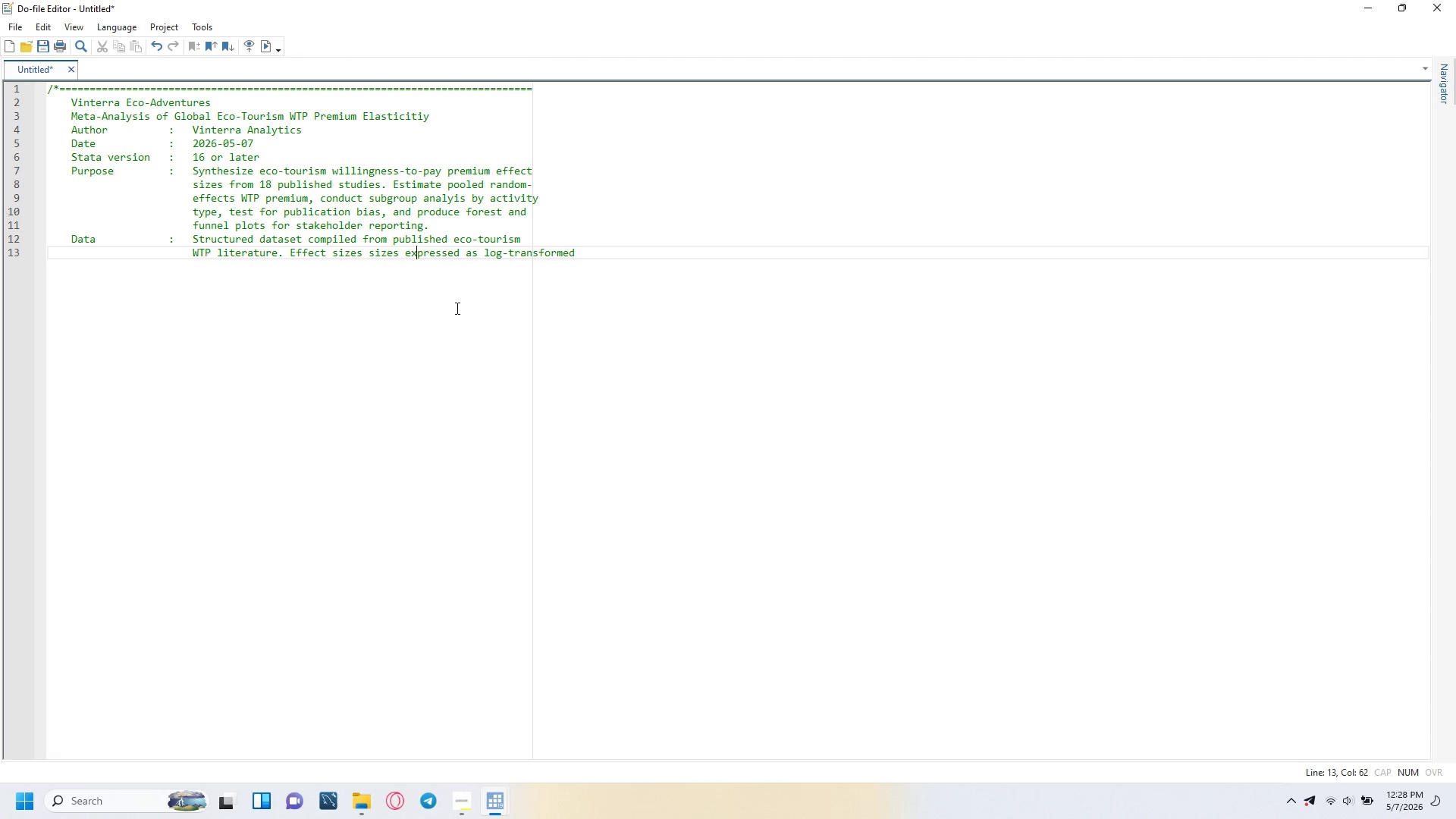 
key(ArrowLeft)
 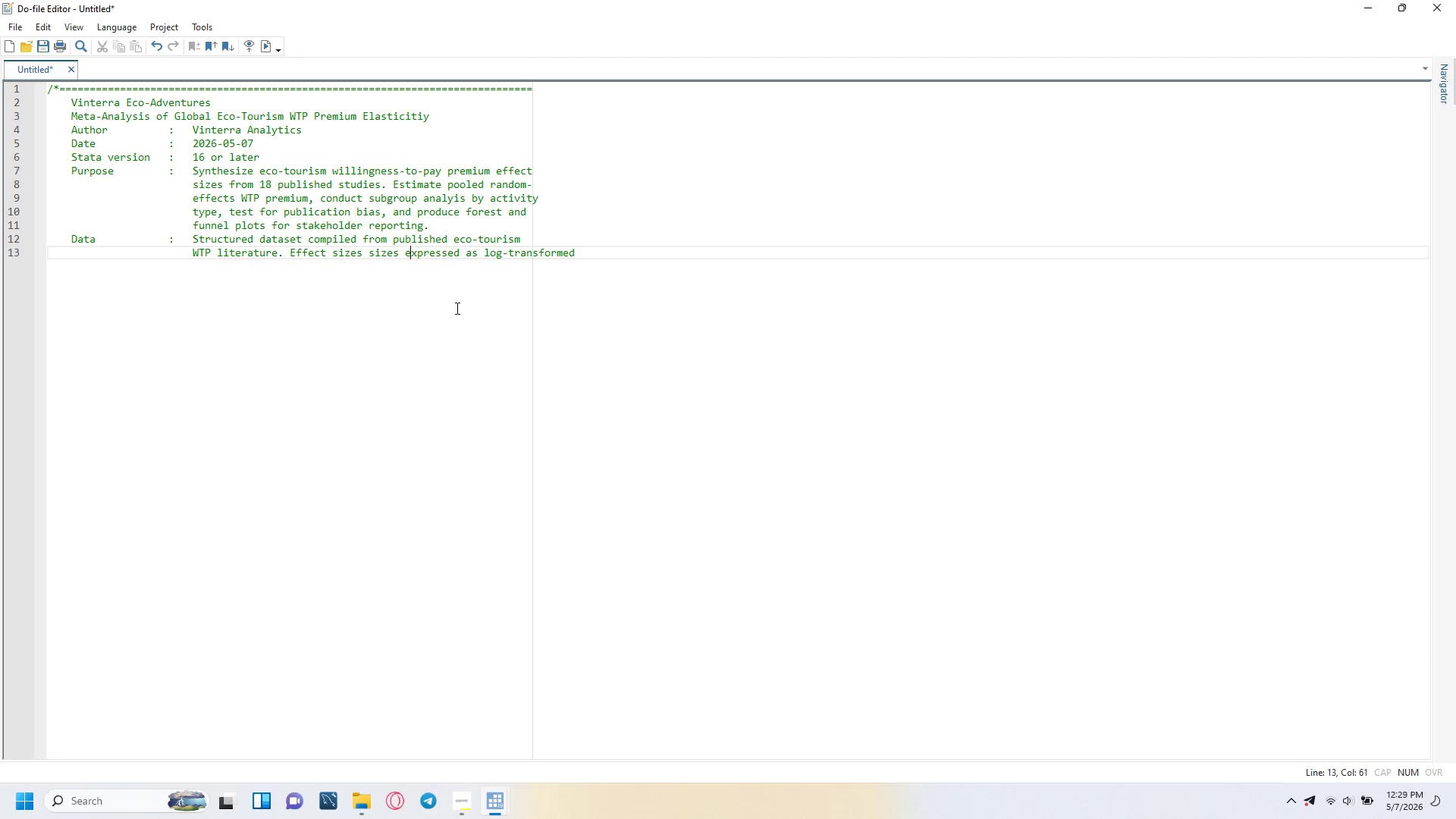 
key(ArrowLeft)
 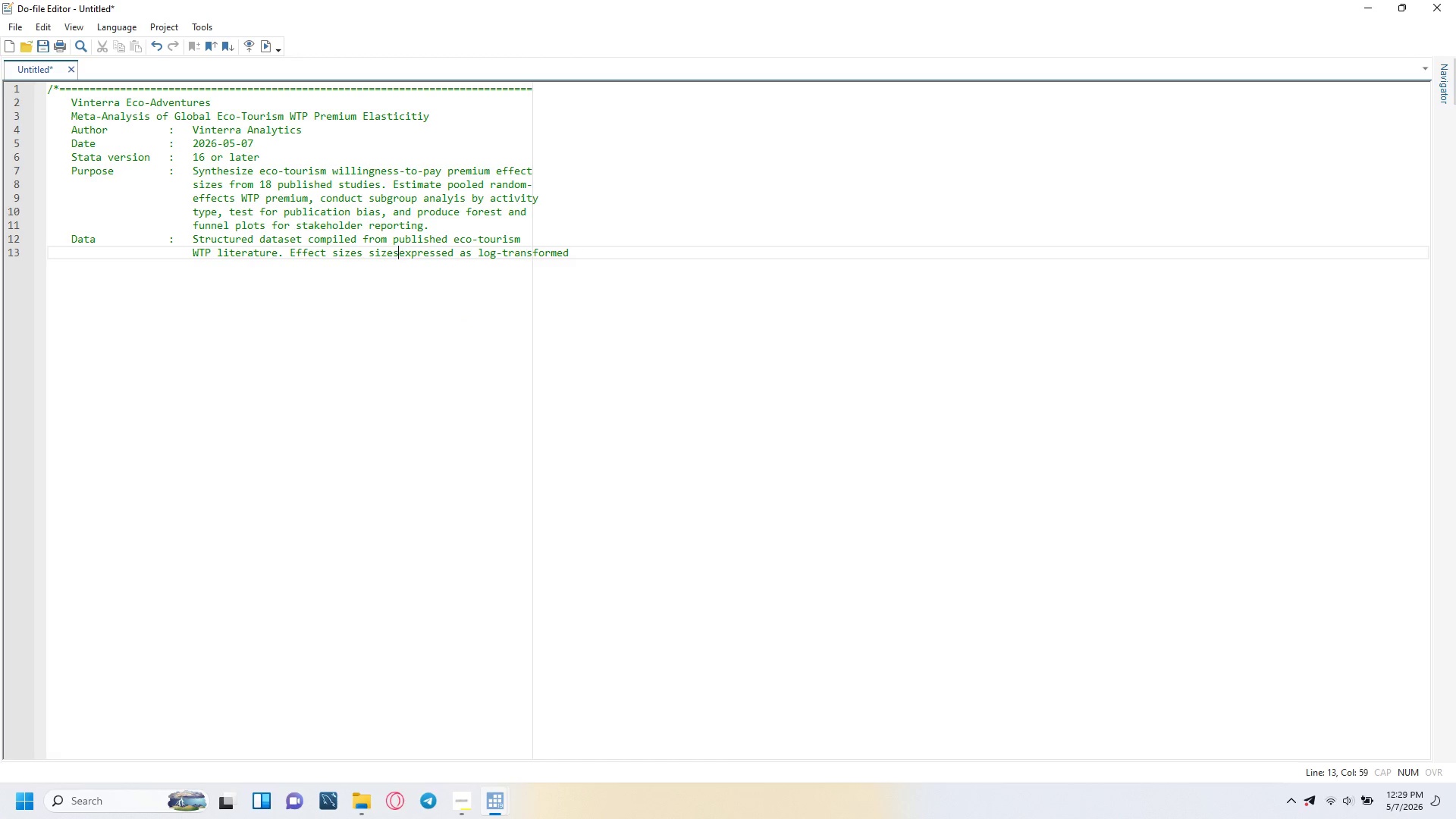 
key(Backspace)
 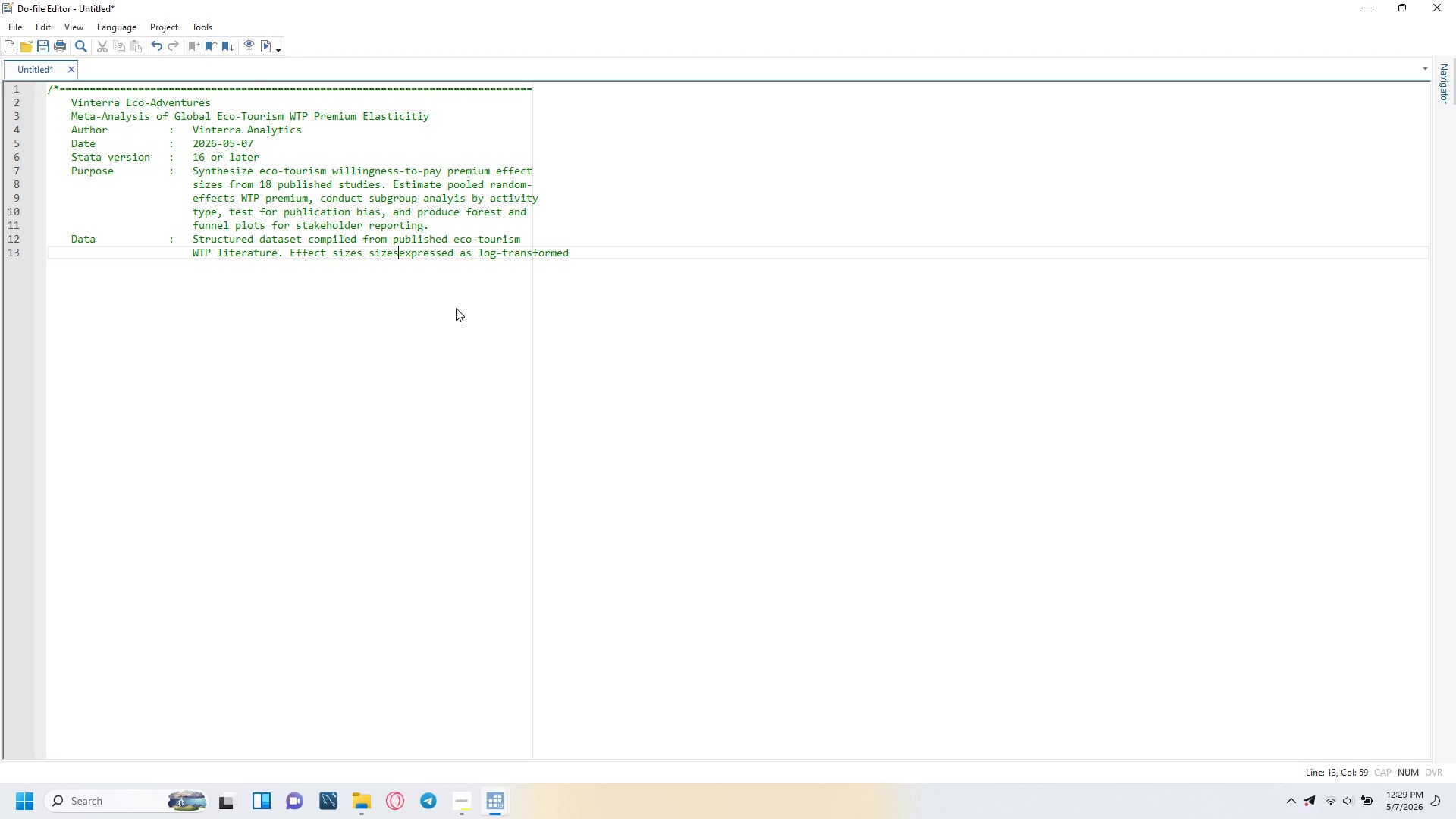 
key(Backspace)
 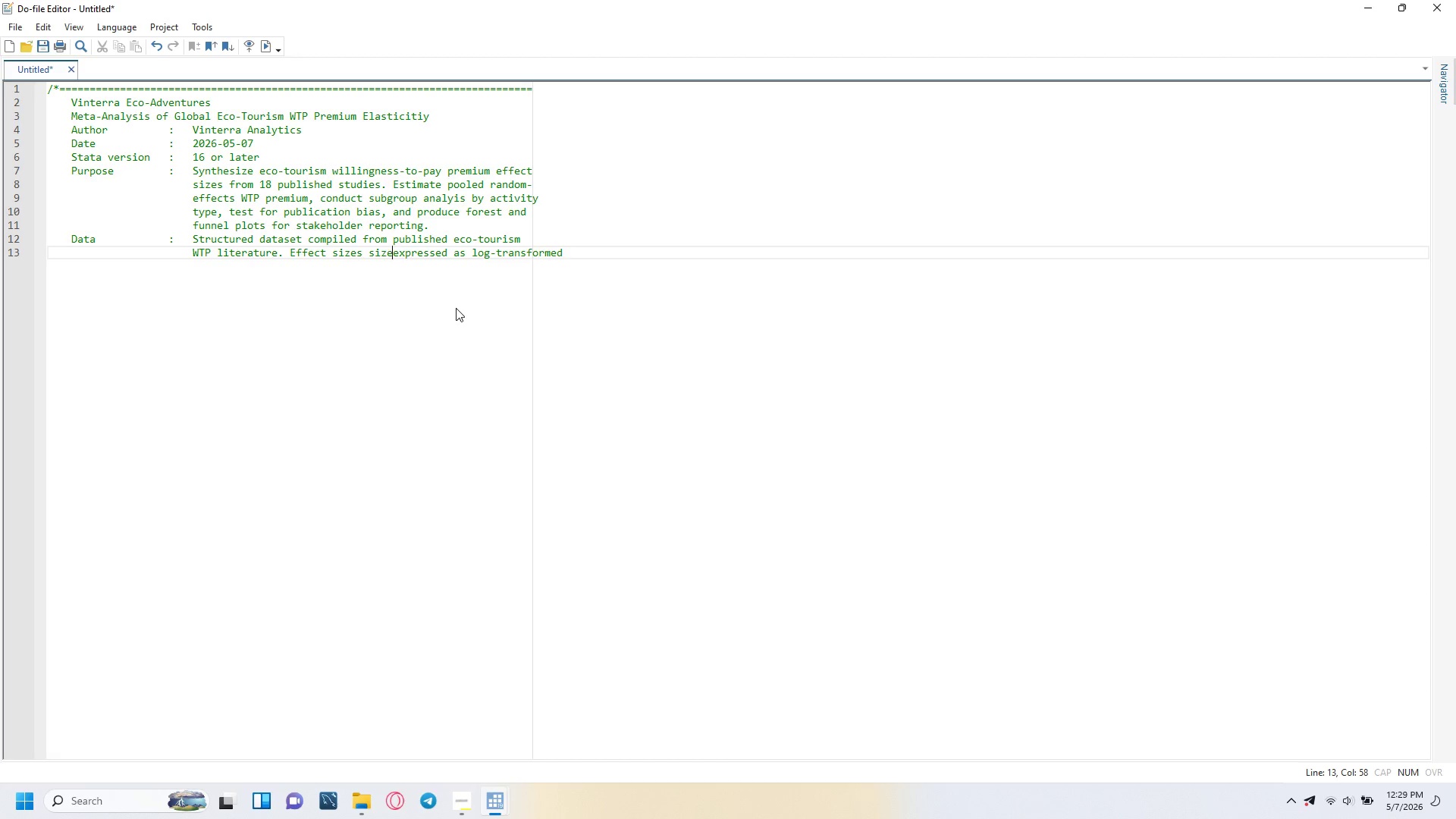 
key(Backspace)
 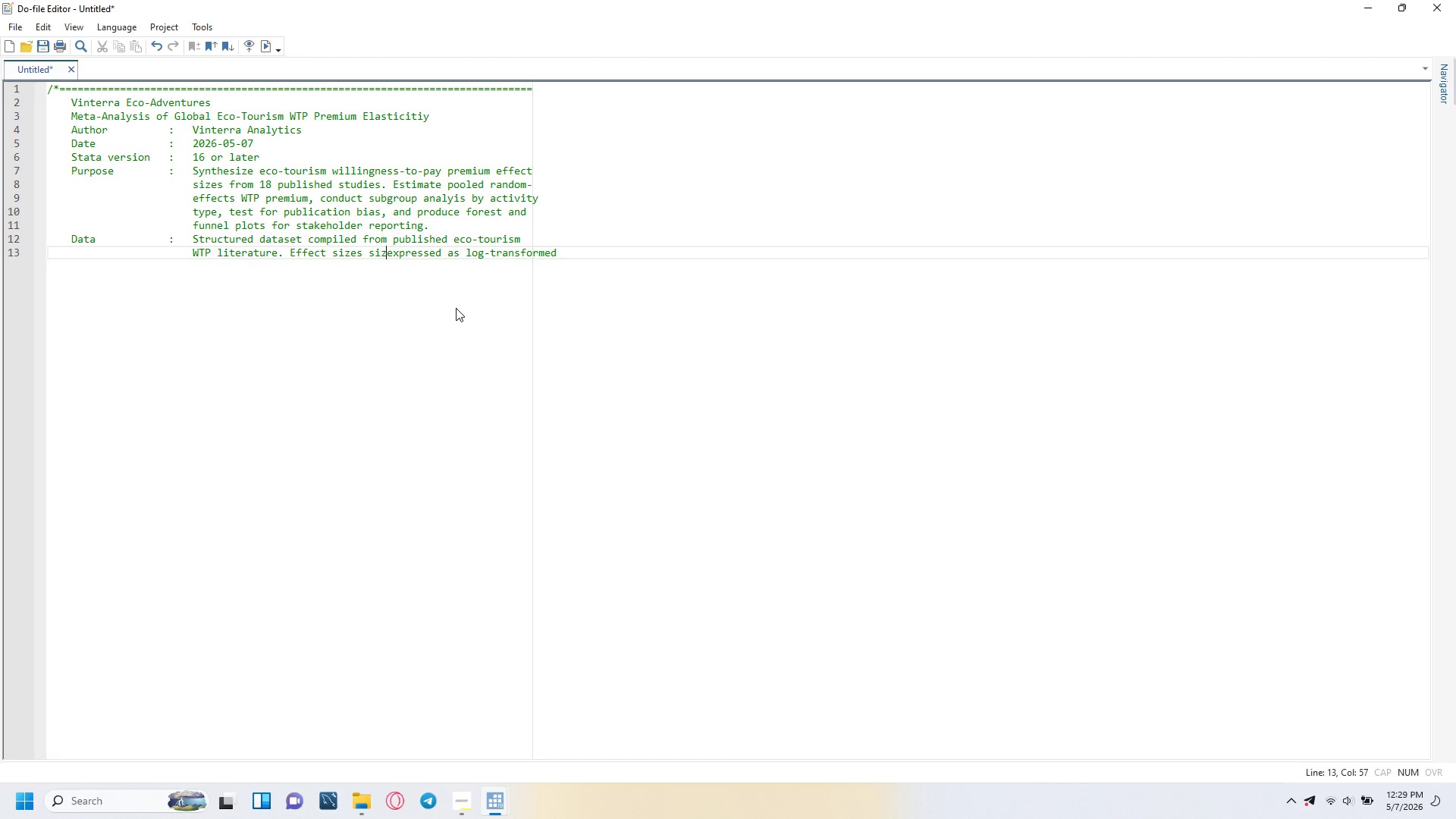 
key(Backspace)
 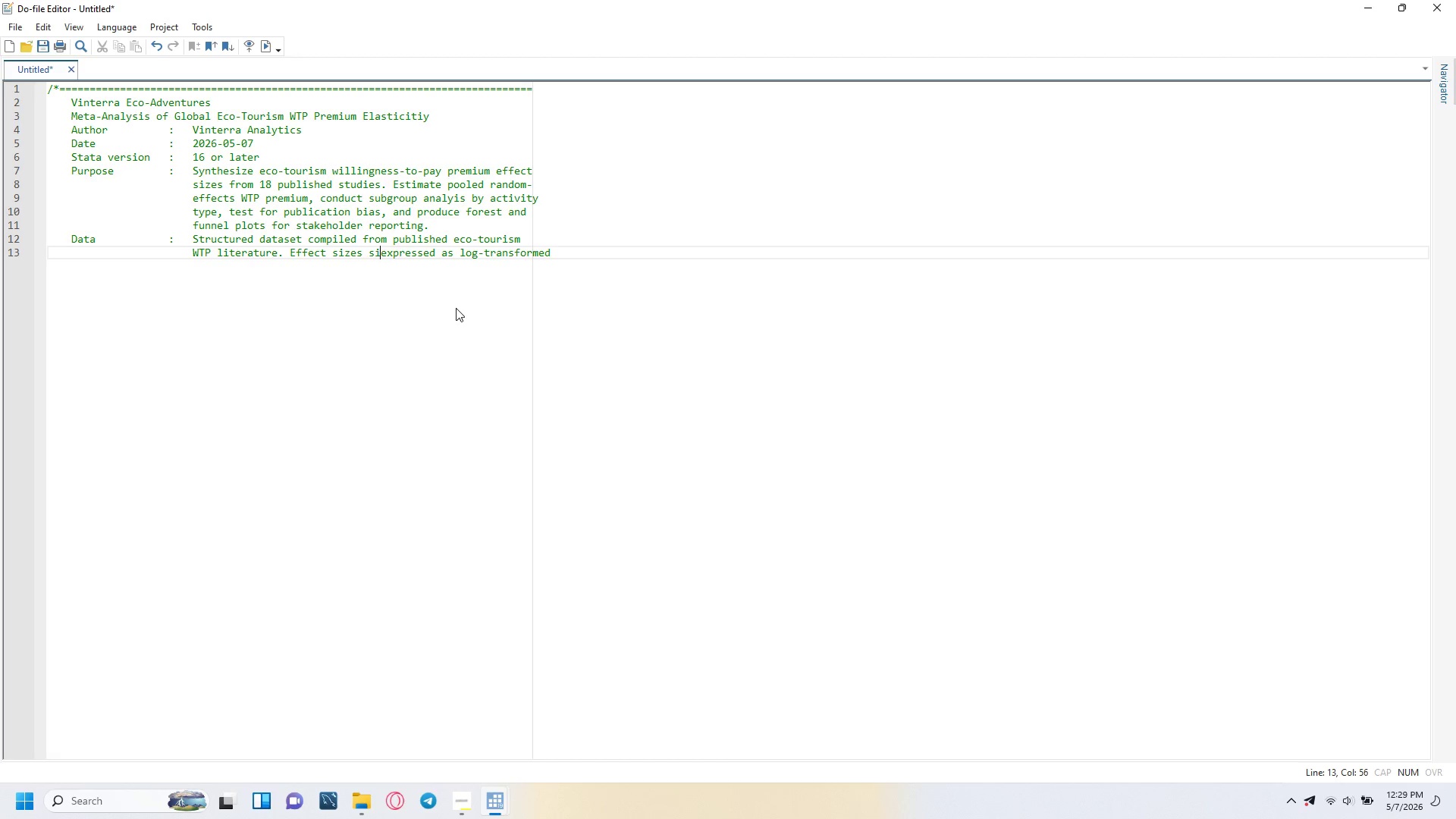 
key(Backspace)
 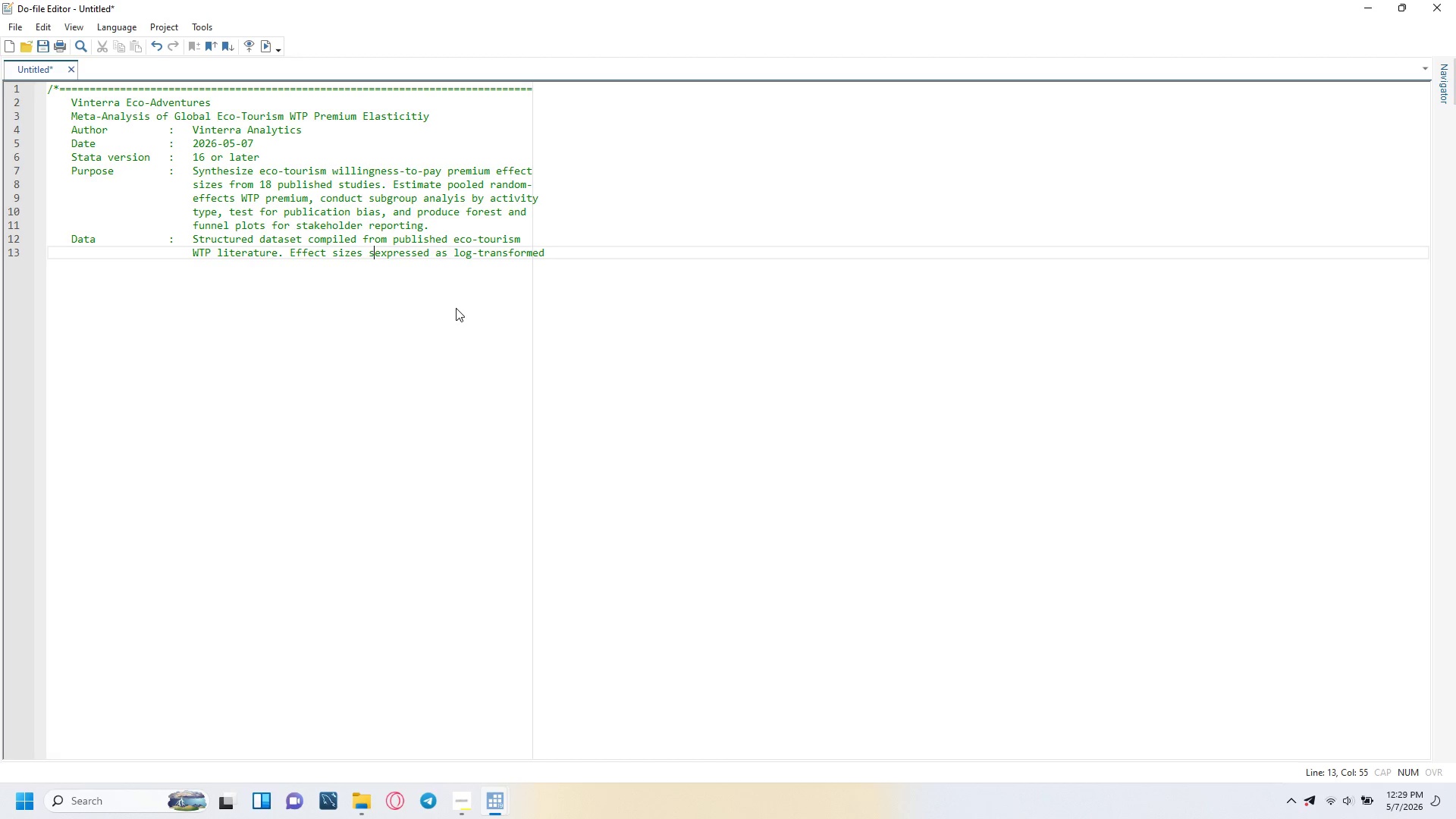 
key(Backspace)
 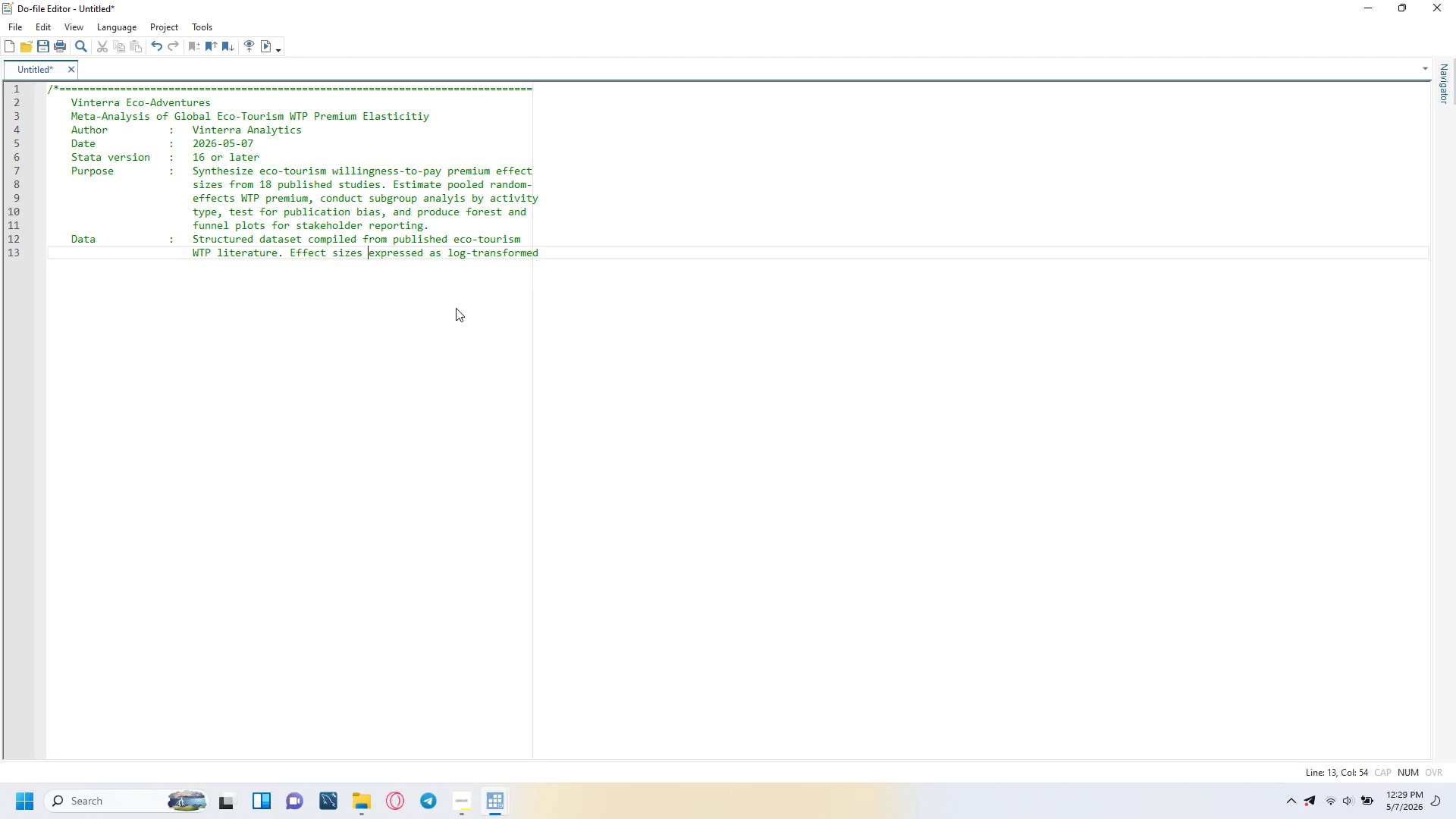 
key(ArrowRight)
 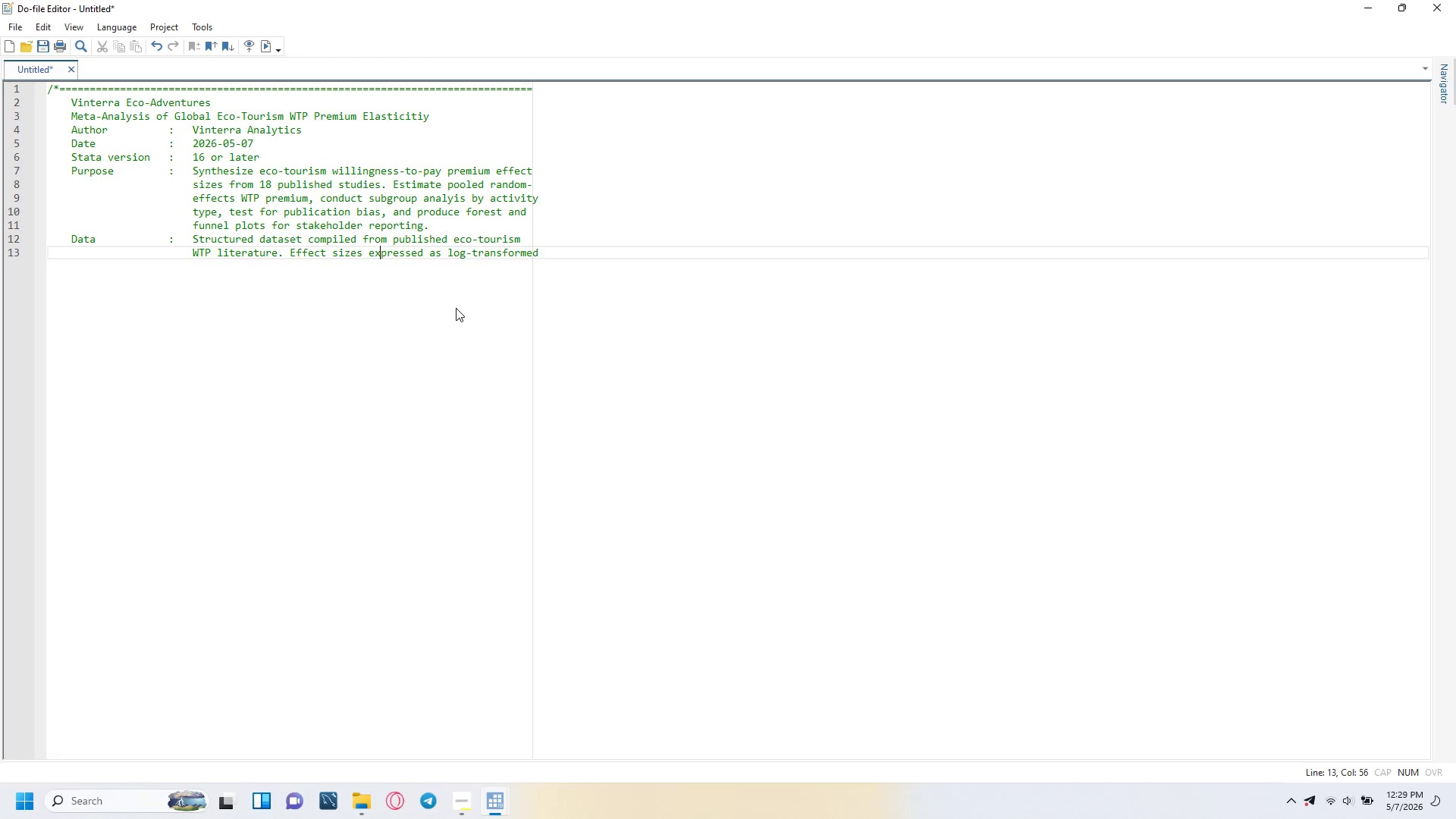 
key(ArrowRight)
 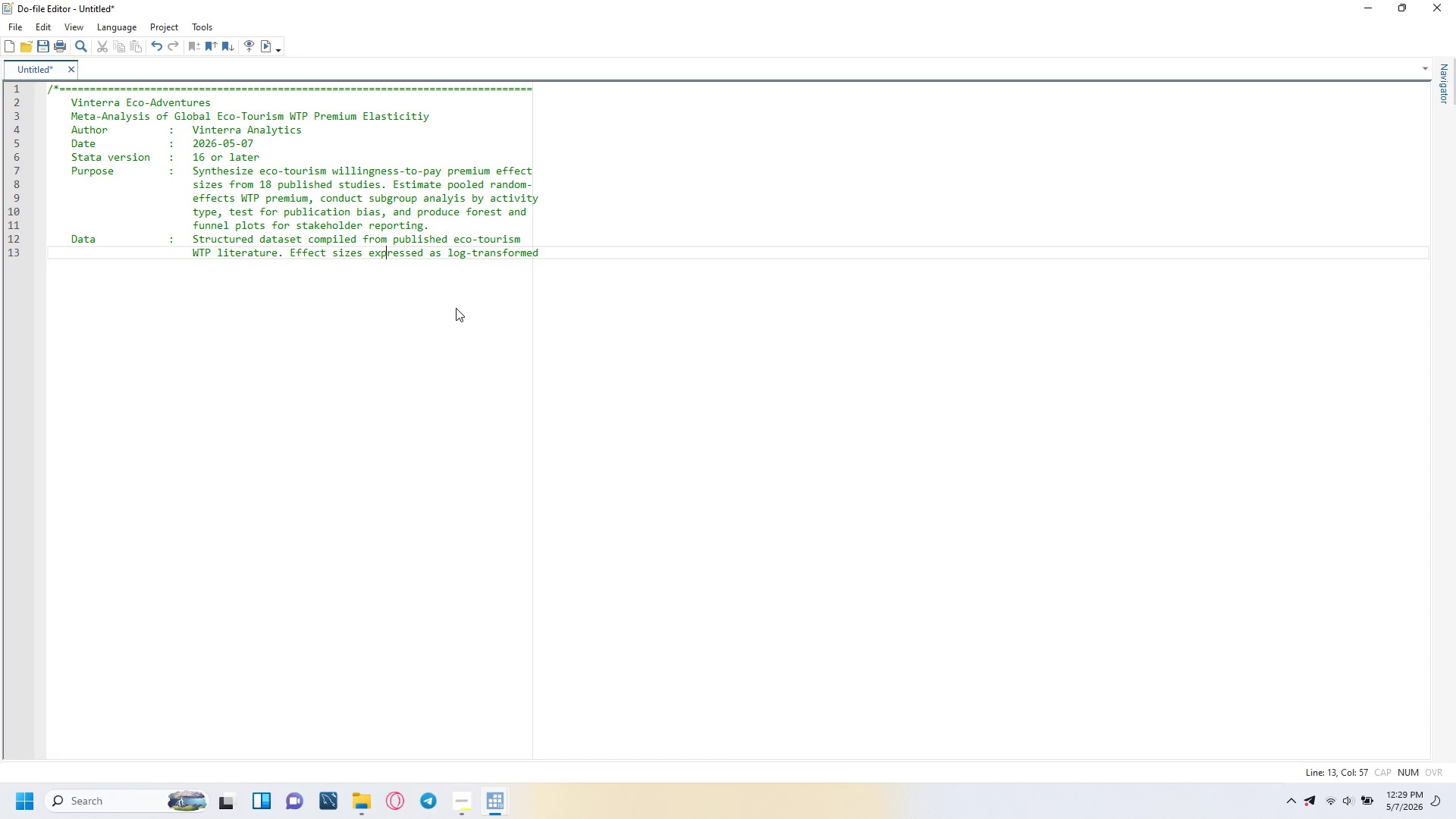 
key(ArrowRight)
 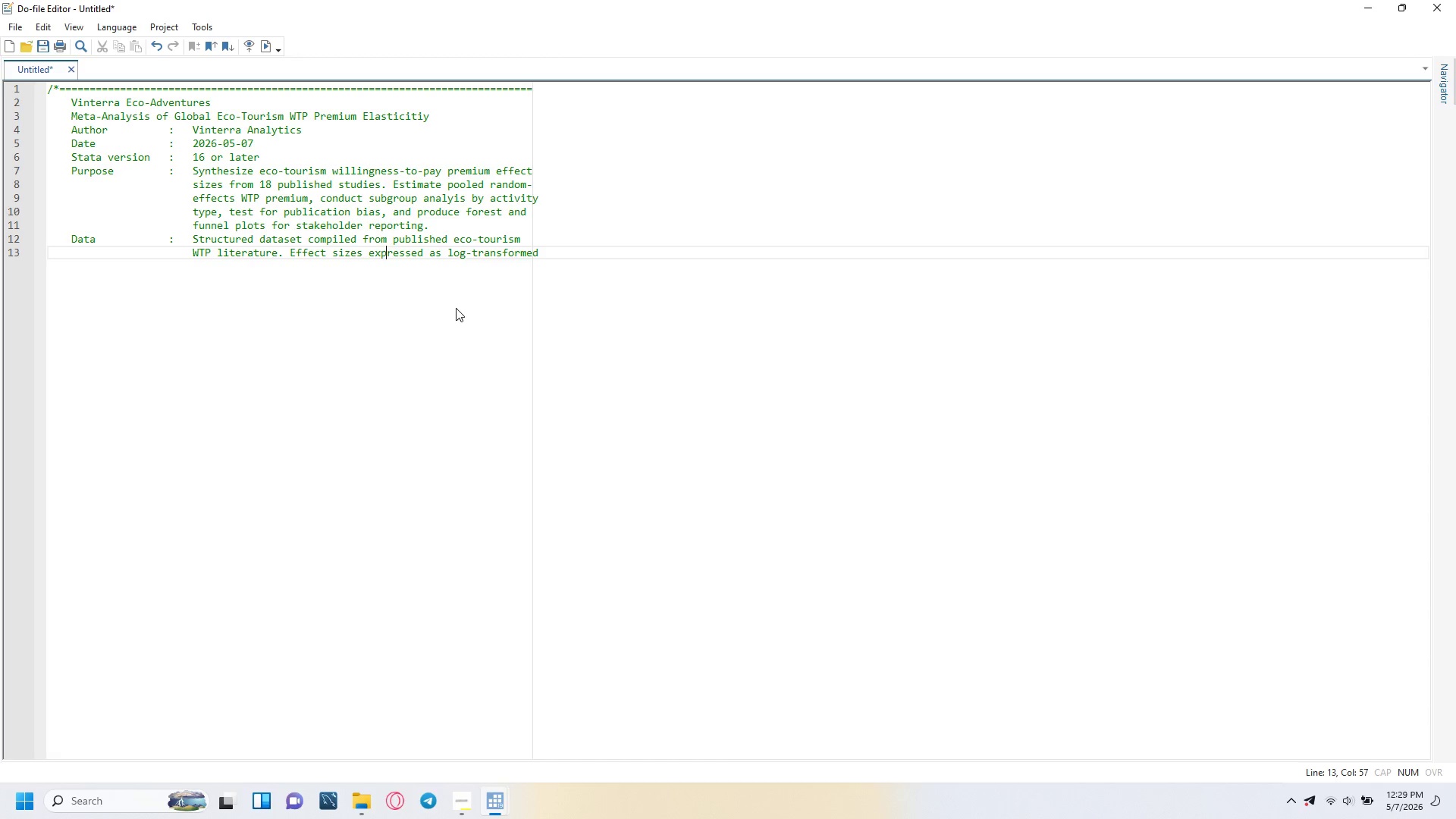 
key(ArrowRight)
 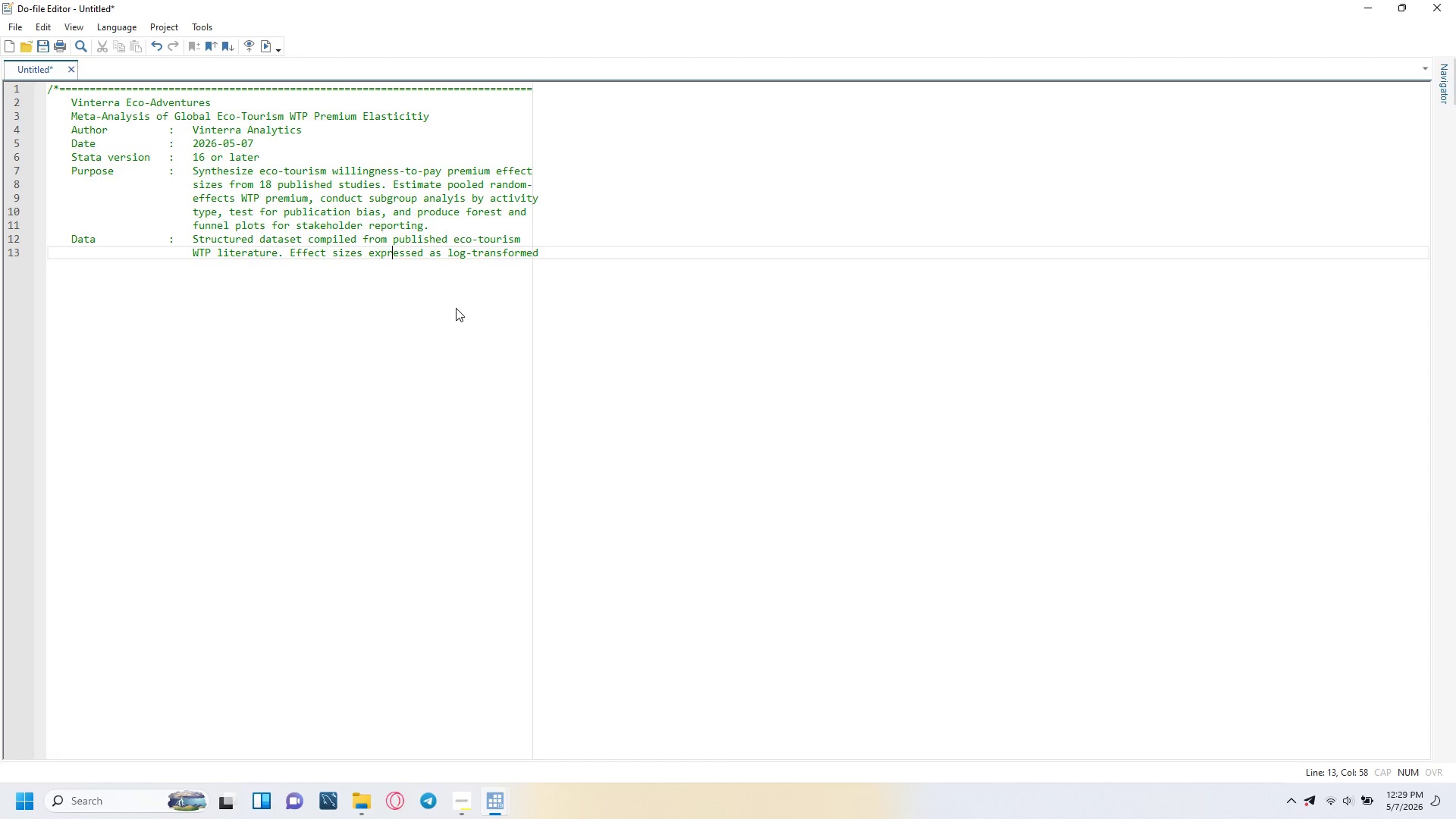 
key(ArrowRight)
 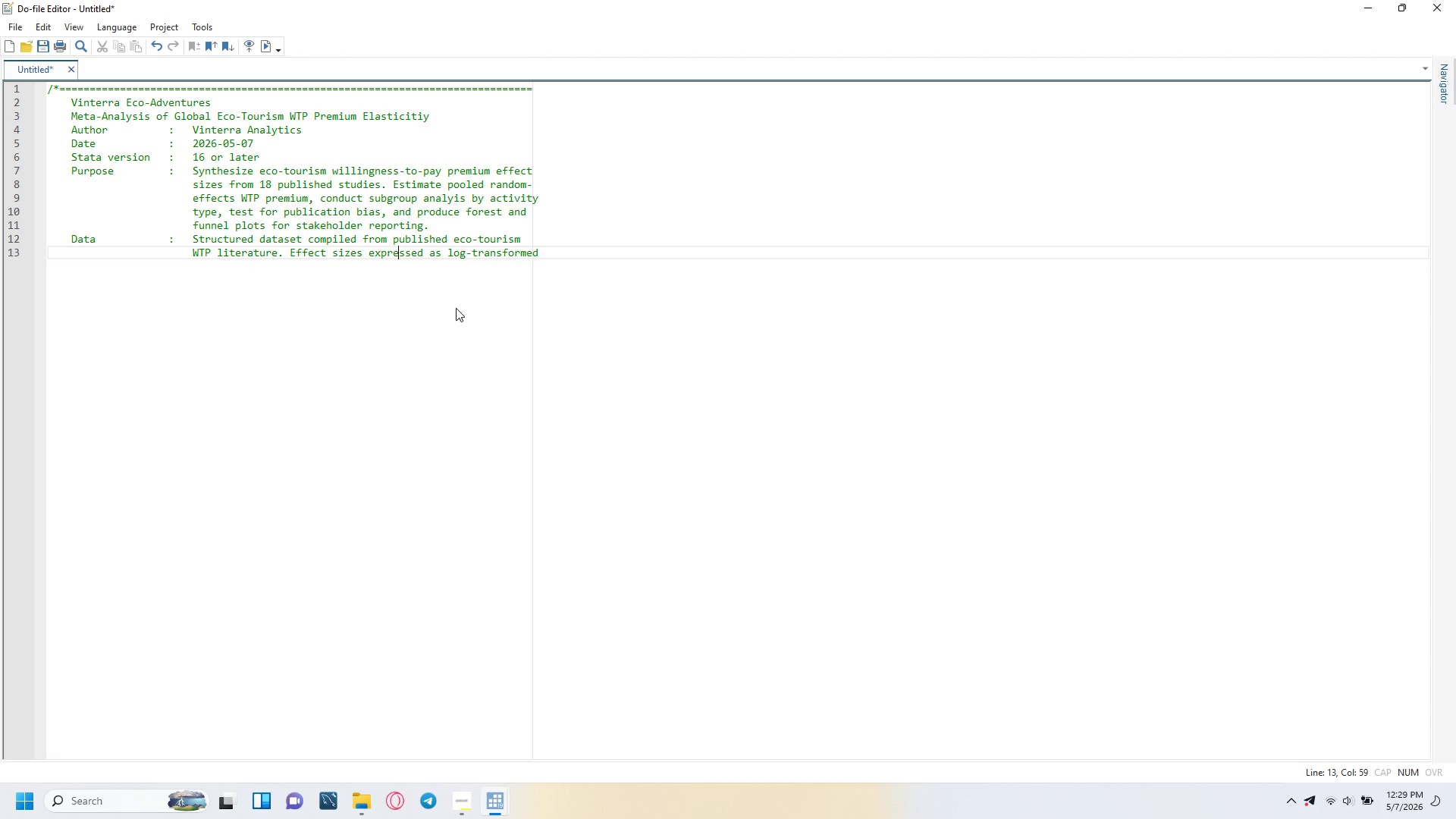 
key(ArrowRight)
 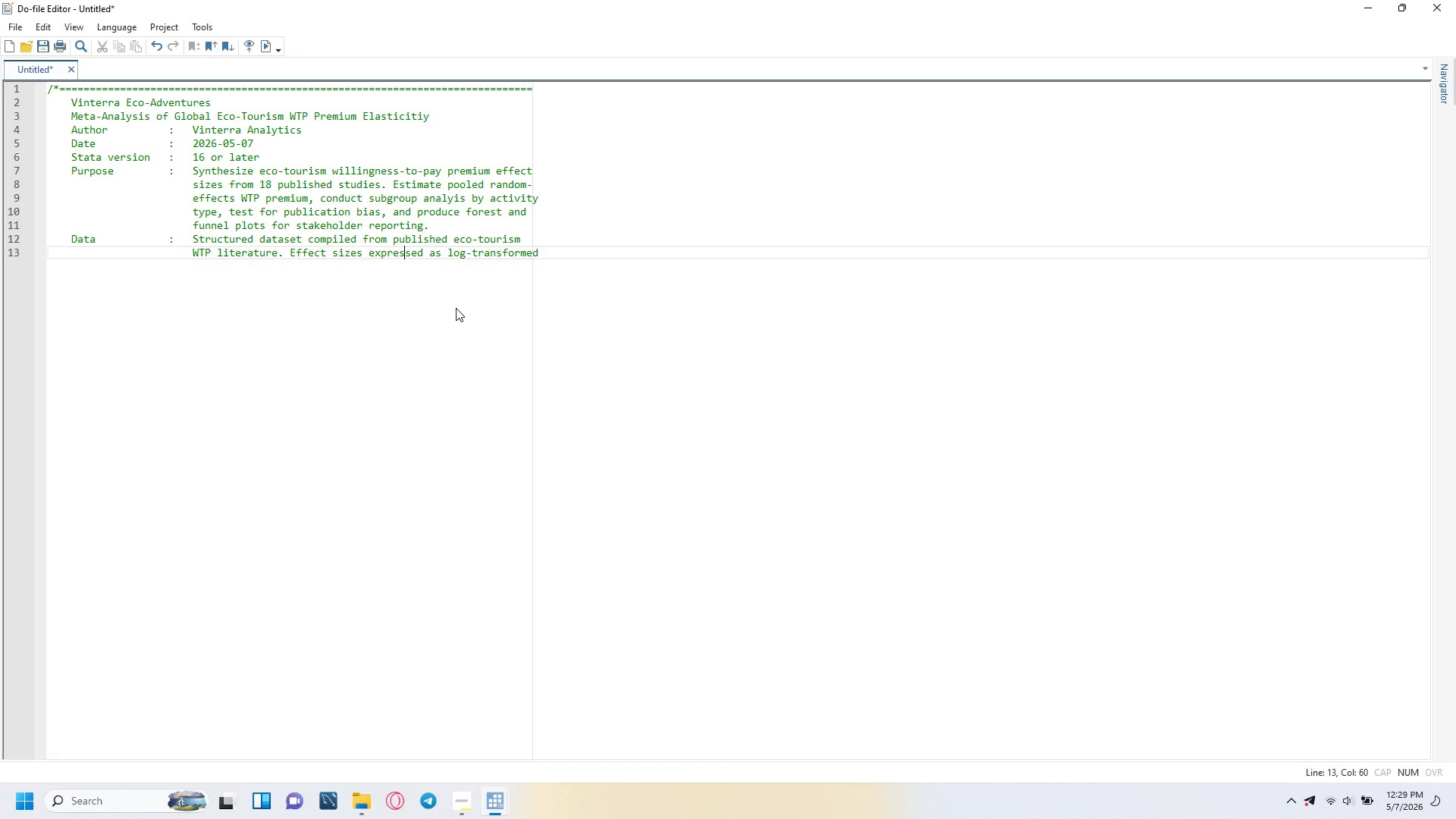 
key(ArrowRight)
 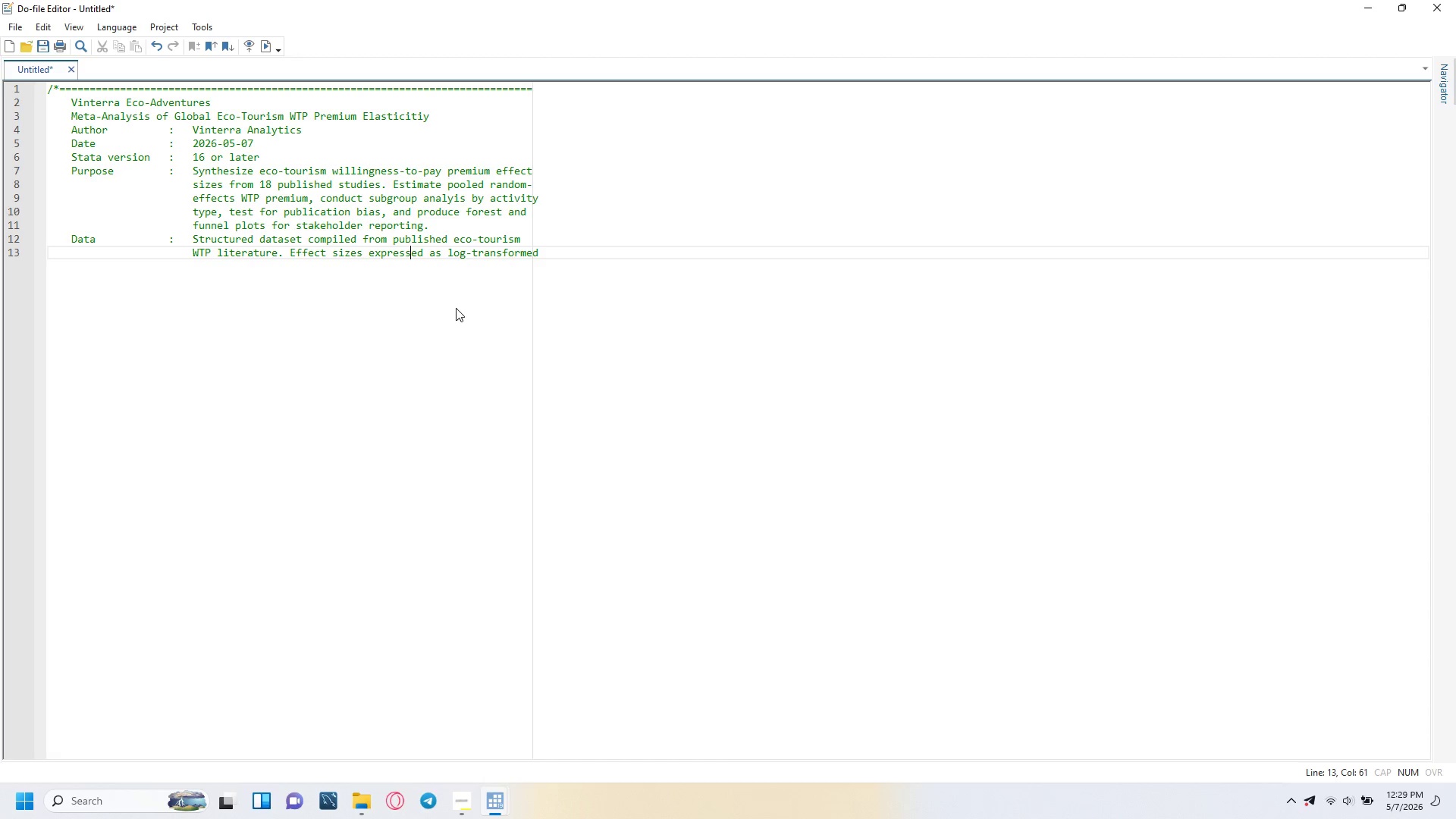 
key(ArrowRight)
 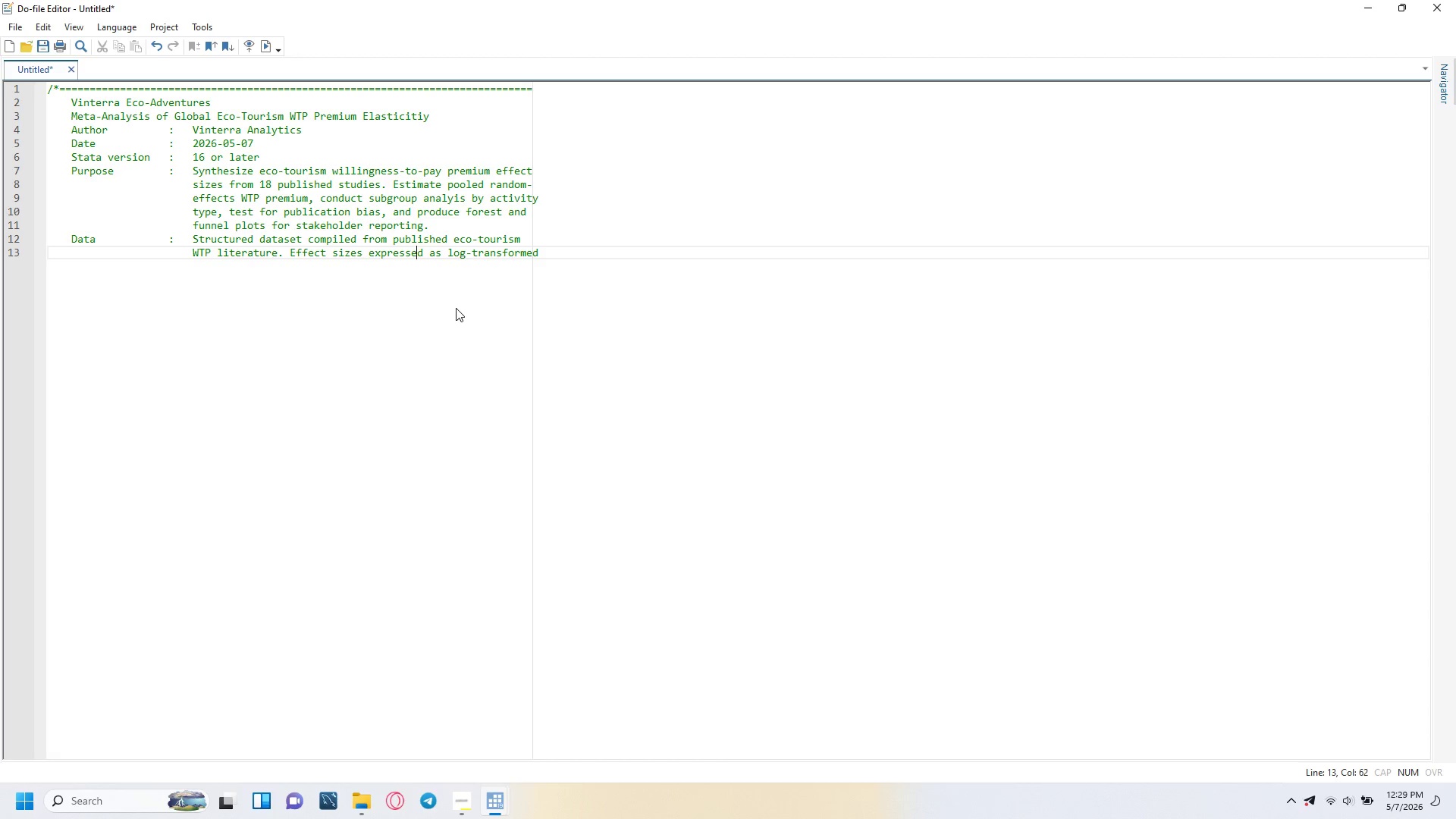 
key(ArrowRight)
 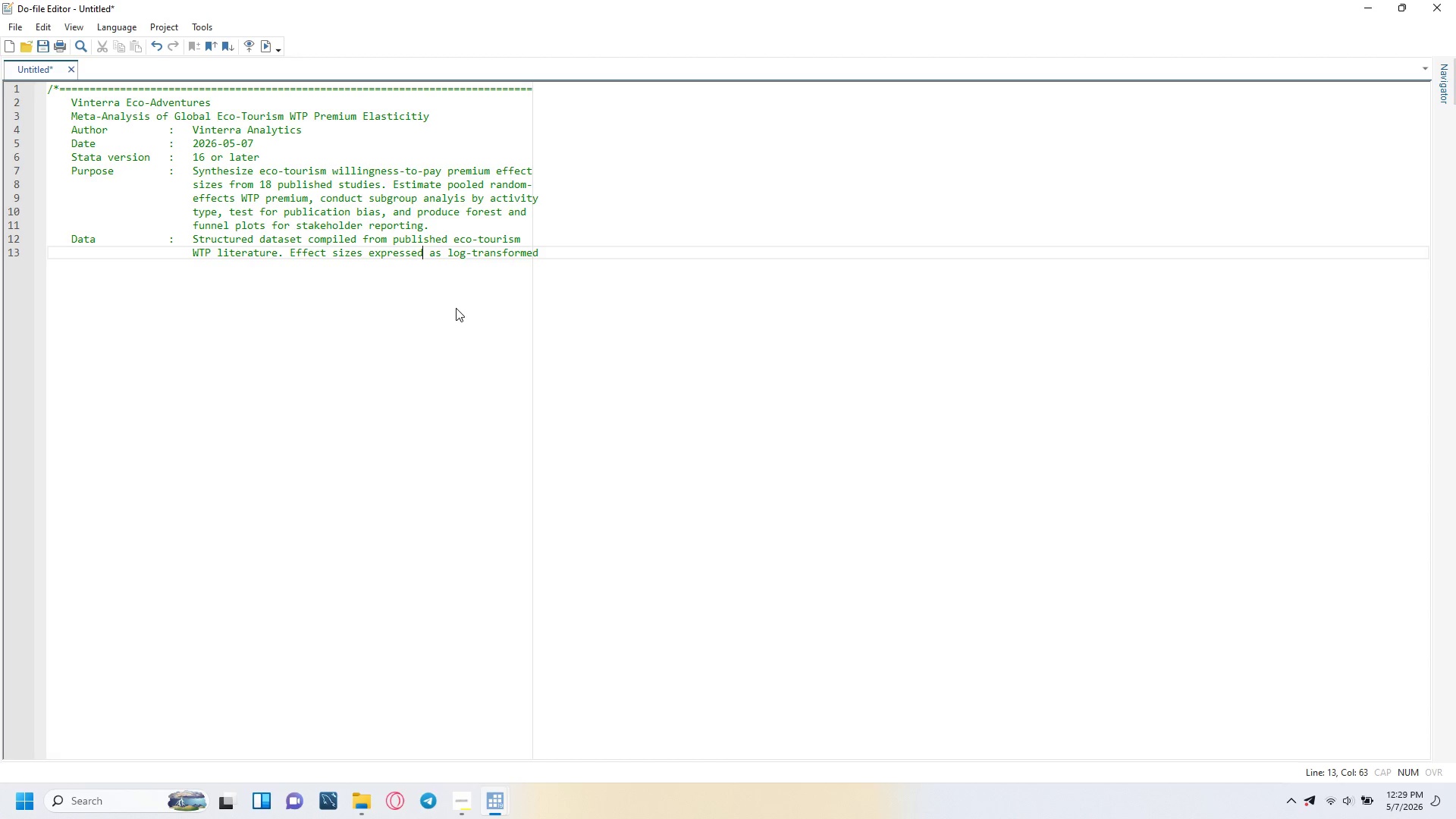 
key(ArrowRight)
 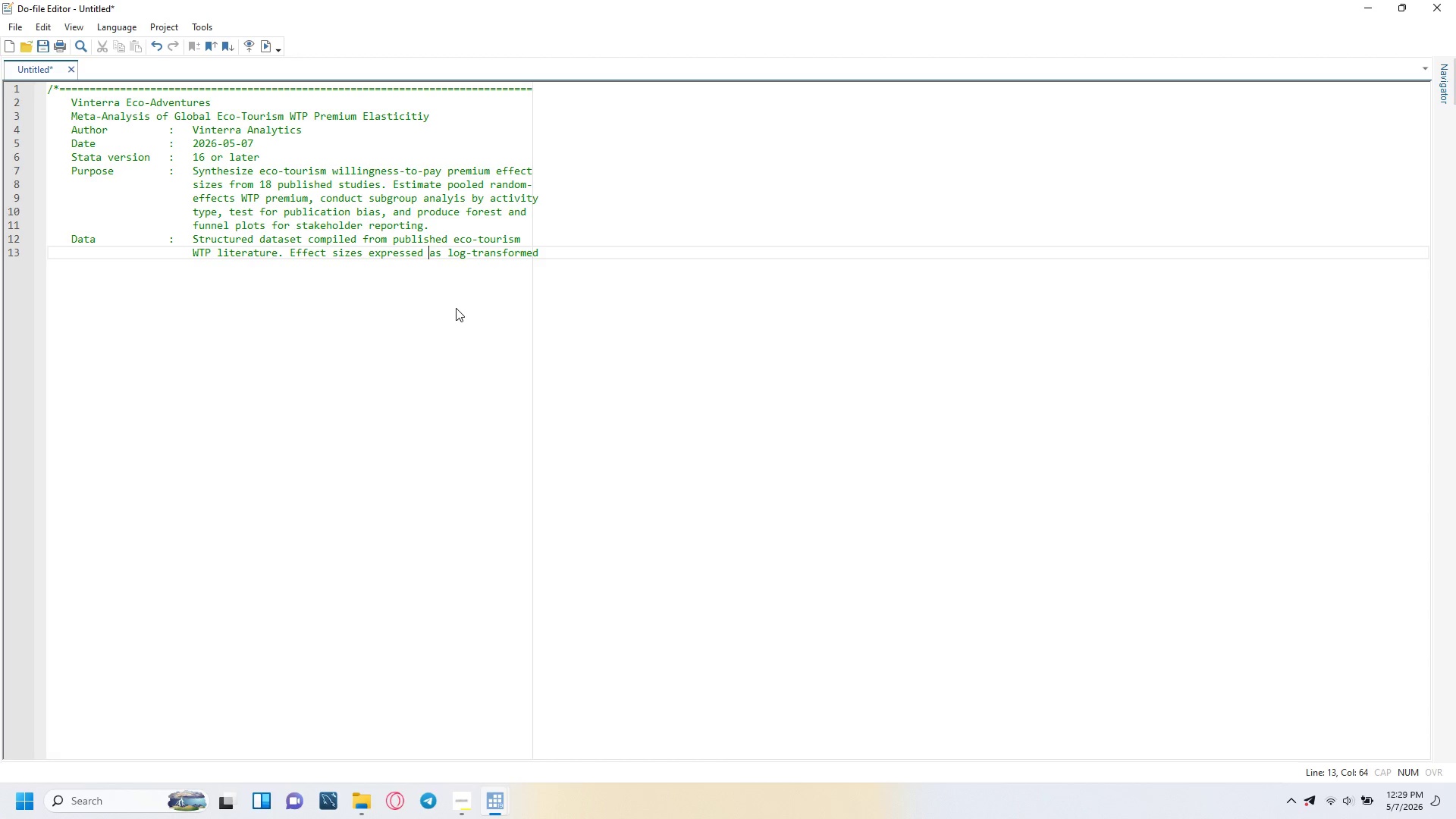 
key(ArrowRight)
 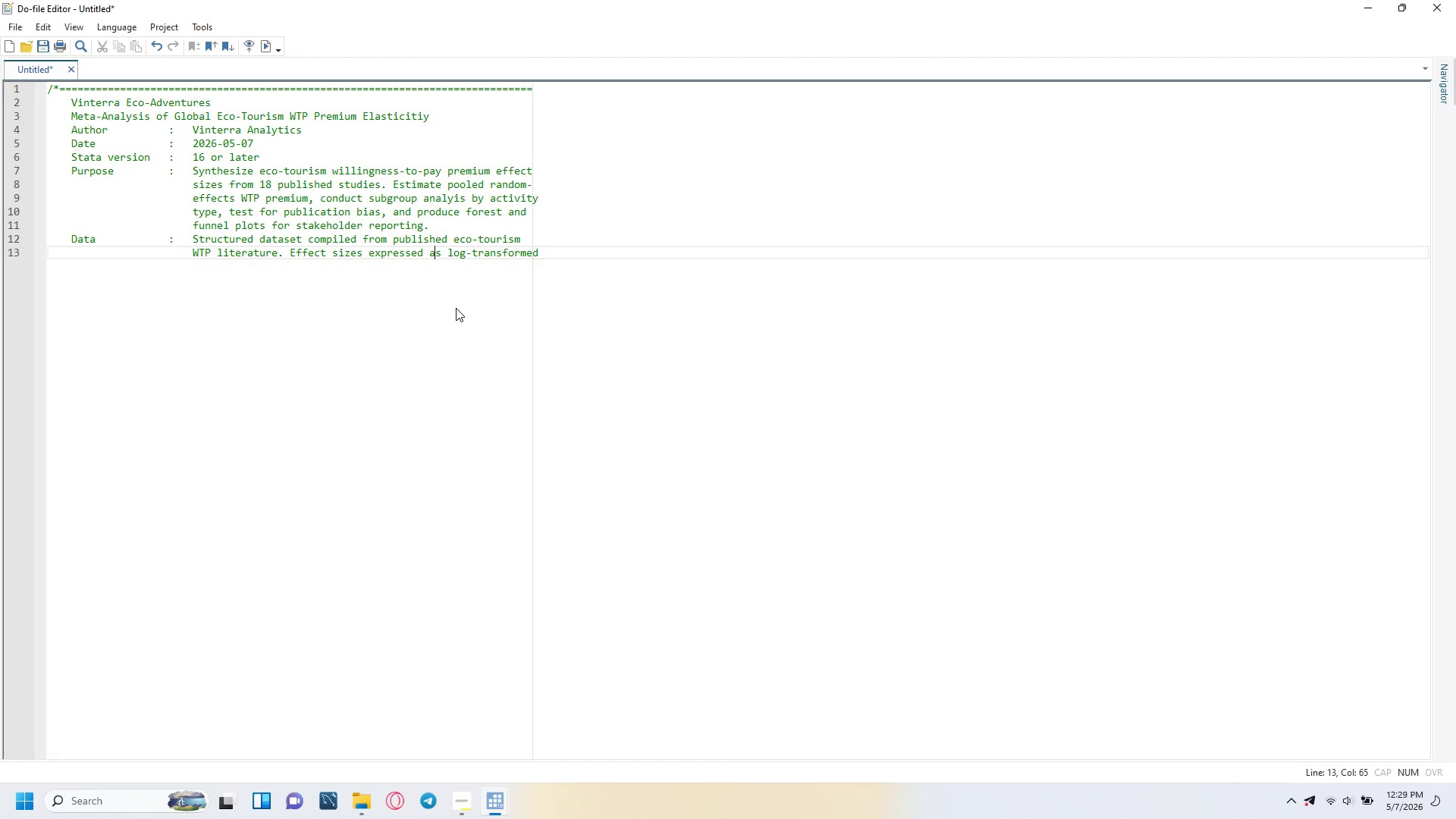 
key(ArrowRight)
 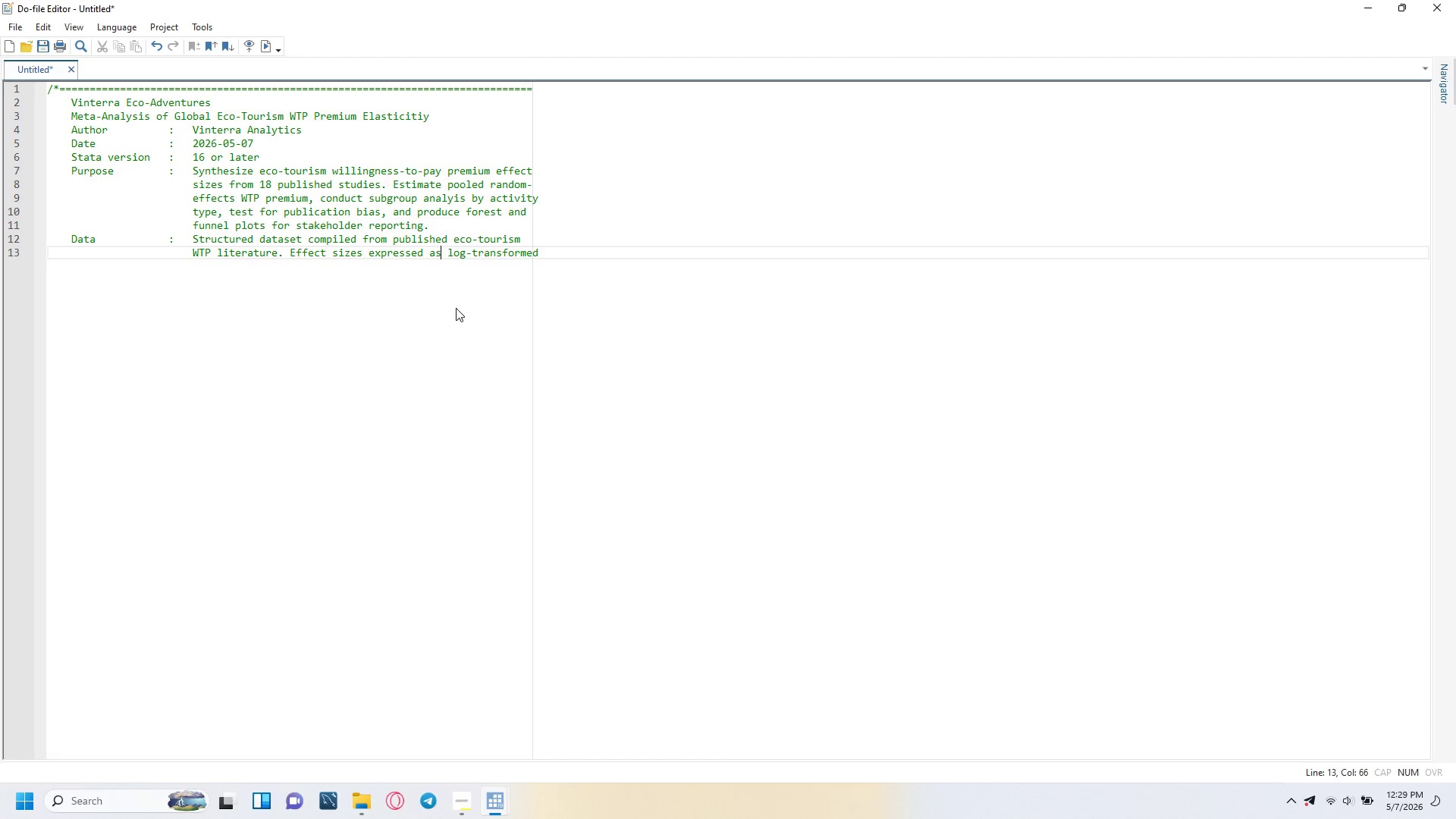 
key(ArrowRight)
 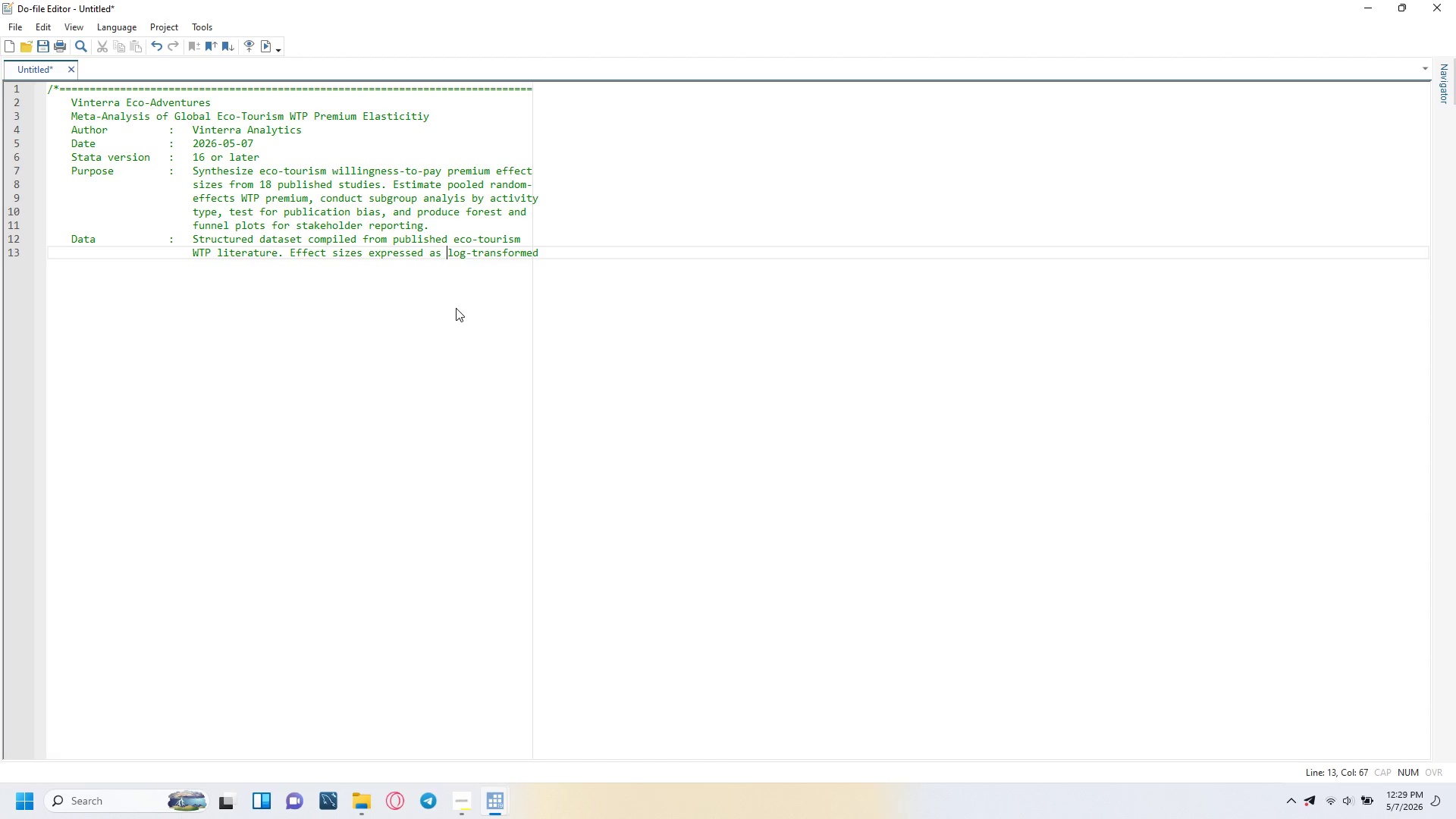 
key(ArrowRight)
 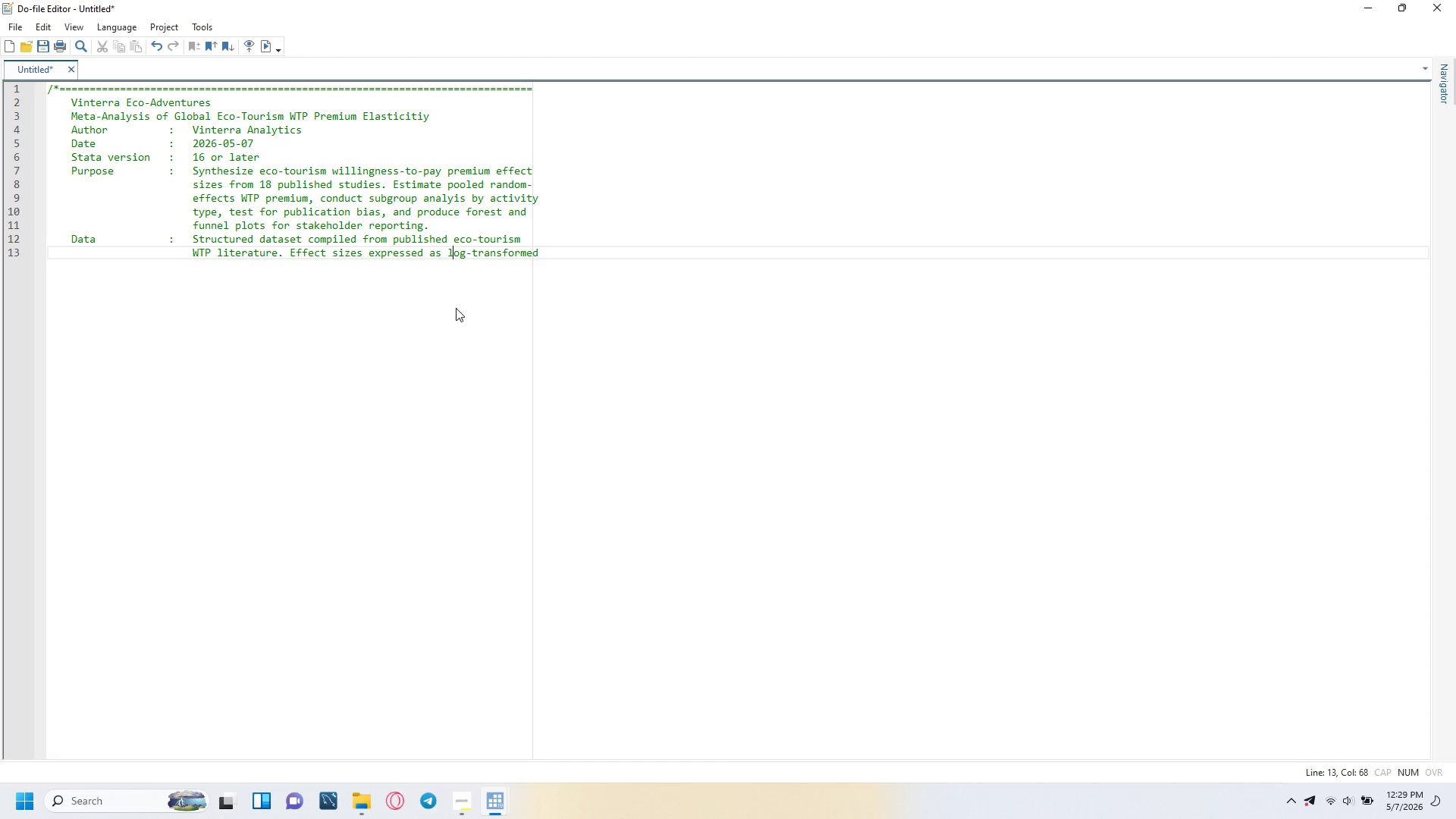 
key(ArrowRight)
 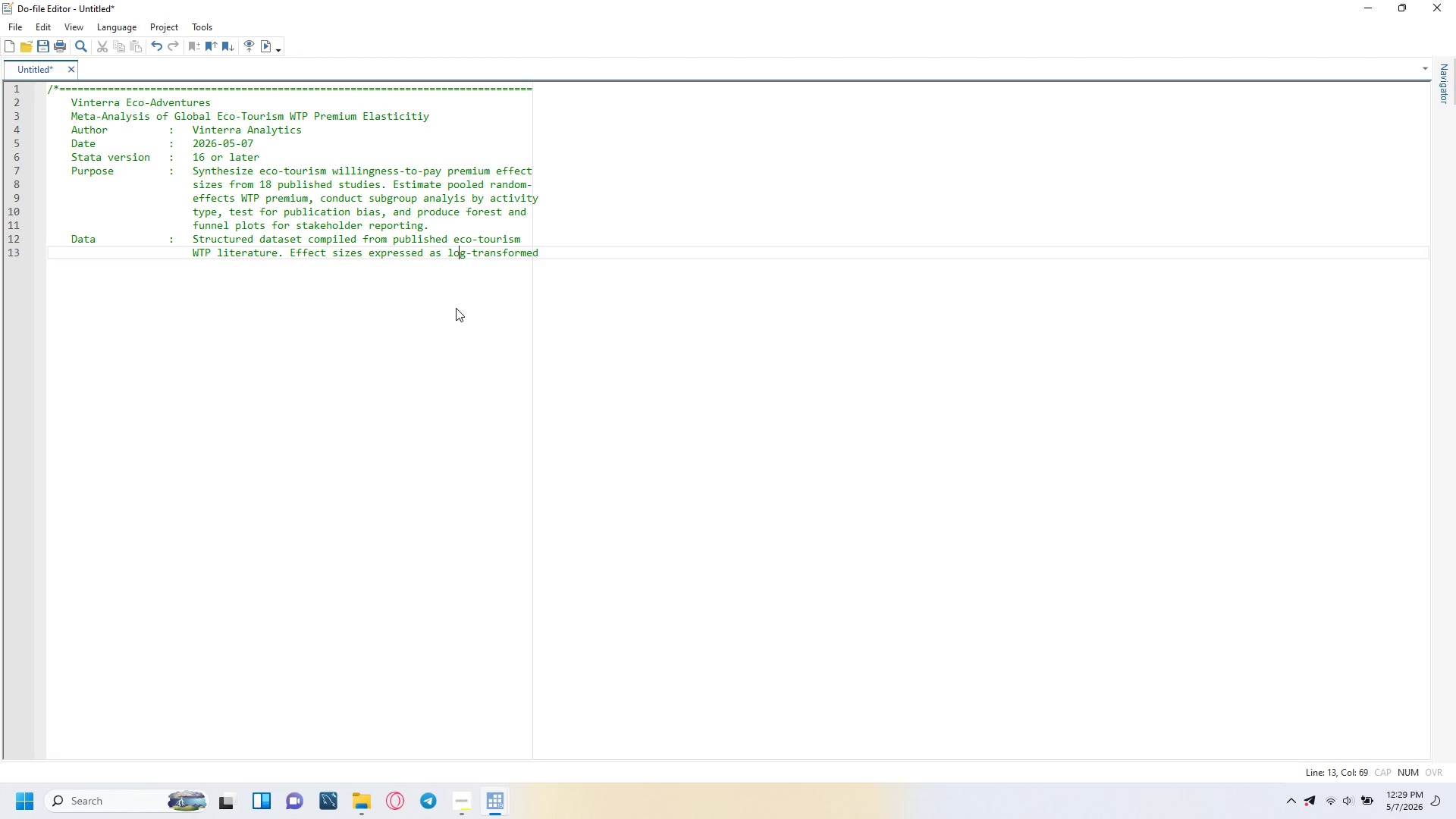 
key(ArrowRight)
 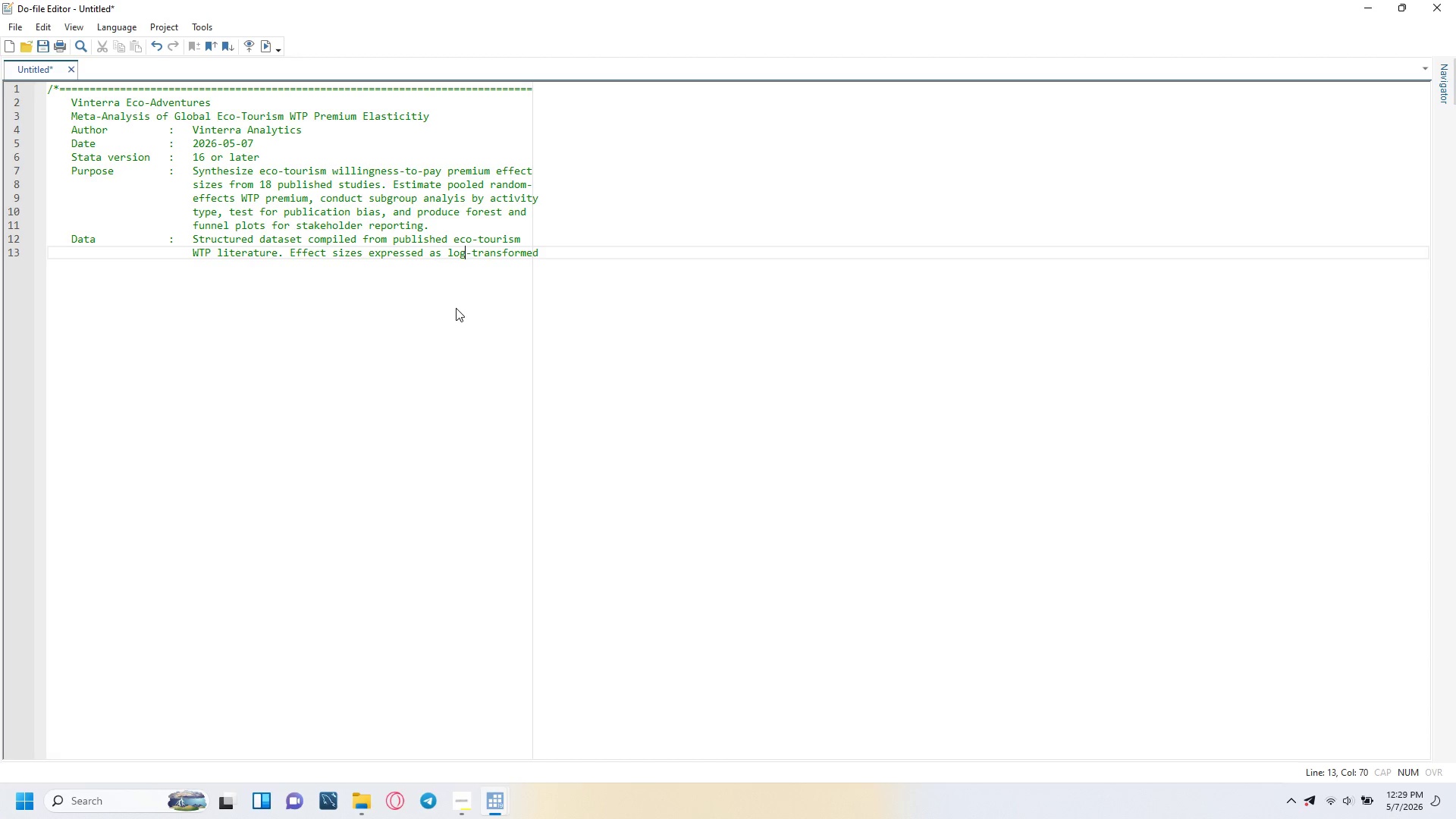 
key(ArrowRight)
 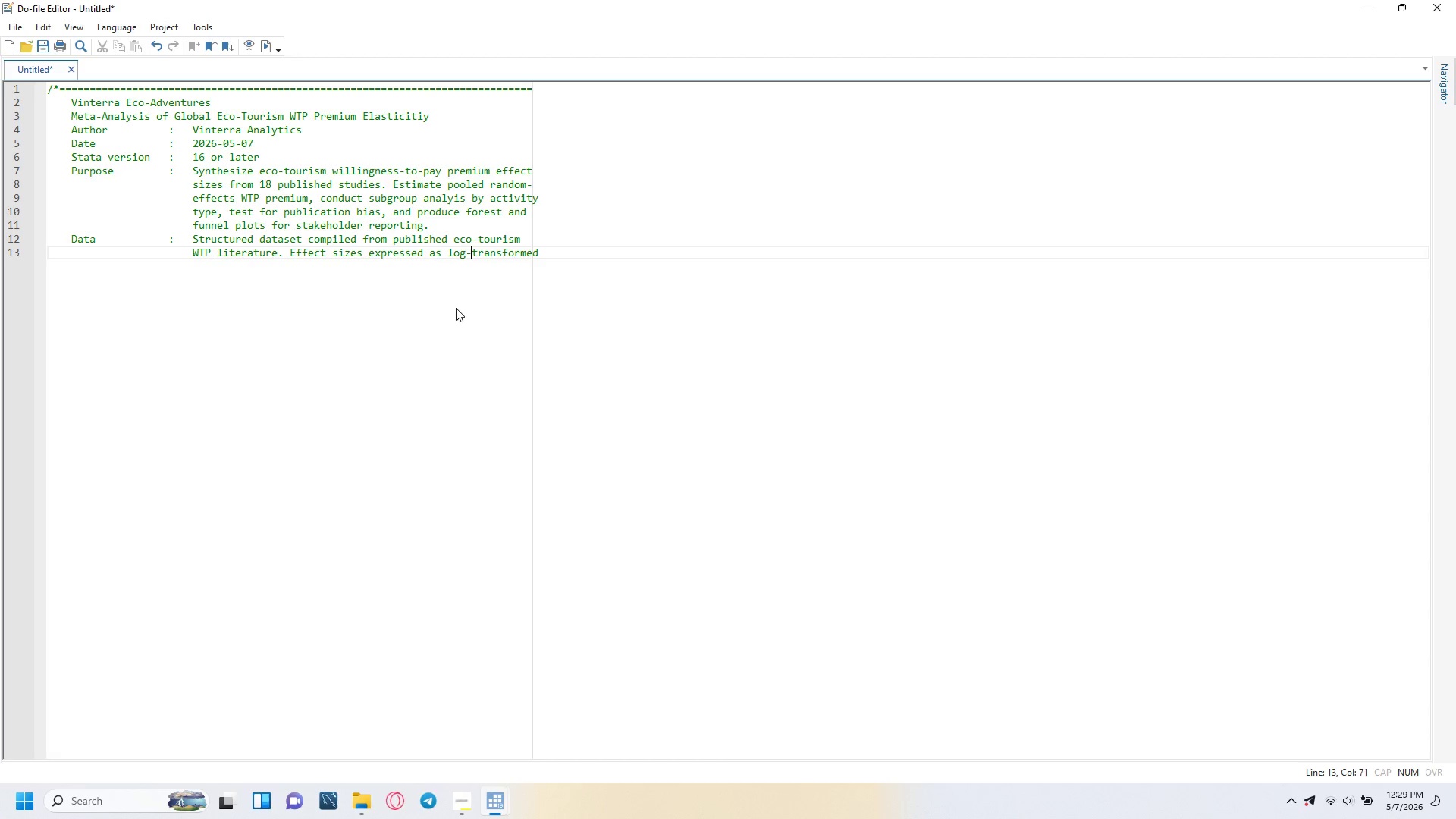 
key(ArrowRight)
 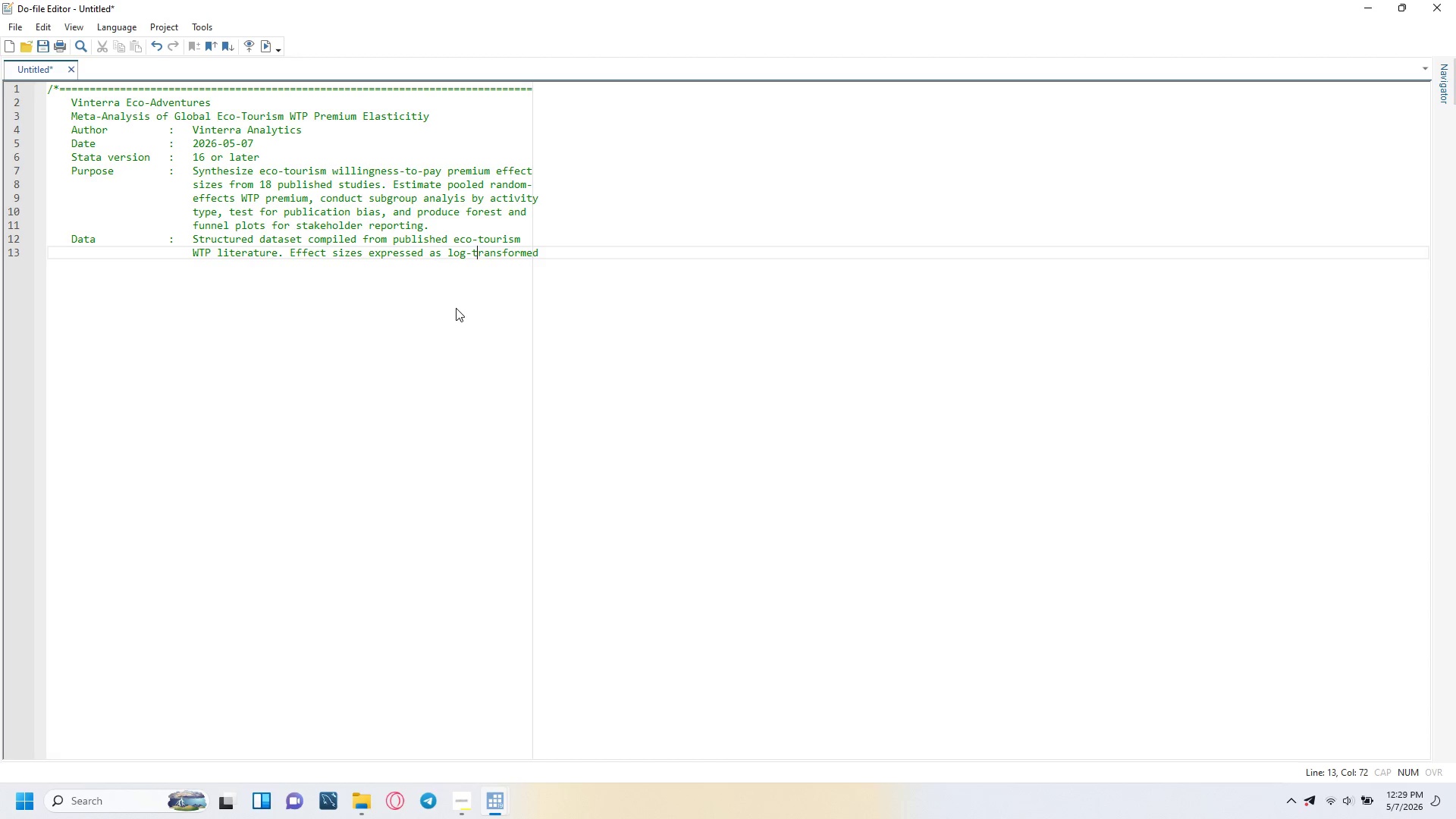 
key(ArrowRight)
 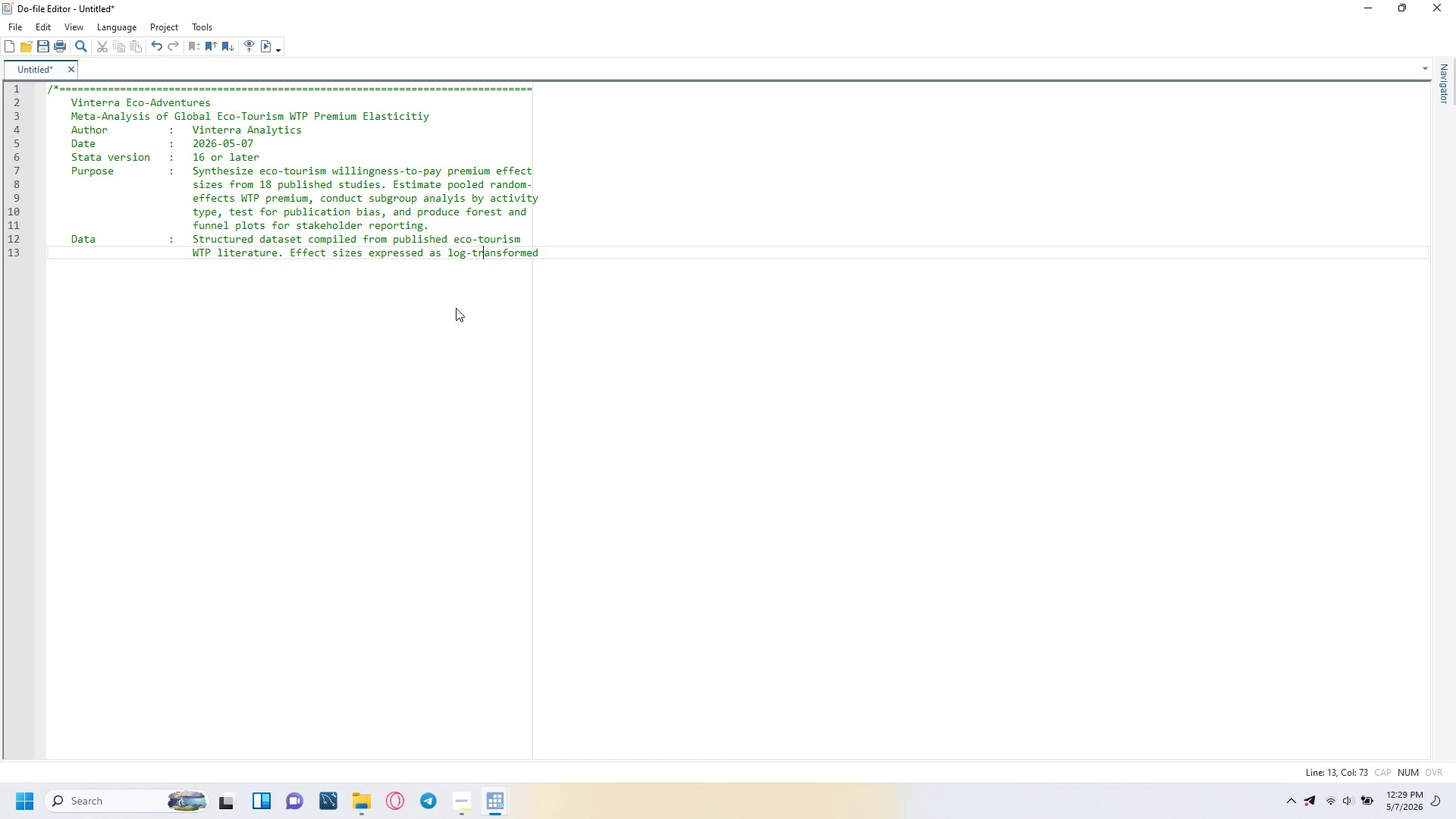 
key(ArrowRight)
 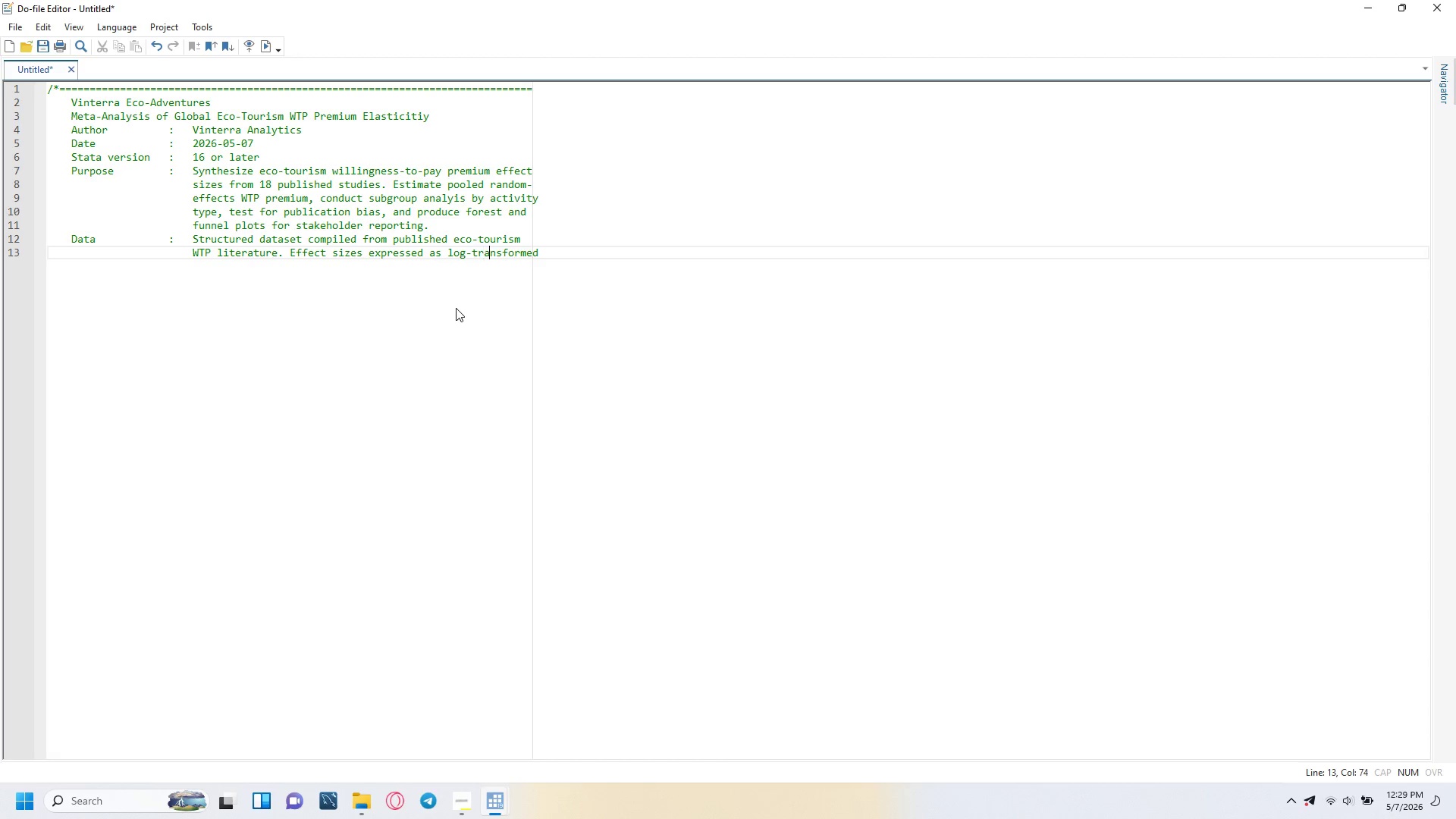 
key(ArrowRight)
 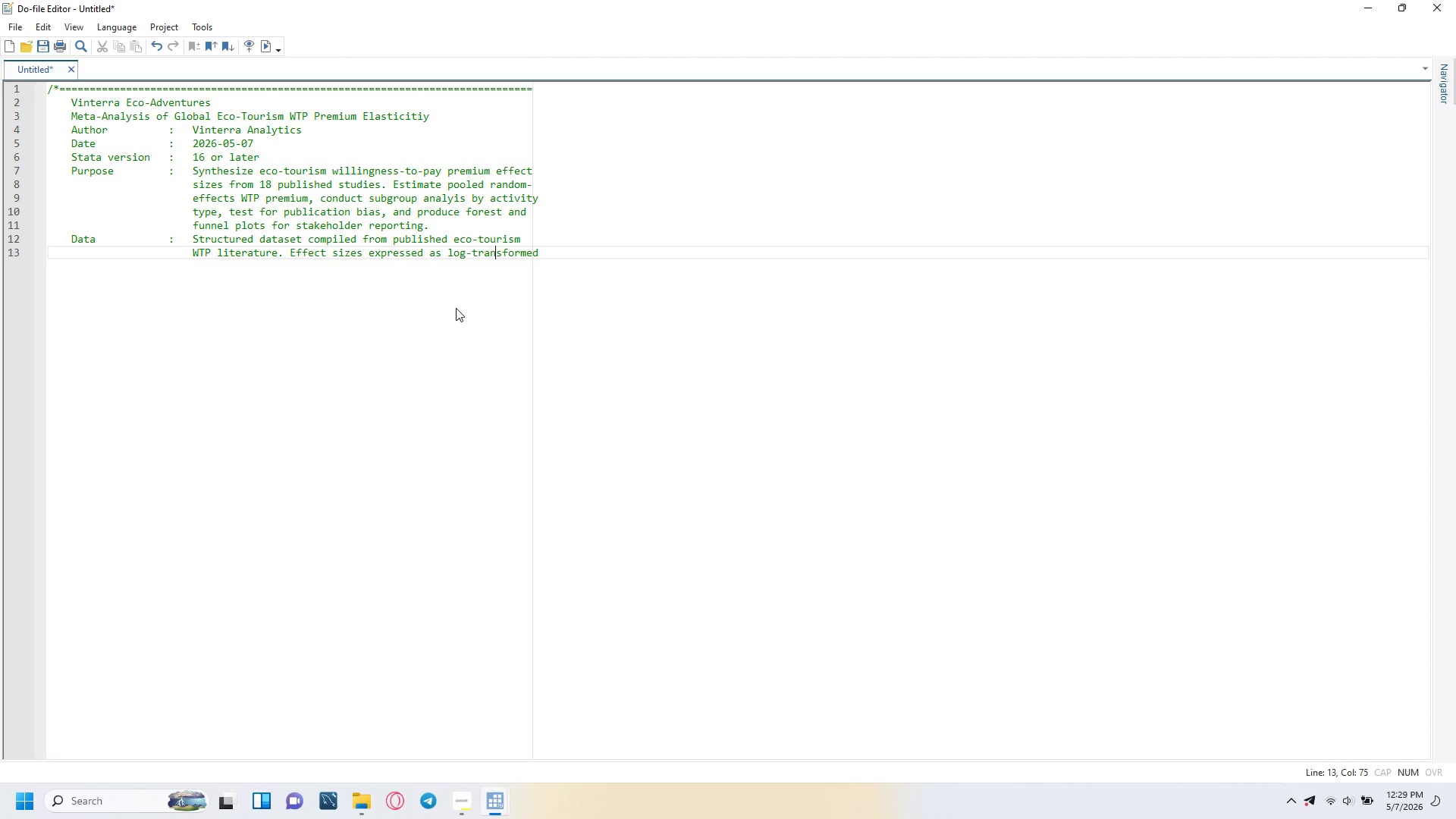 
key(ArrowRight)
 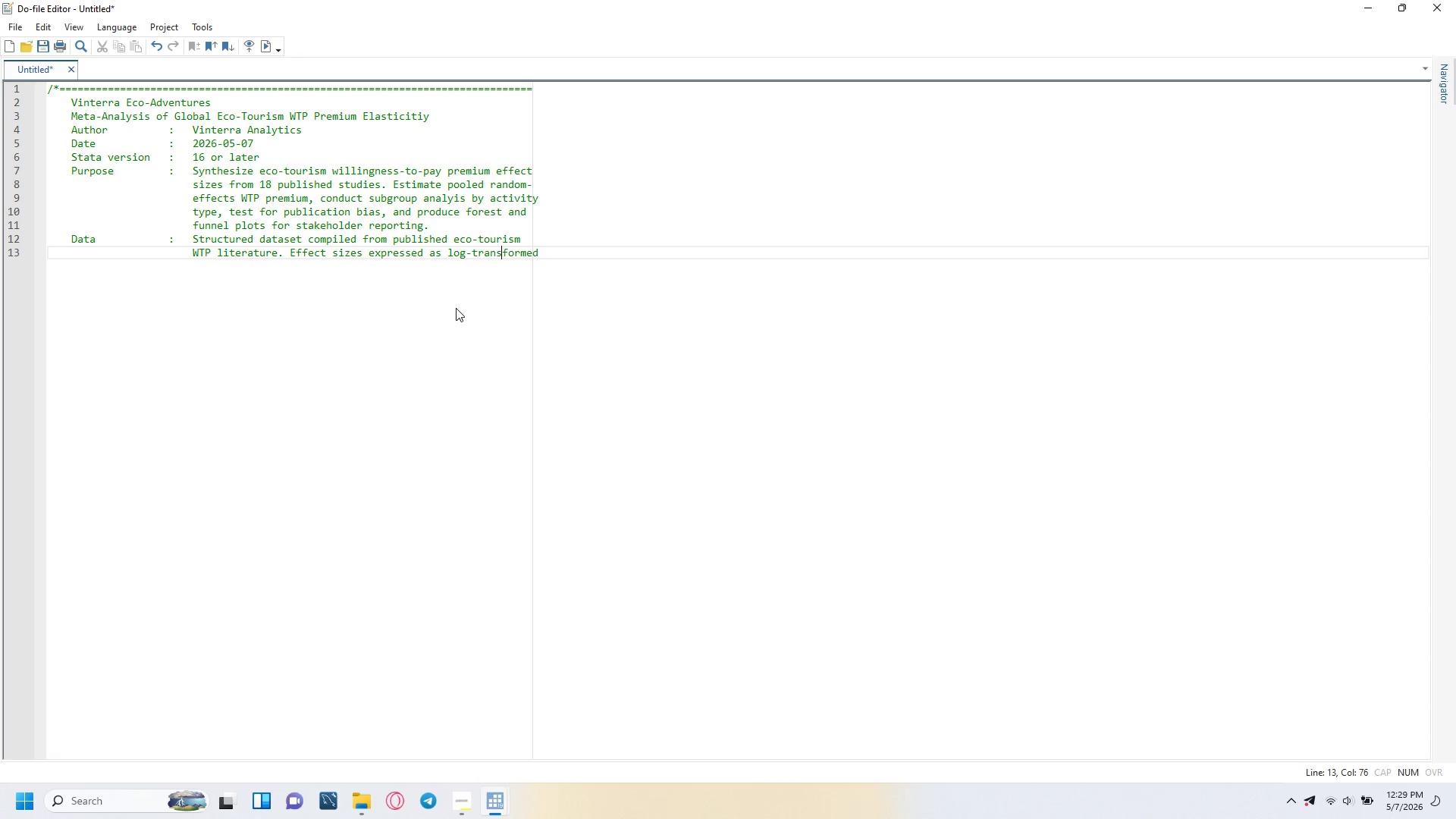 
key(ArrowRight)
 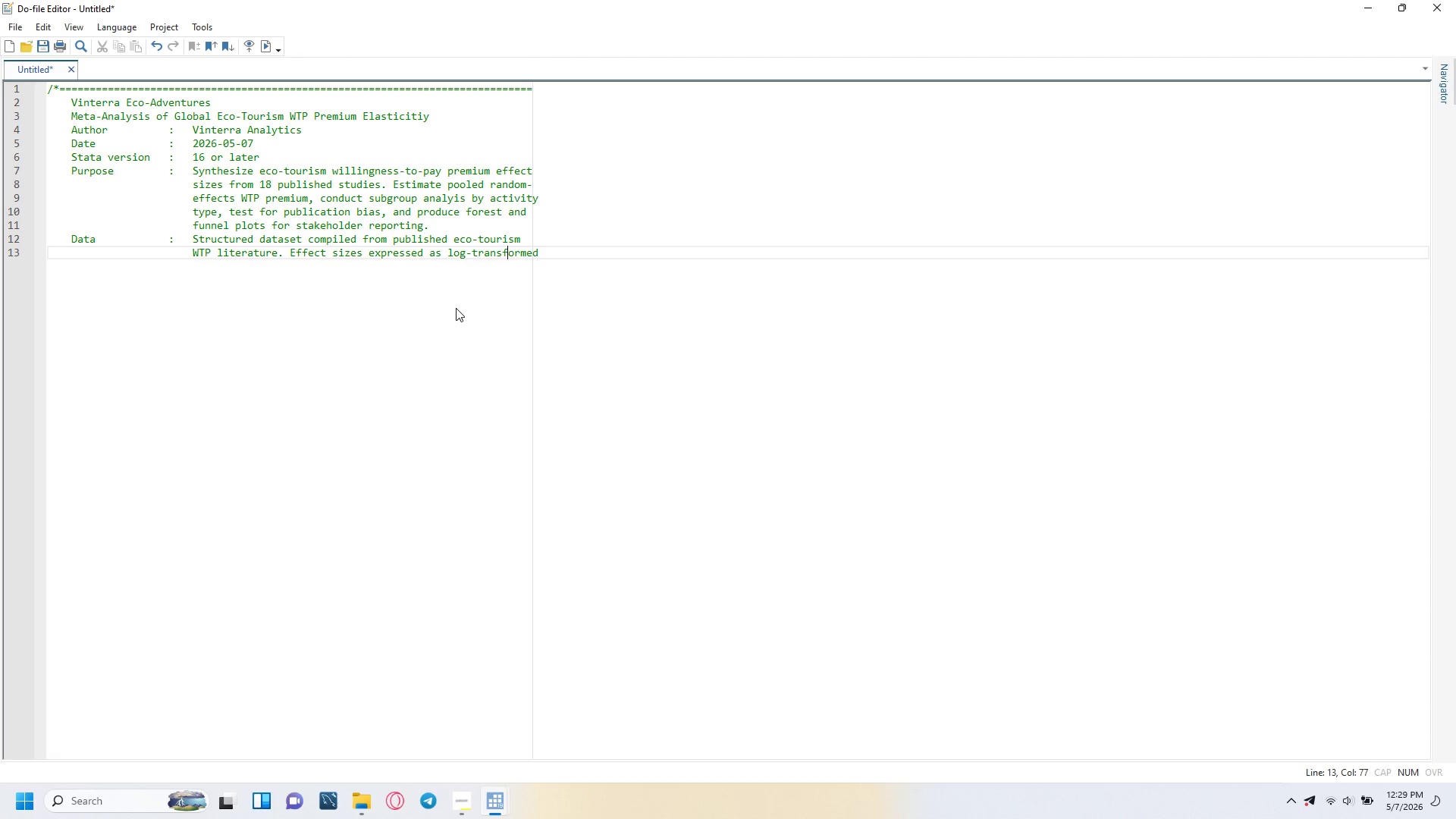 
key(ArrowRight)
 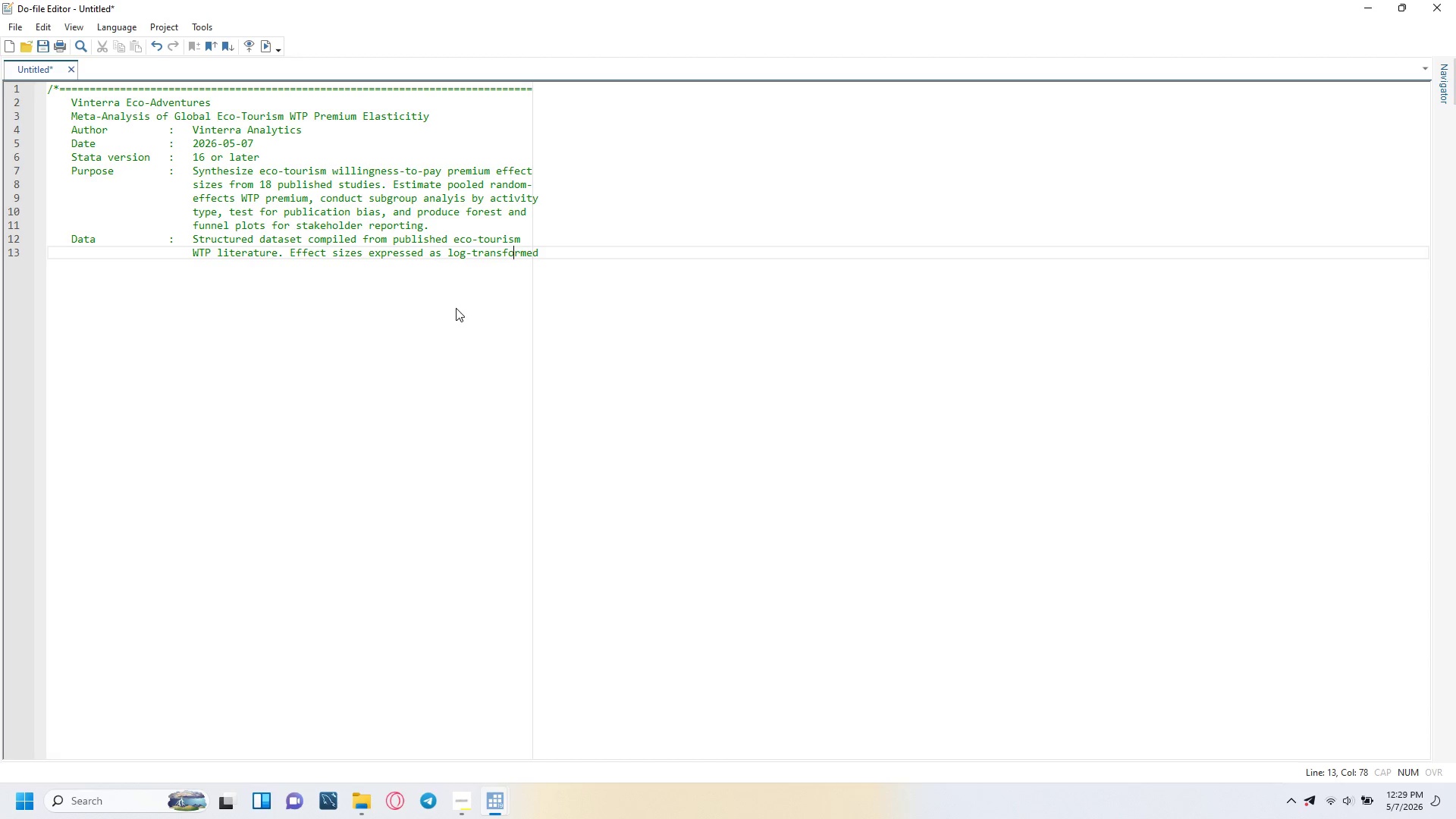 
key(ArrowRight)
 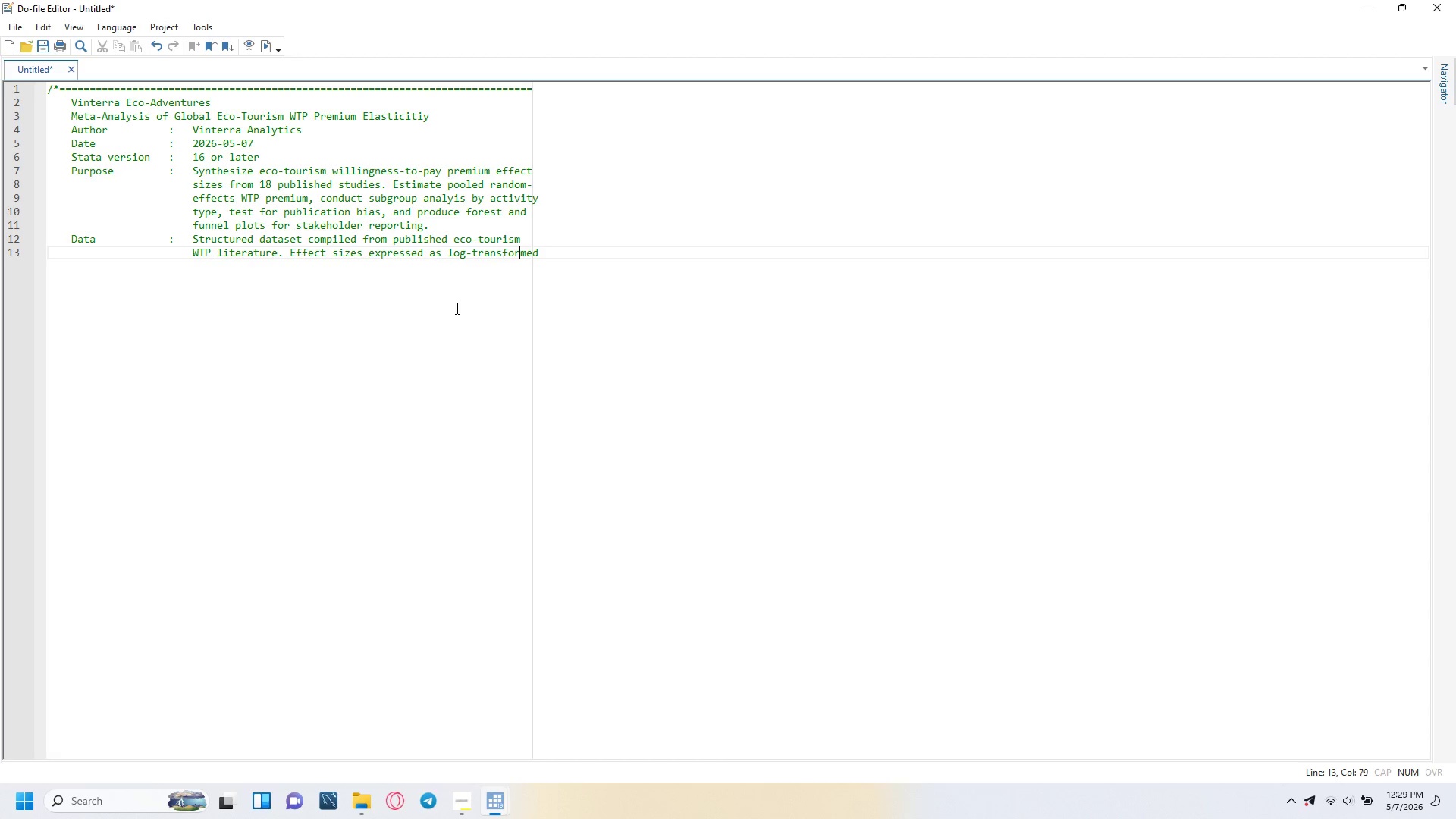 
key(ArrowRight)
 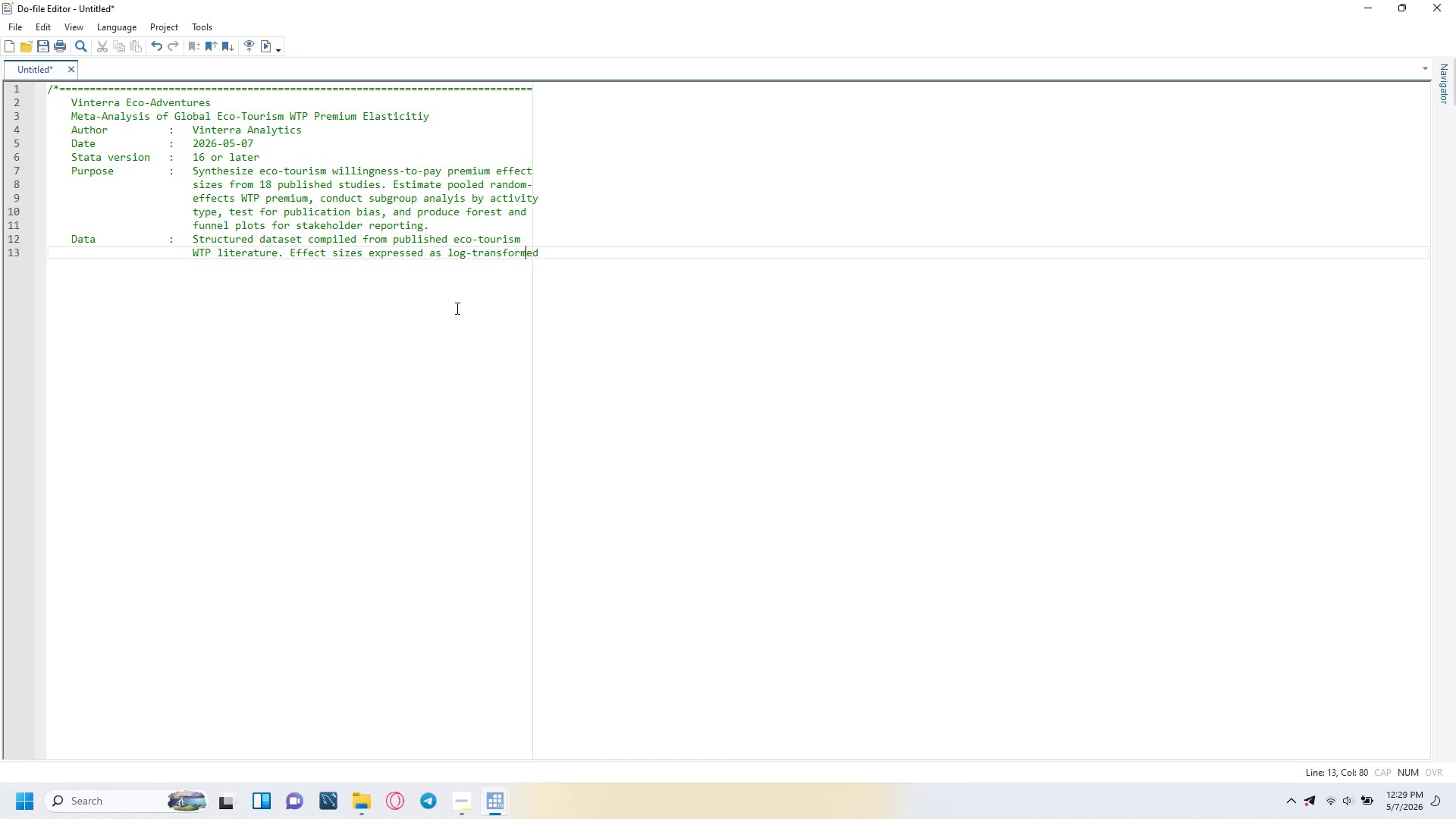 
key(ArrowRight)
 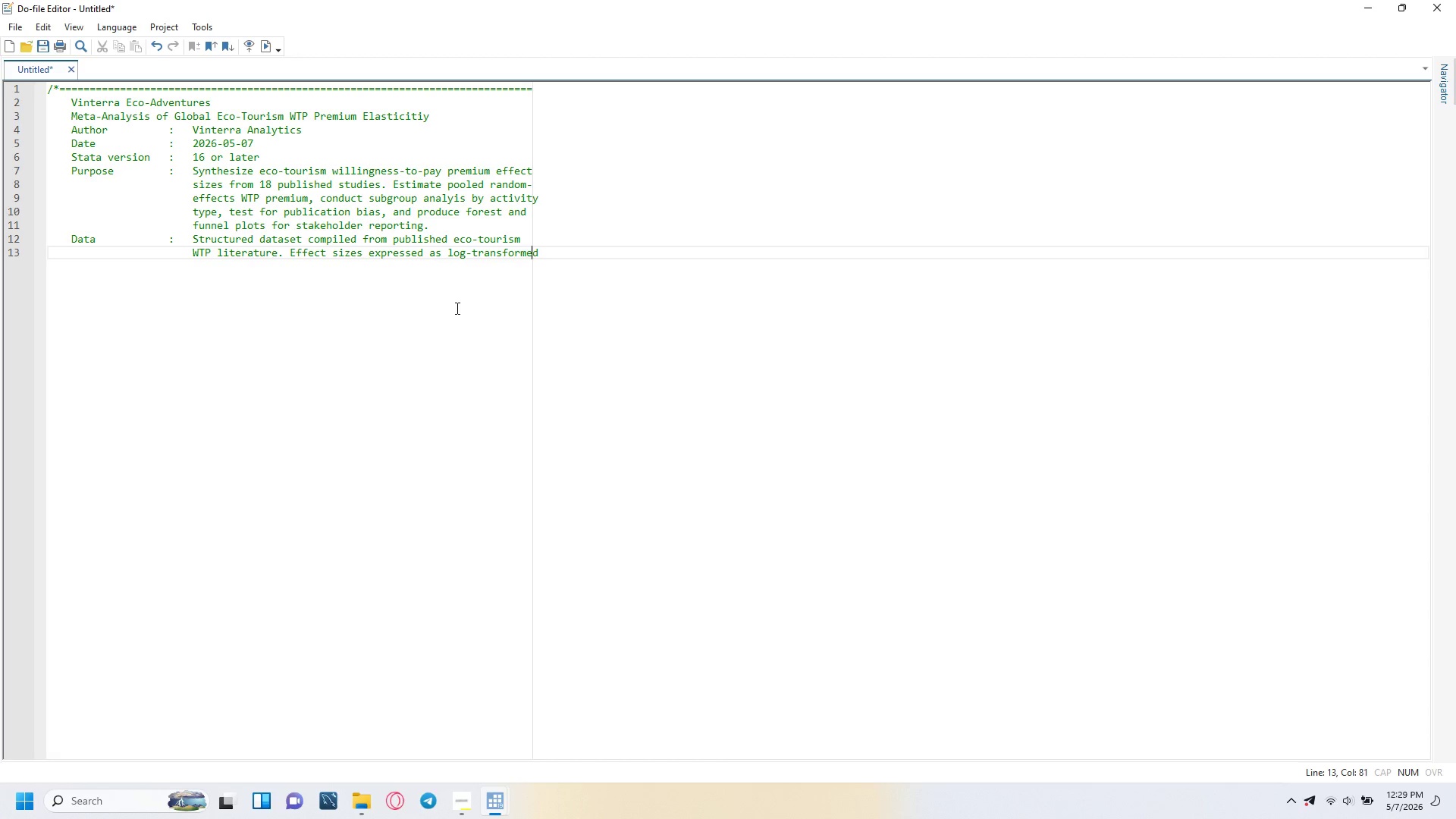 
key(ArrowRight)
 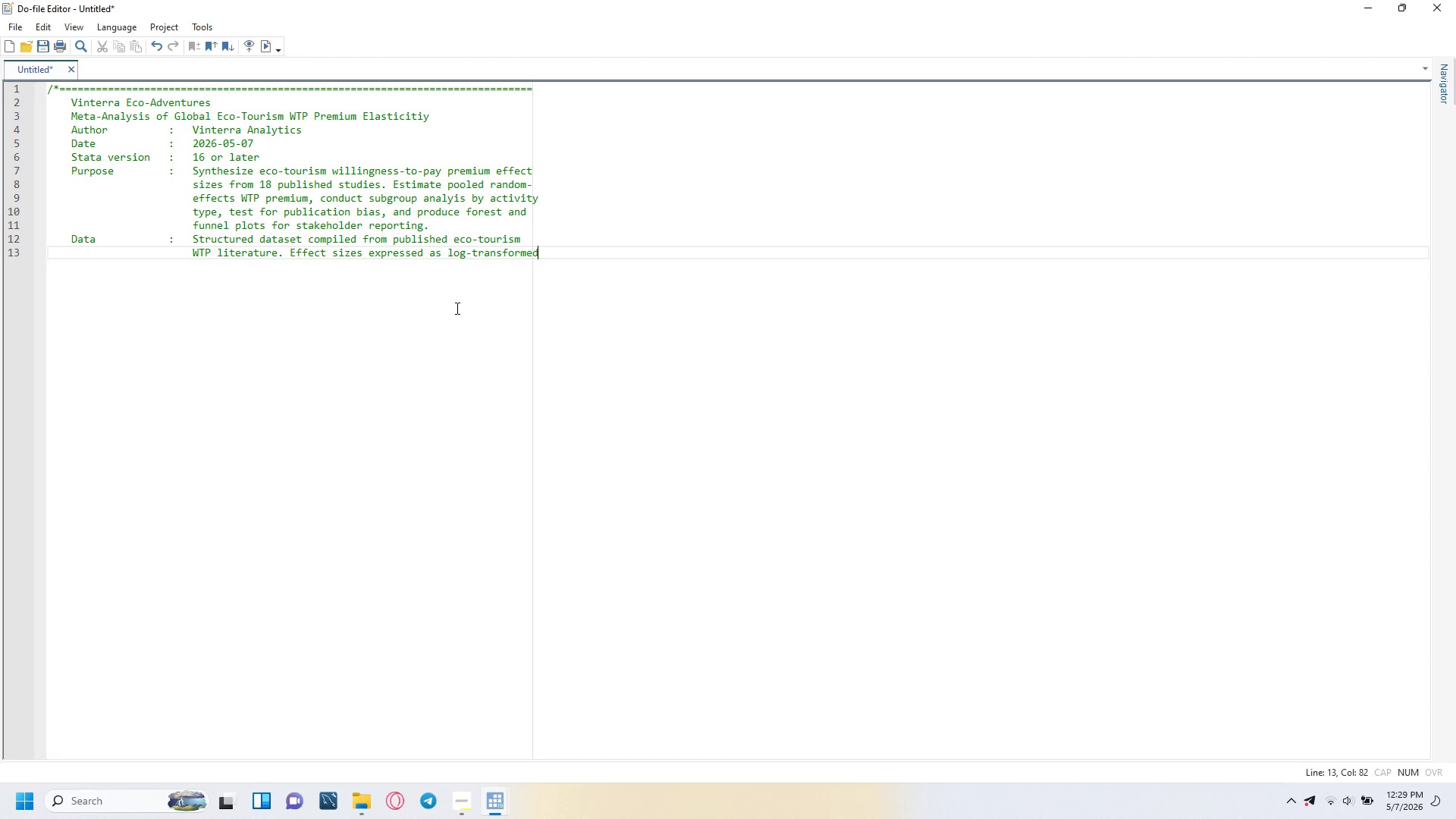 
key(Enter)
 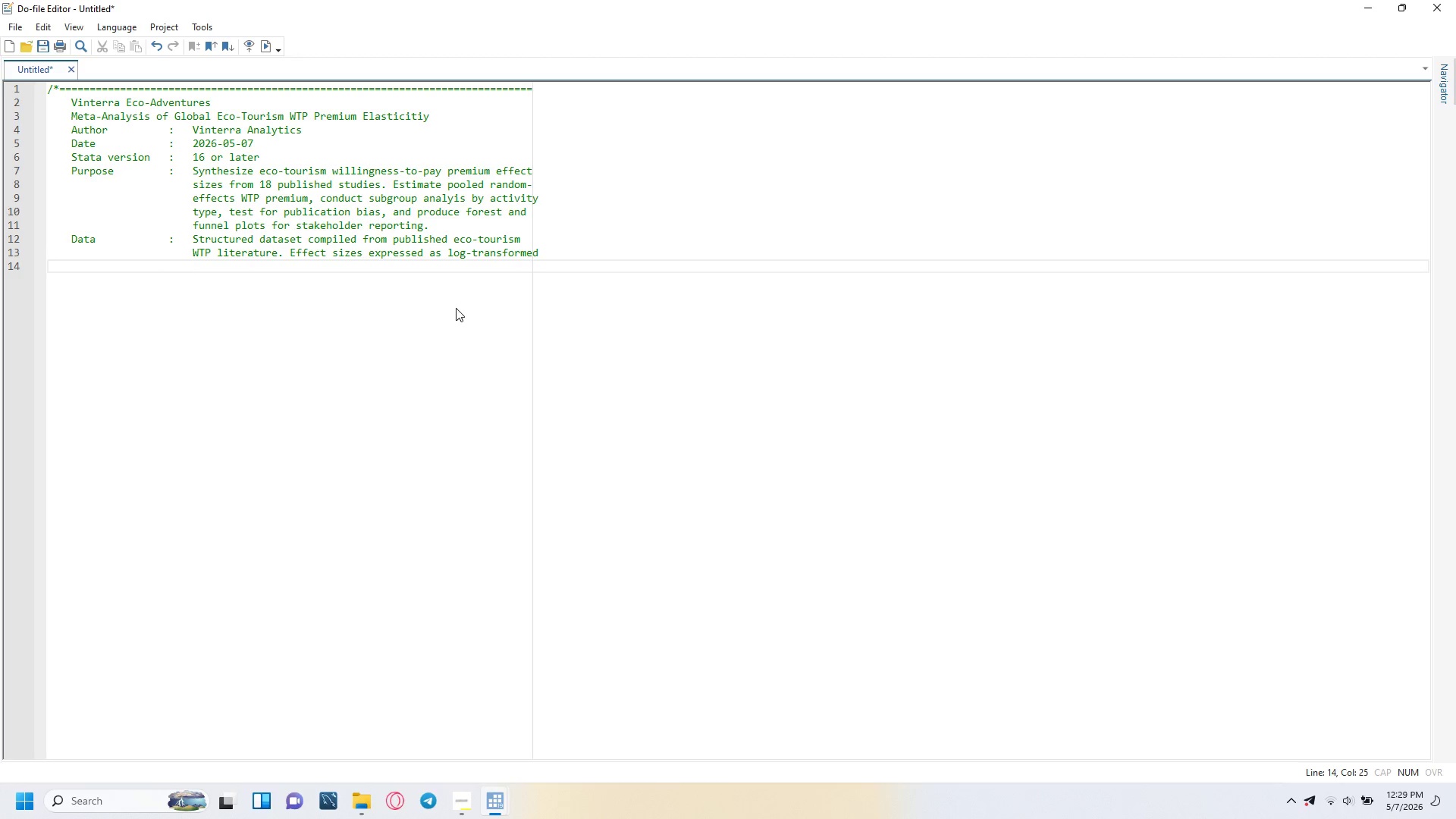 
type(percentage premiums, standardized to Hedge')
key(Backspace)
type(s' g for compara)
key(Backspace)
key(Backspace)
key(Backspace)
key(Backspace)
key(Backspace)
key(Backspace)
key(Backspace)
key(Backspace)
 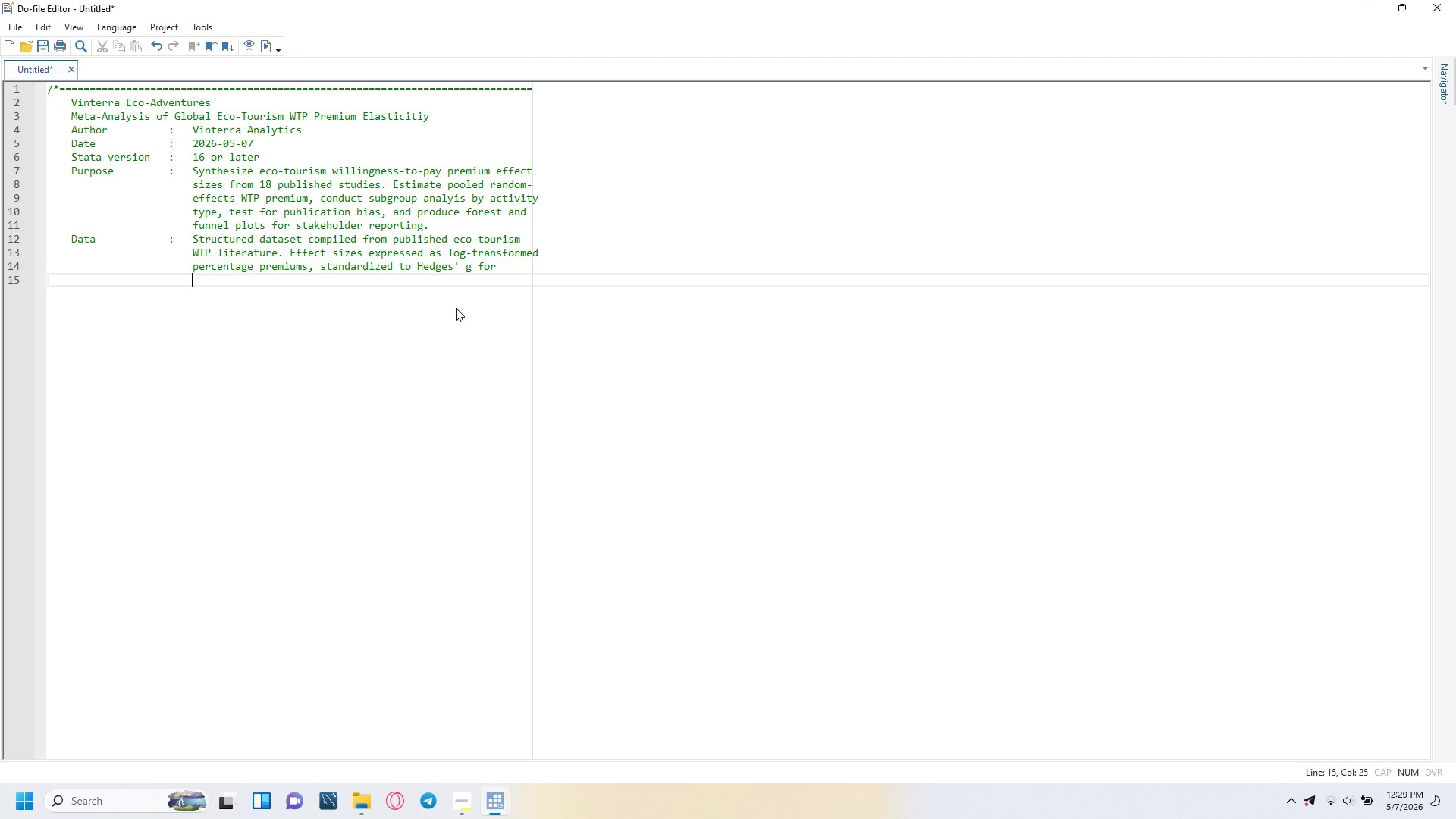 
 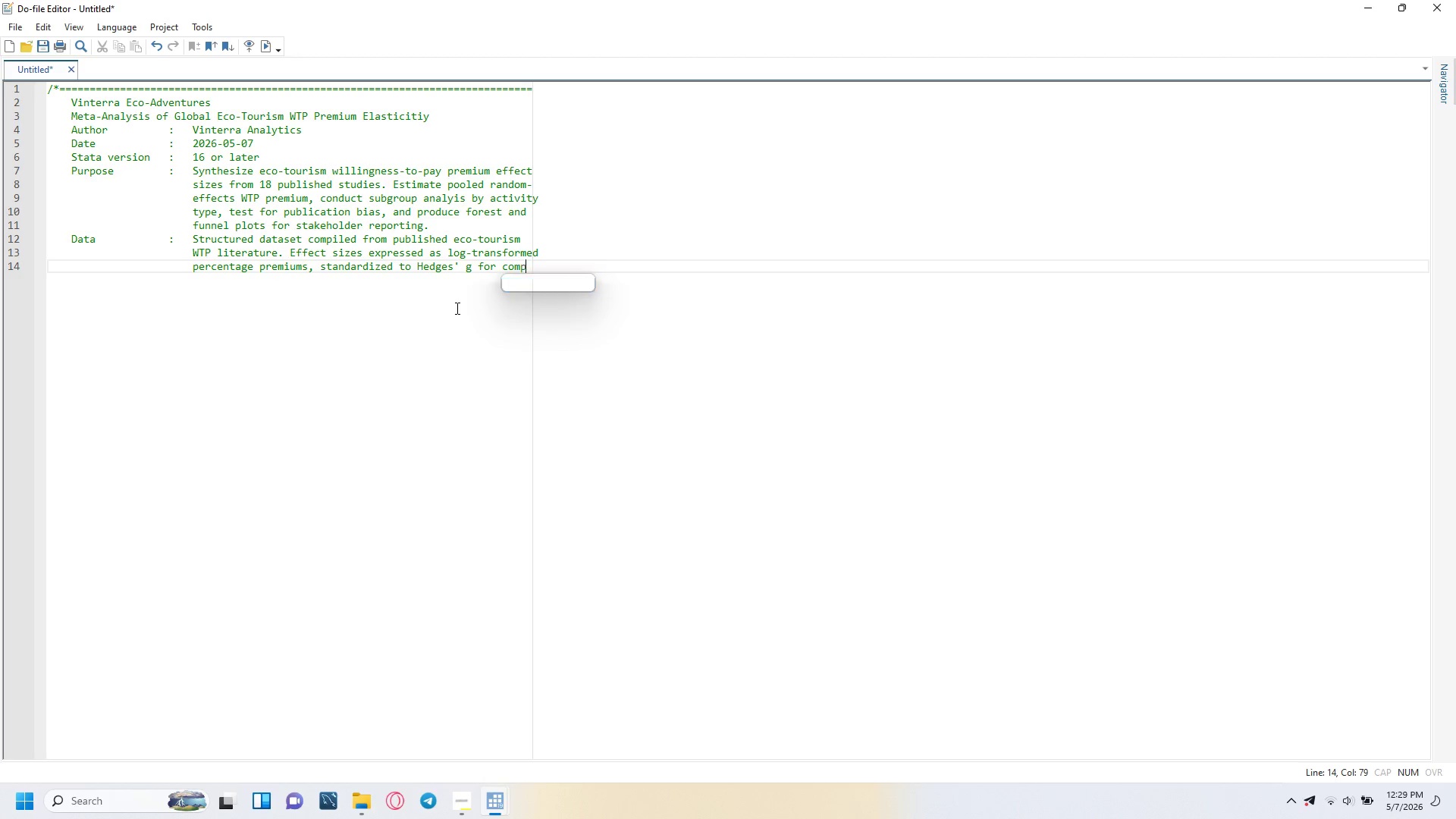 
key(Enter)
 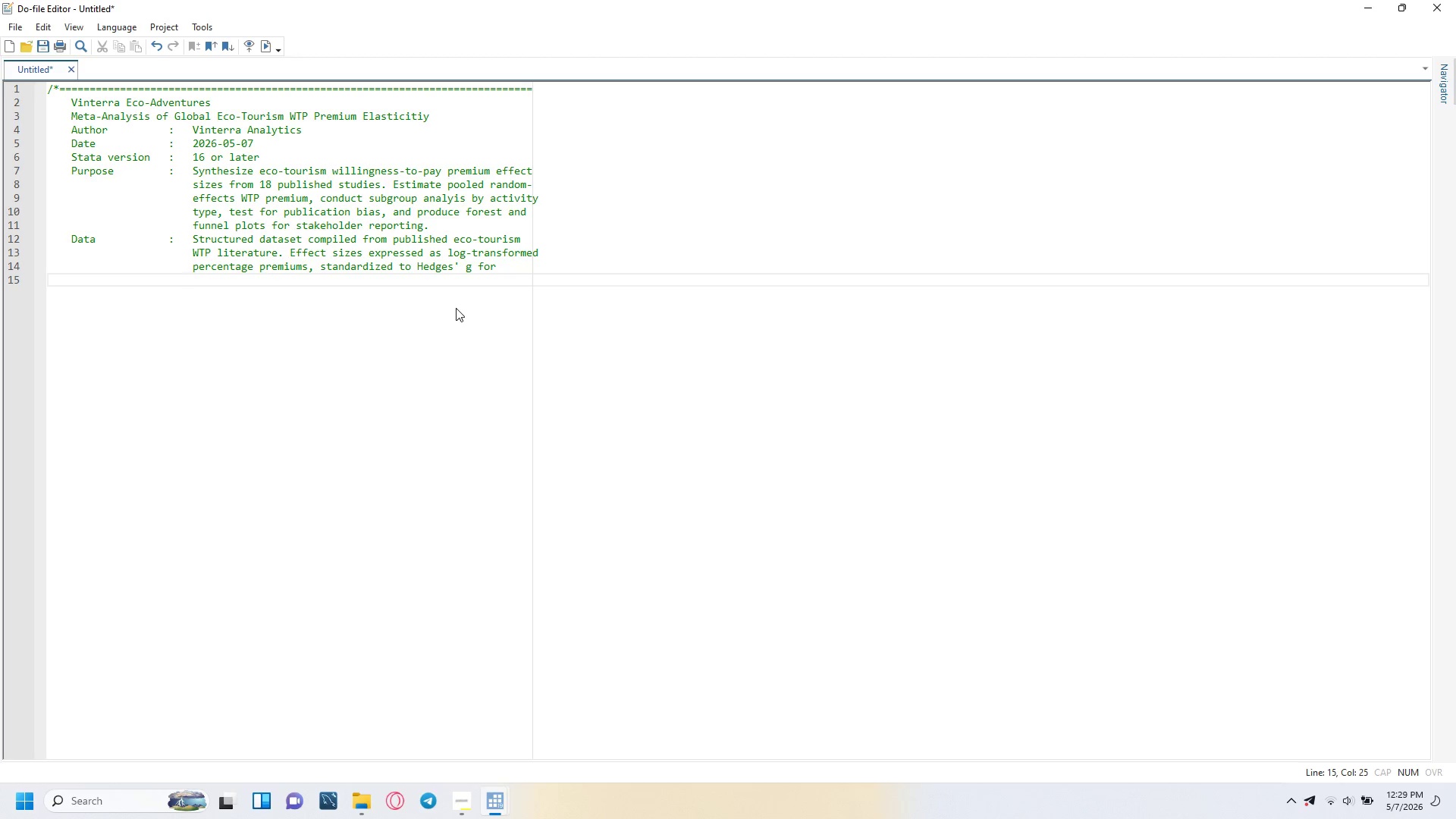 
type(comparability across study designs. Study-level meta )
key(Backspace)
type(data)
 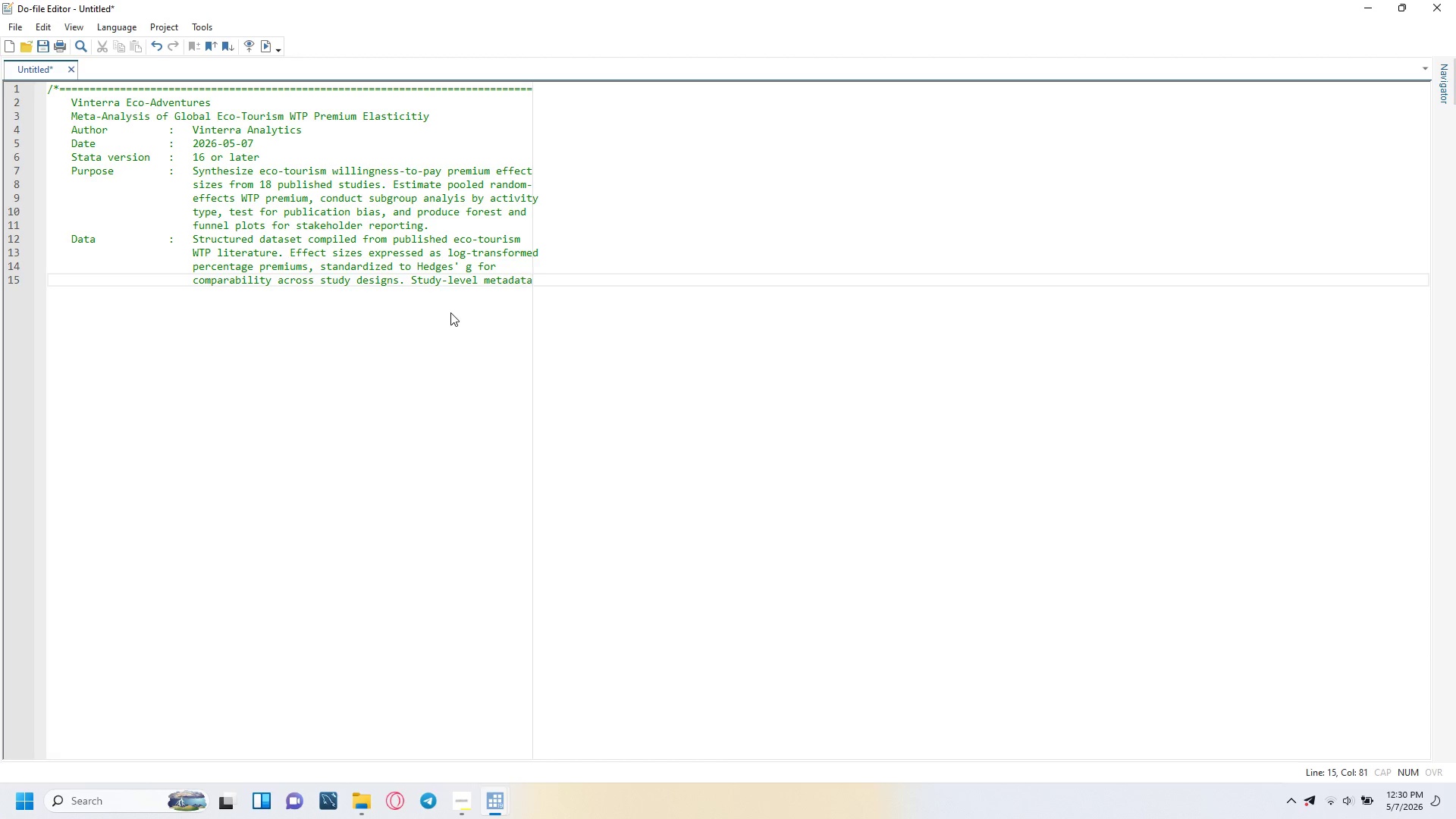 
key(Enter)
 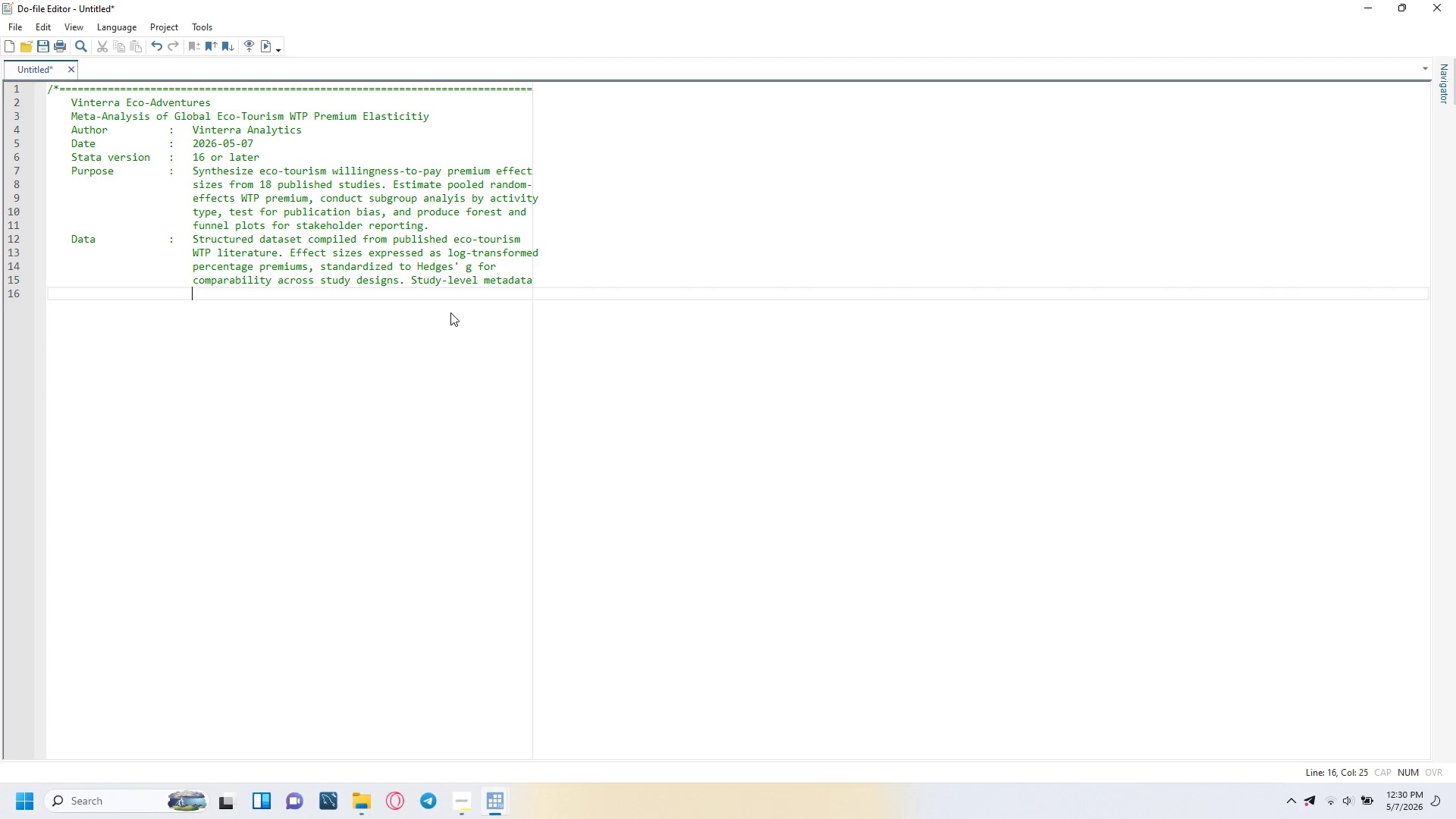 
type(includes region, traveler type, activity category, and c)
key(Backspace)
key(Backspace)
 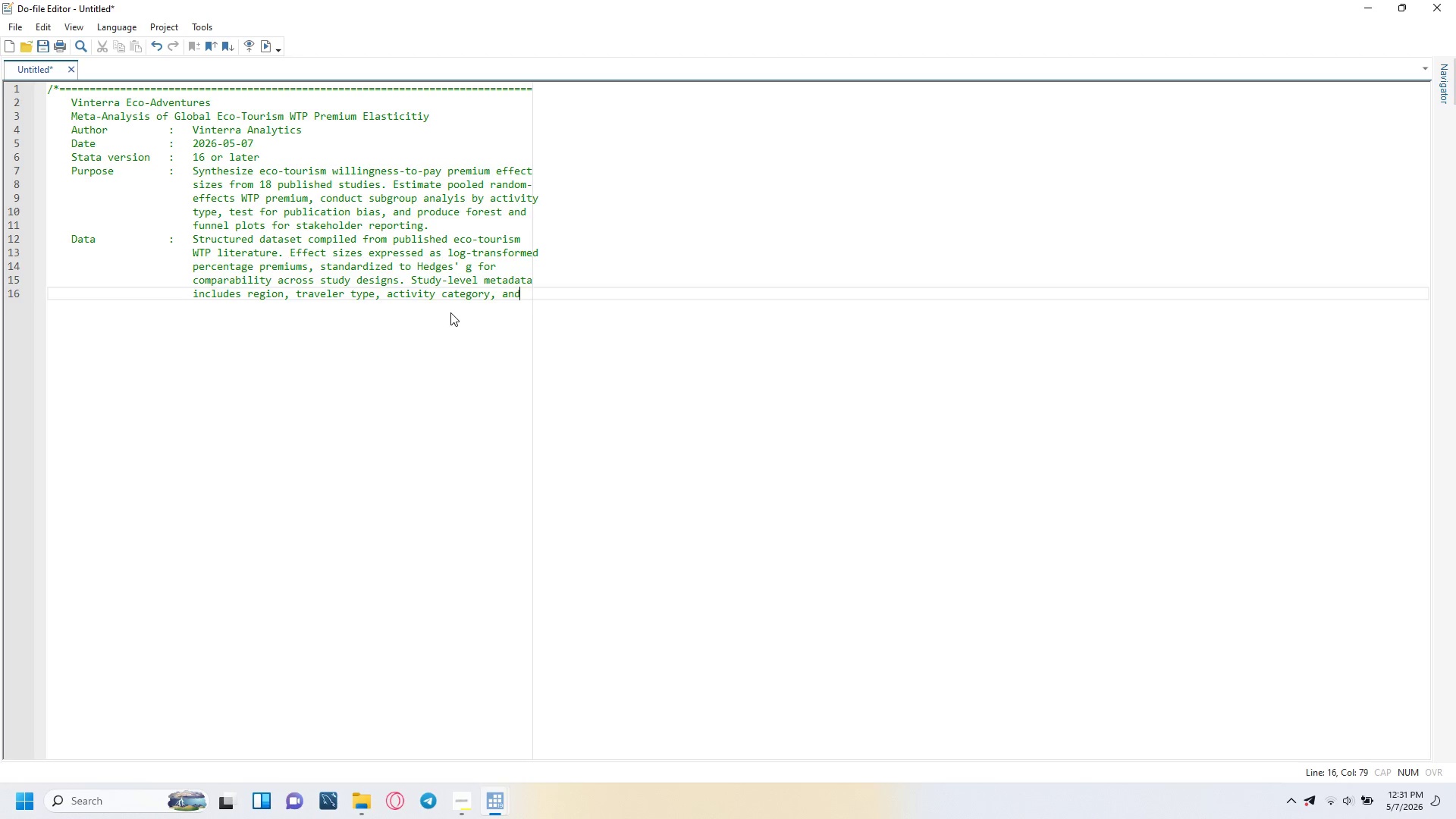 
key(Enter)
 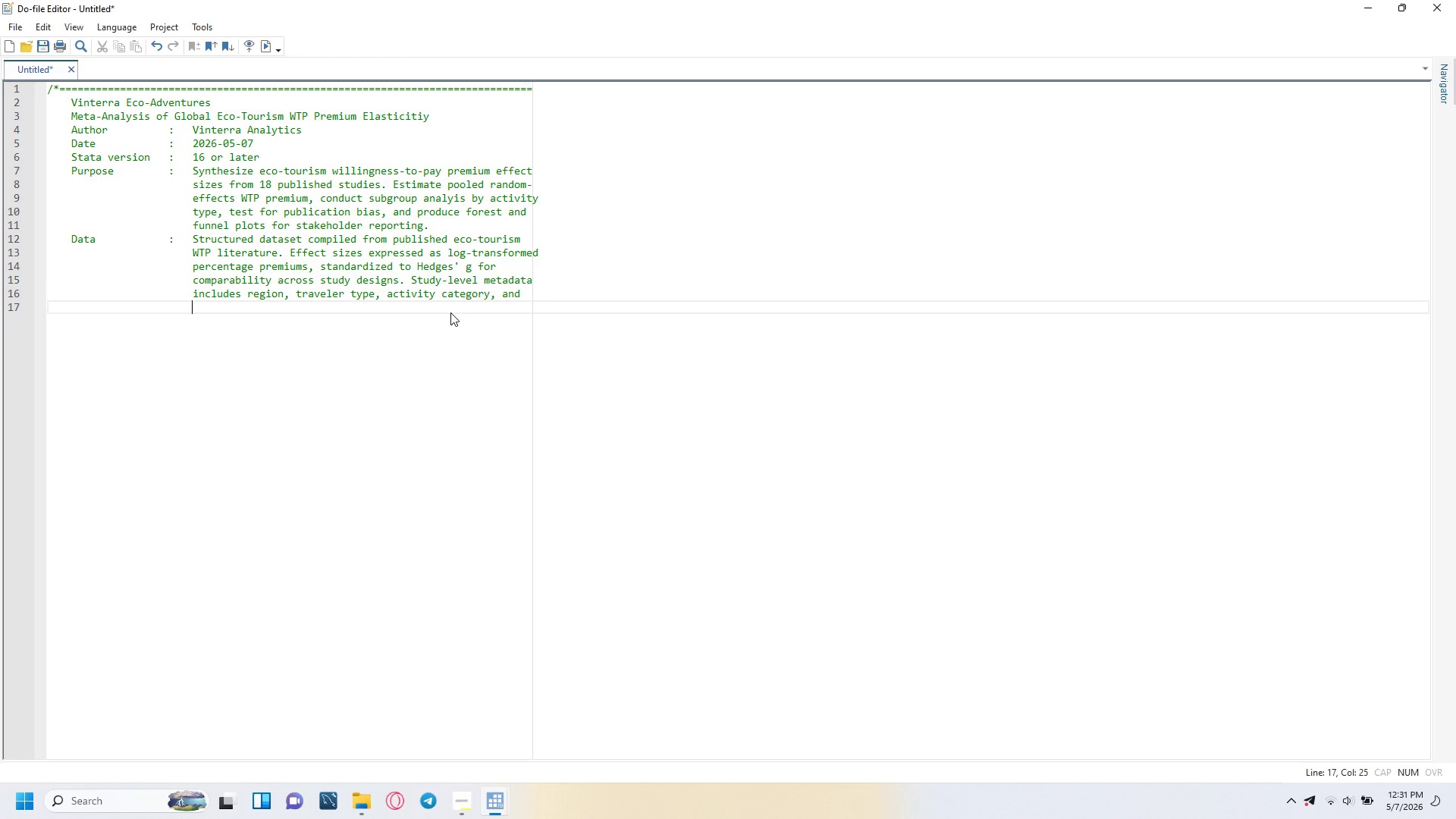 
type(certification type.)
 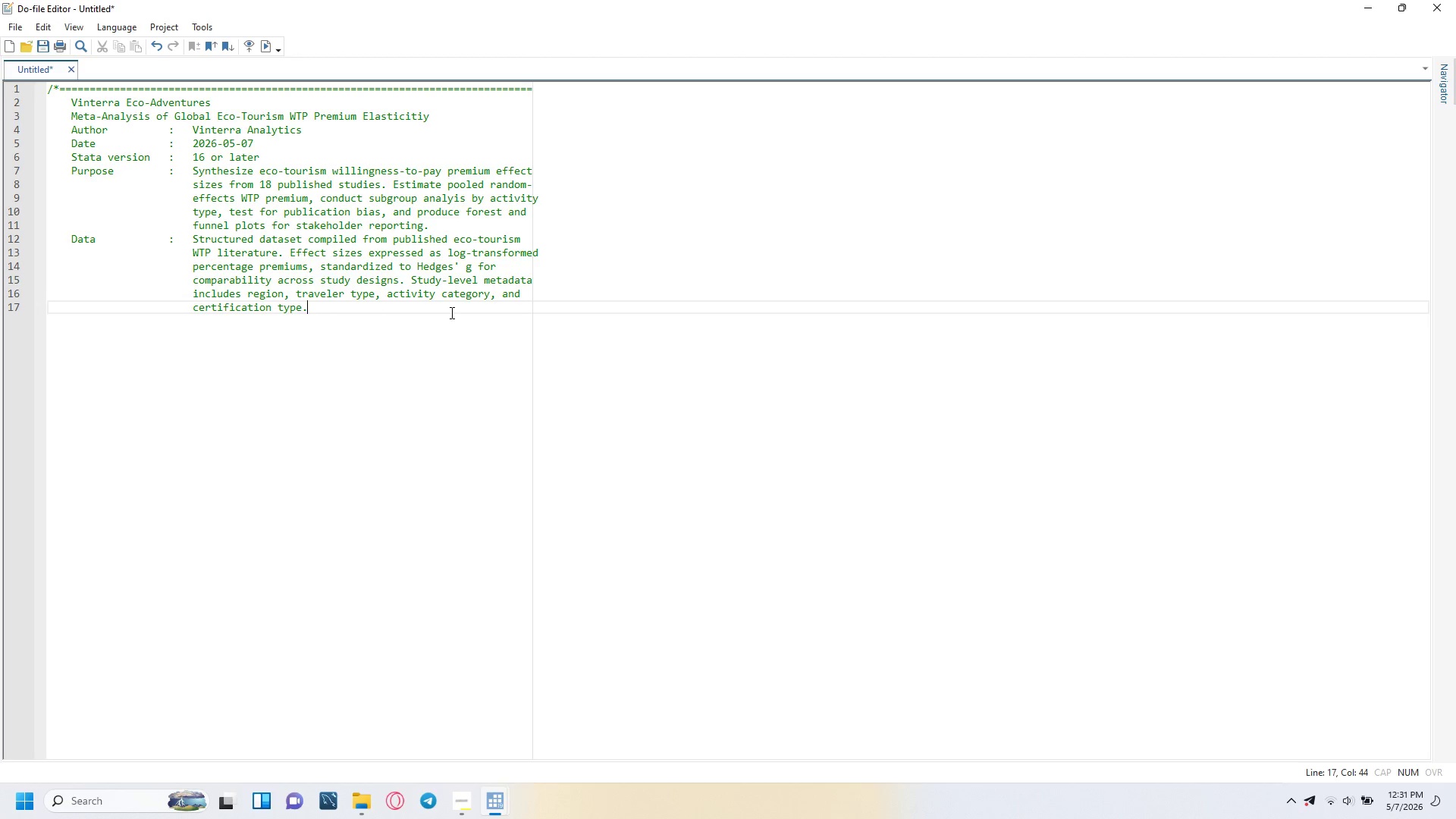 
key(Enter)
 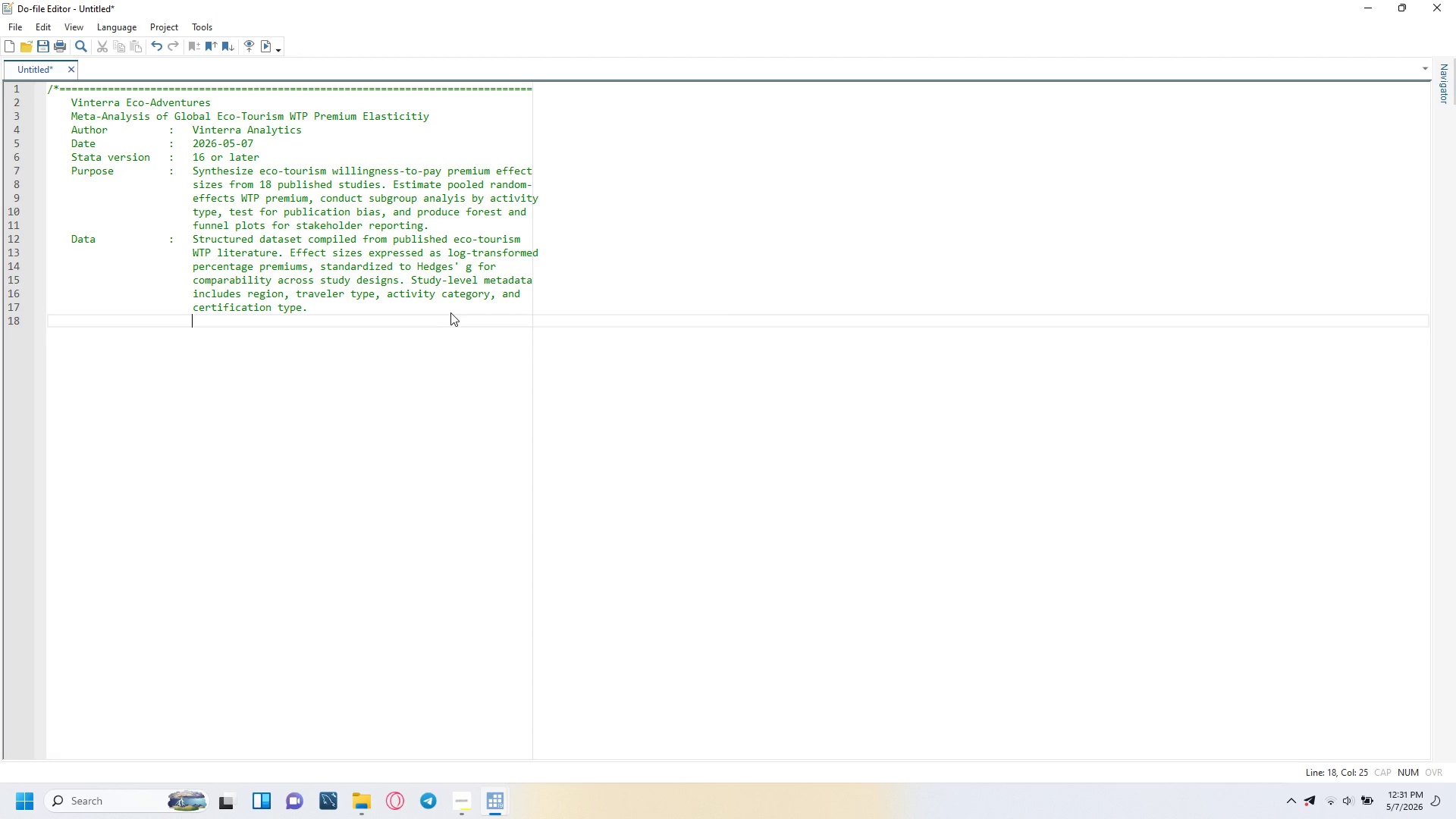 
key(Backspace)
key(Backspace)
key(Backspace)
key(Backspace)
key(Backspace)
type(Brr)
key(Backspace)
type(and pl)
key(Backspace)
type(alette)
key(Tab)
type(:)
key(Tab)
type(Forest #1F#)
key(Backspace)
type(4D2B | Gold #C*960C | Slate #)
 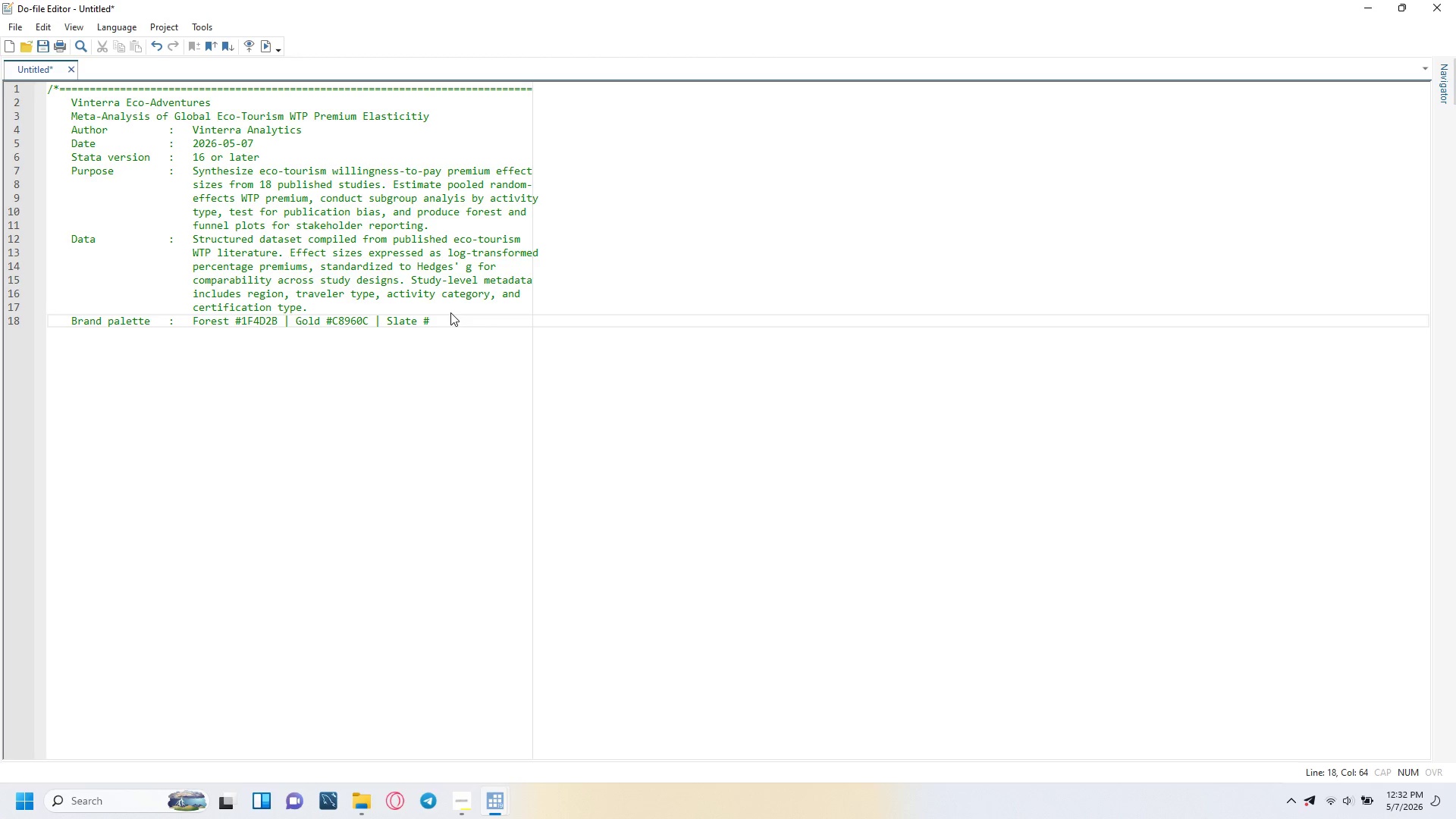 
type(4A5568)
 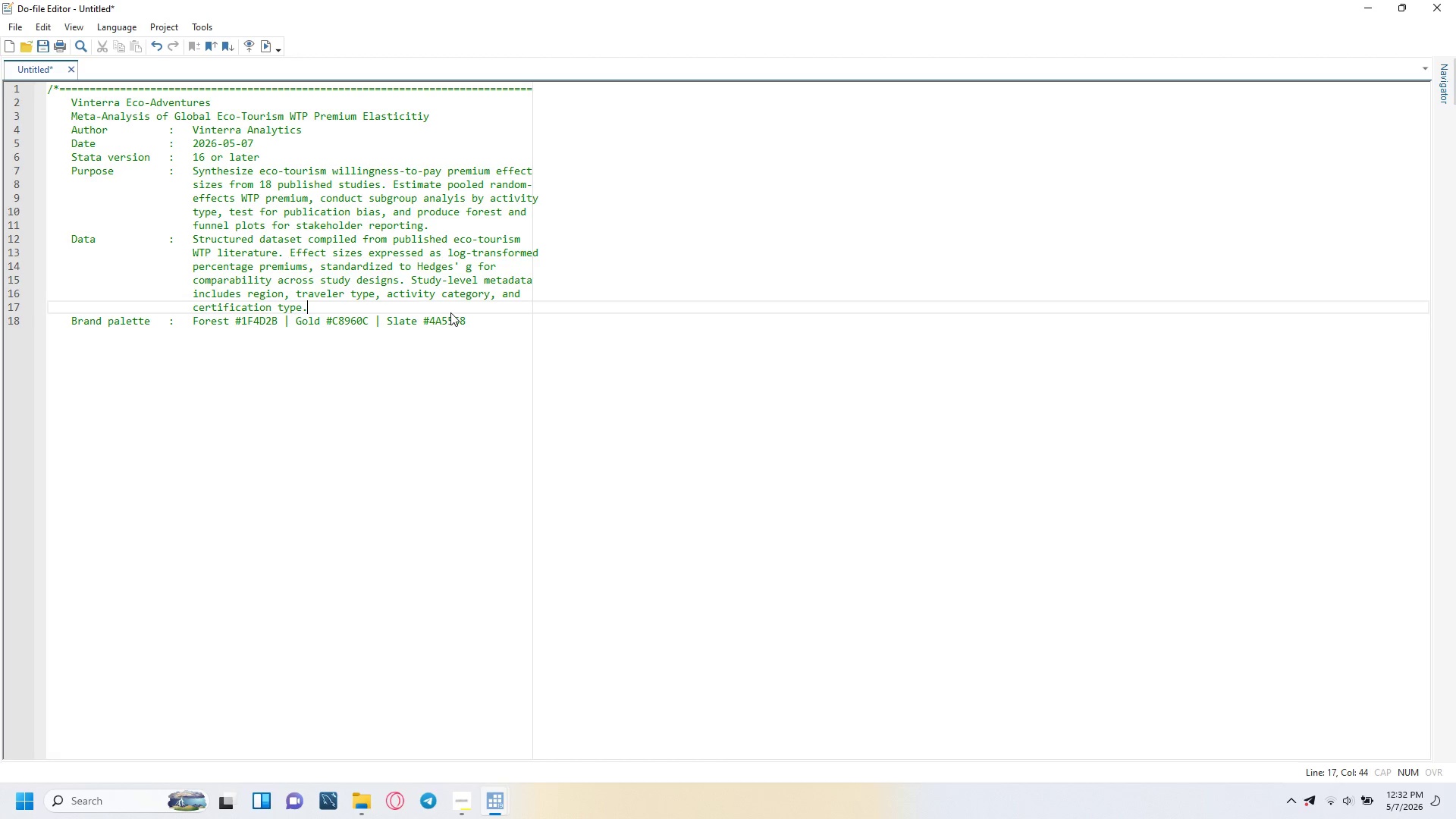 
 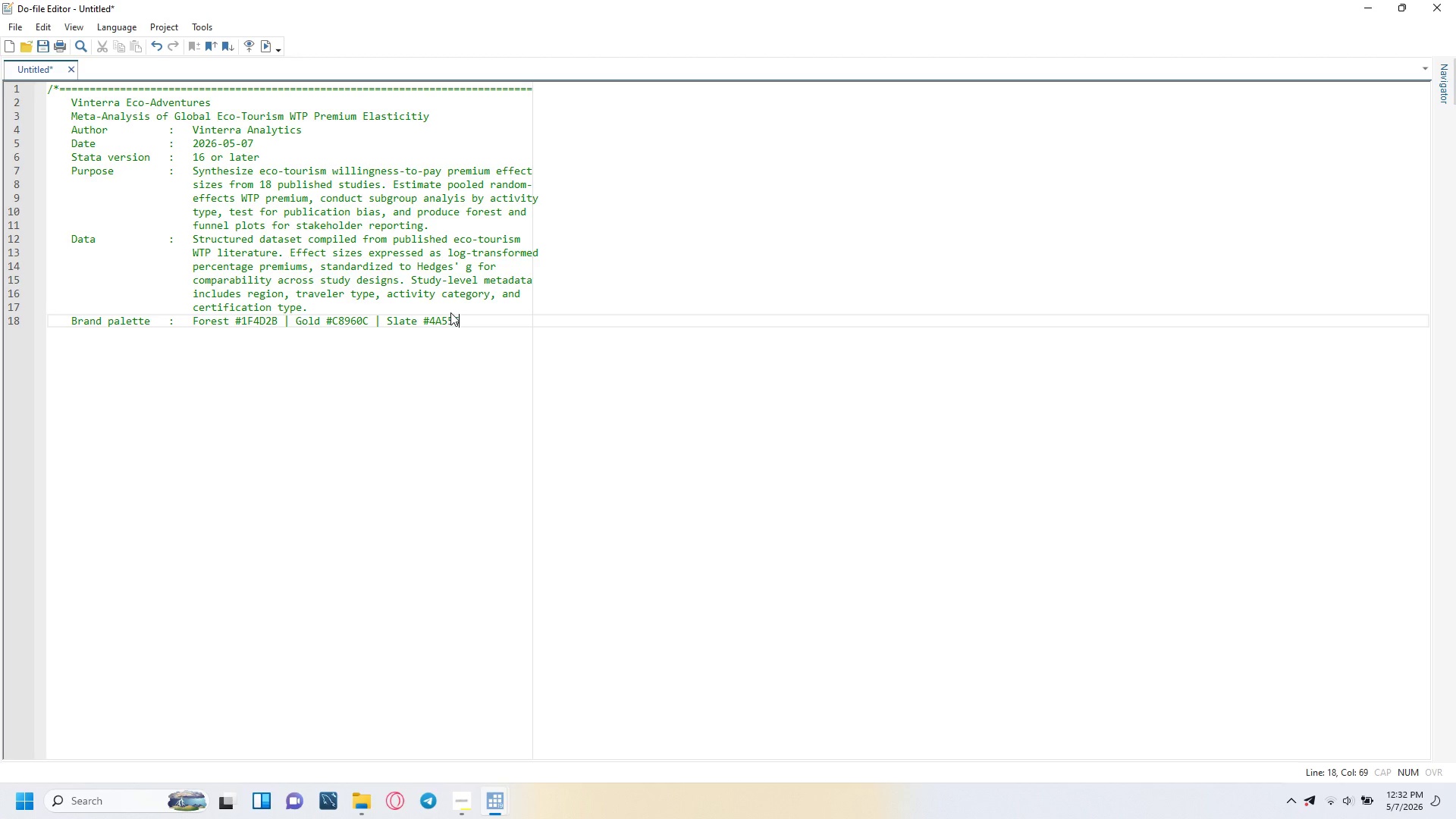 
key(ArrowUp)
 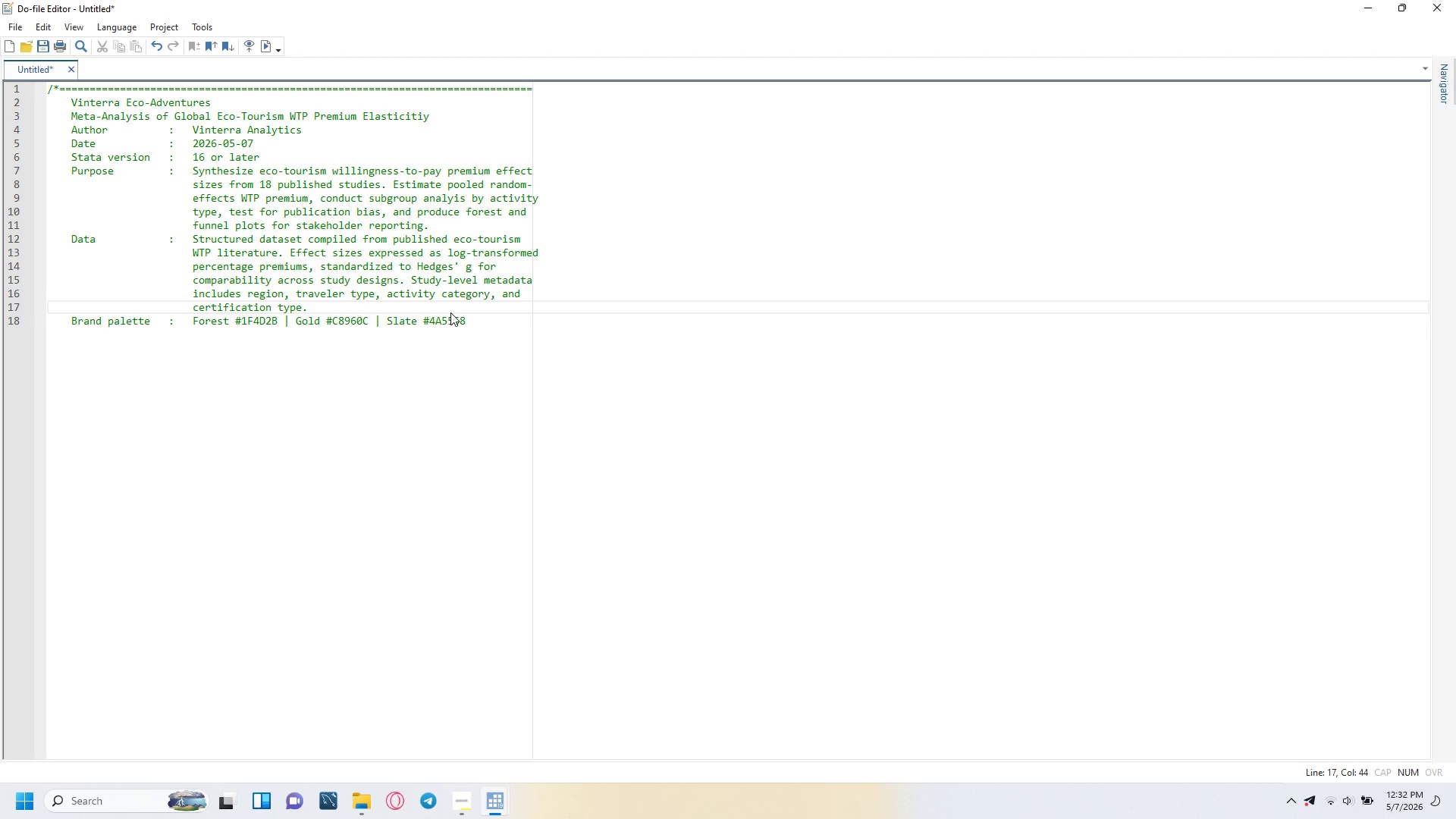 
key(ArrowRight)
 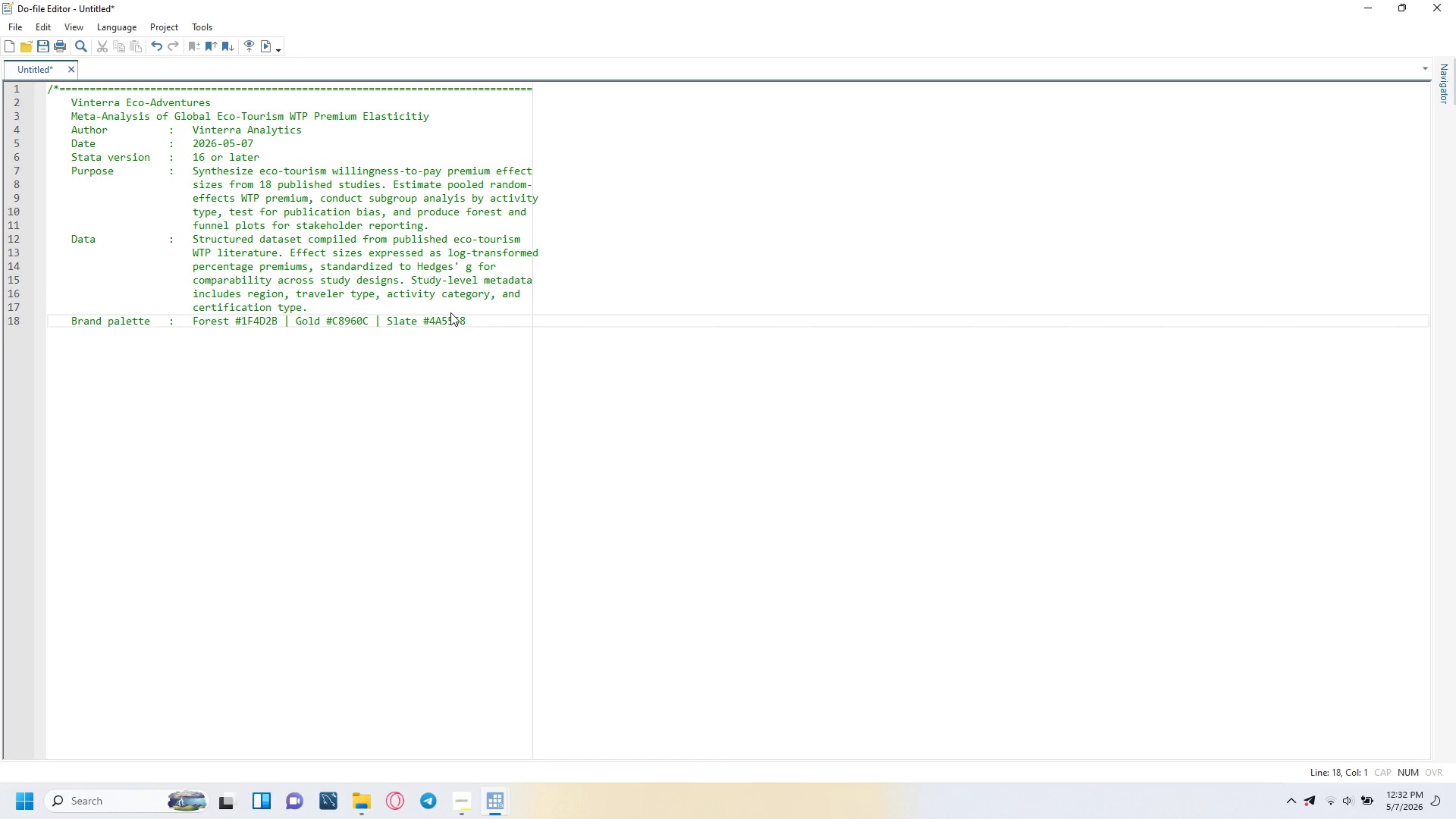 
key(ArrowRight)
 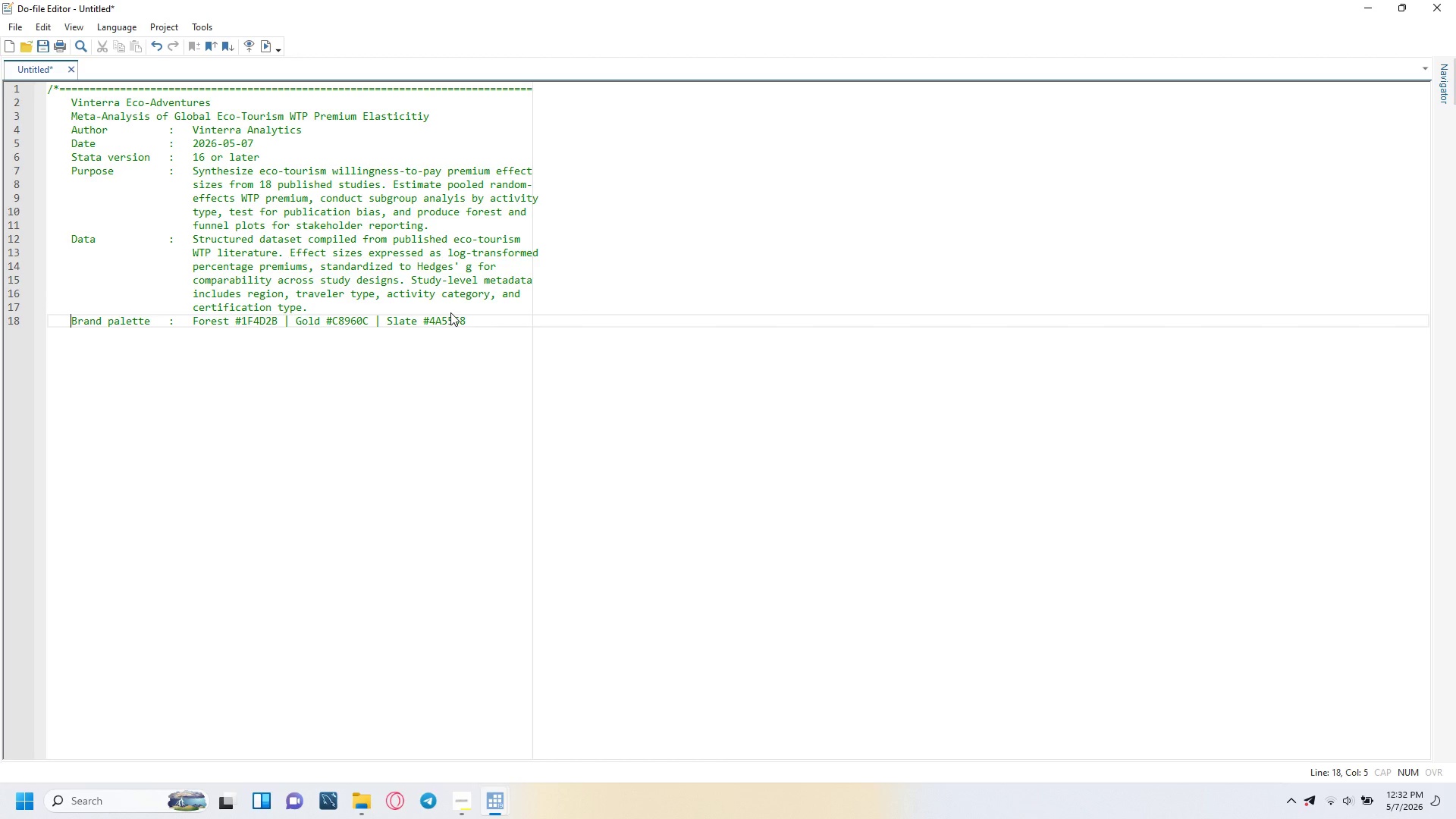 
key(ArrowRight)
 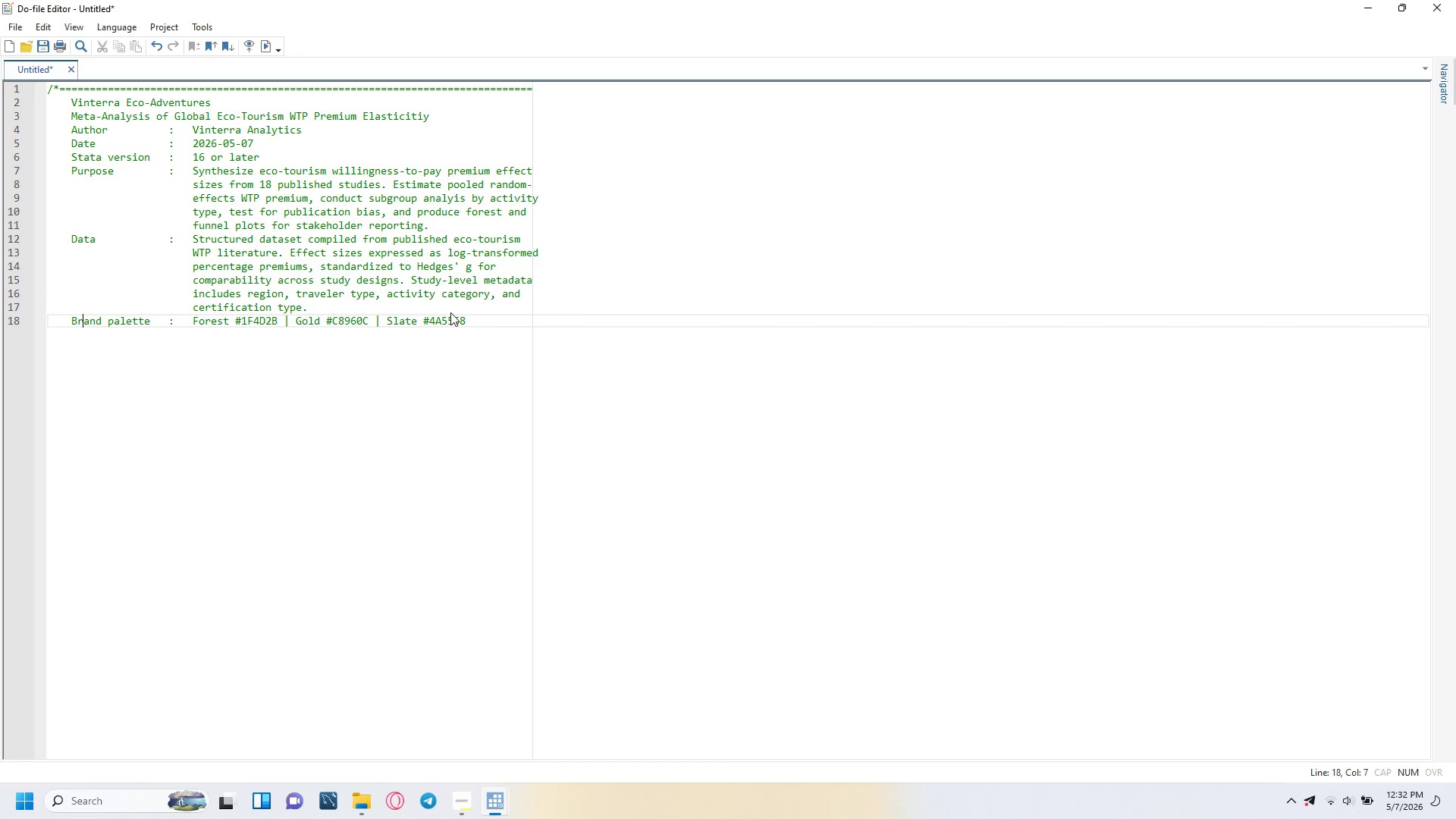 
key(ArrowRight)
 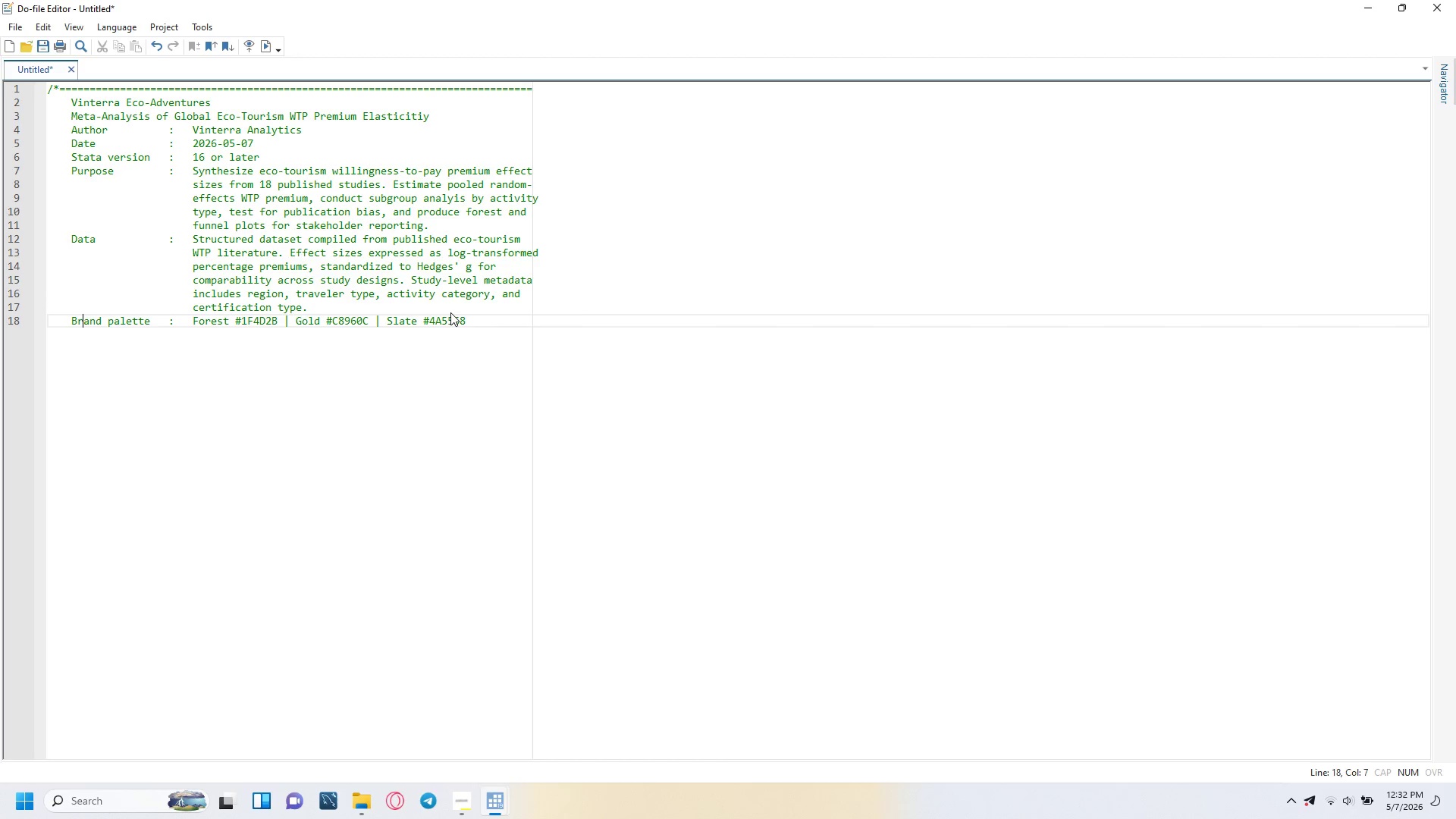 
key(ArrowRight)
 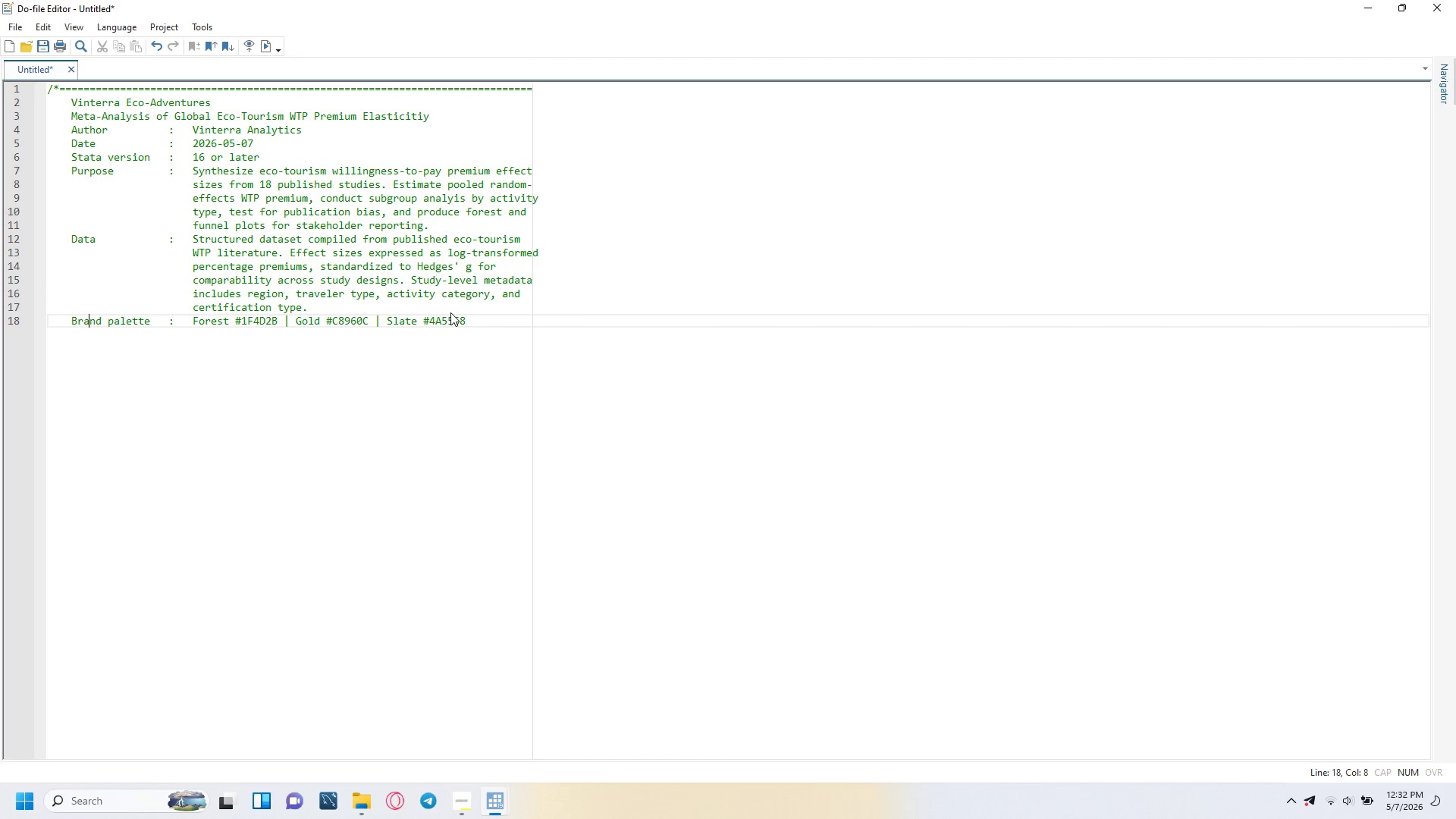 
key(ArrowRight)
 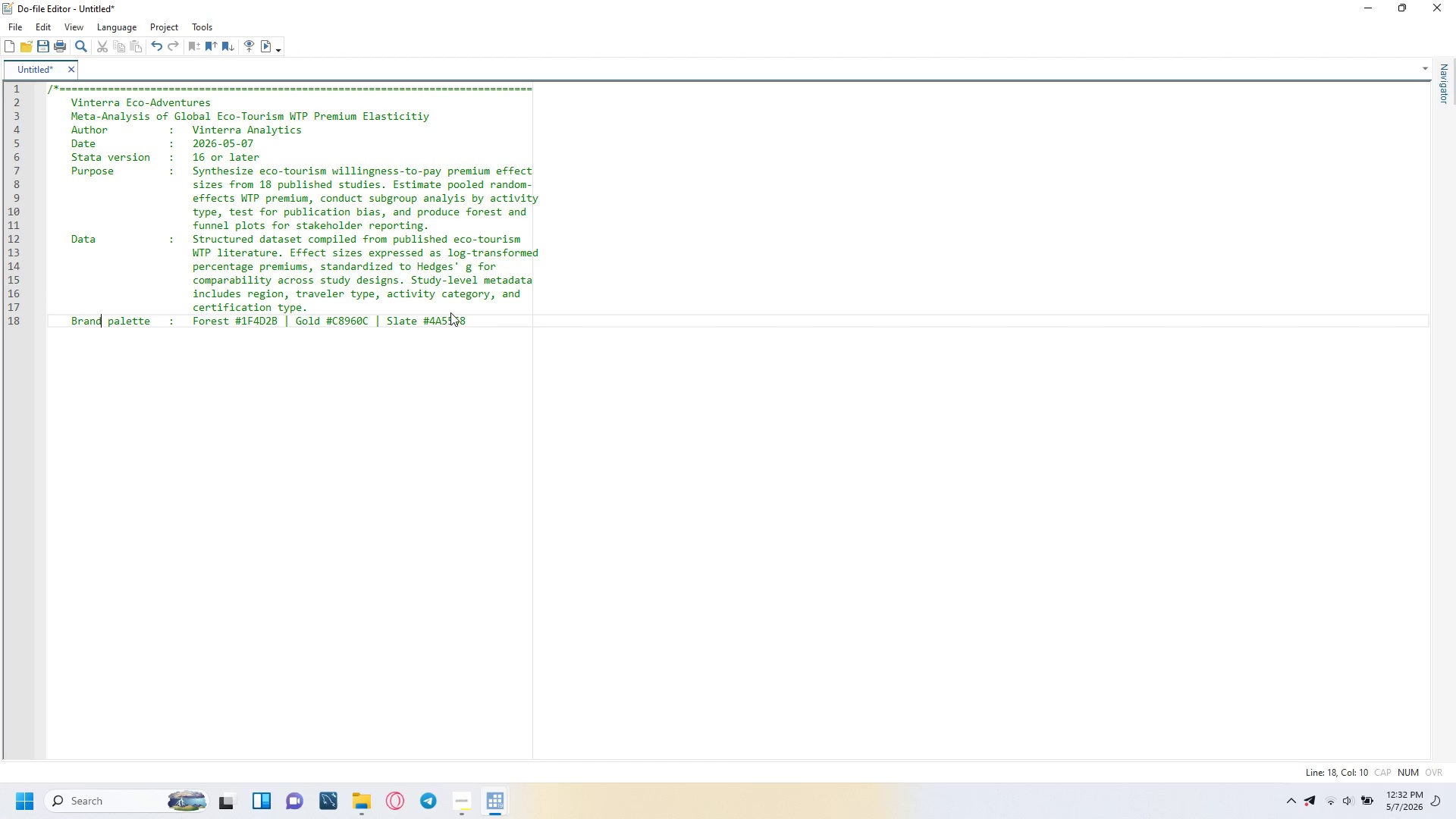 
hold_key(key=ArrowRight, duration=0.69)
 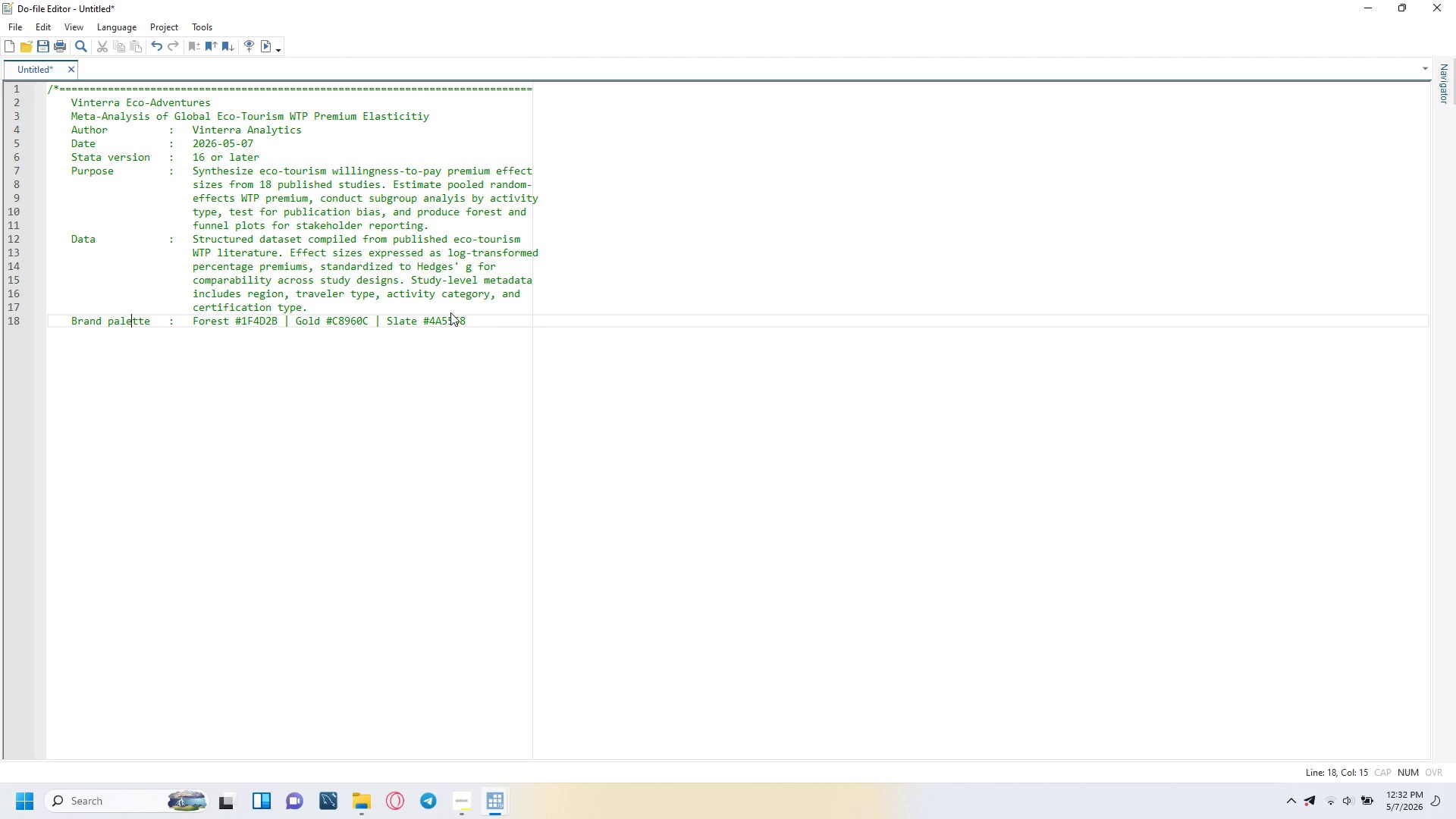 
key(ArrowRight)
 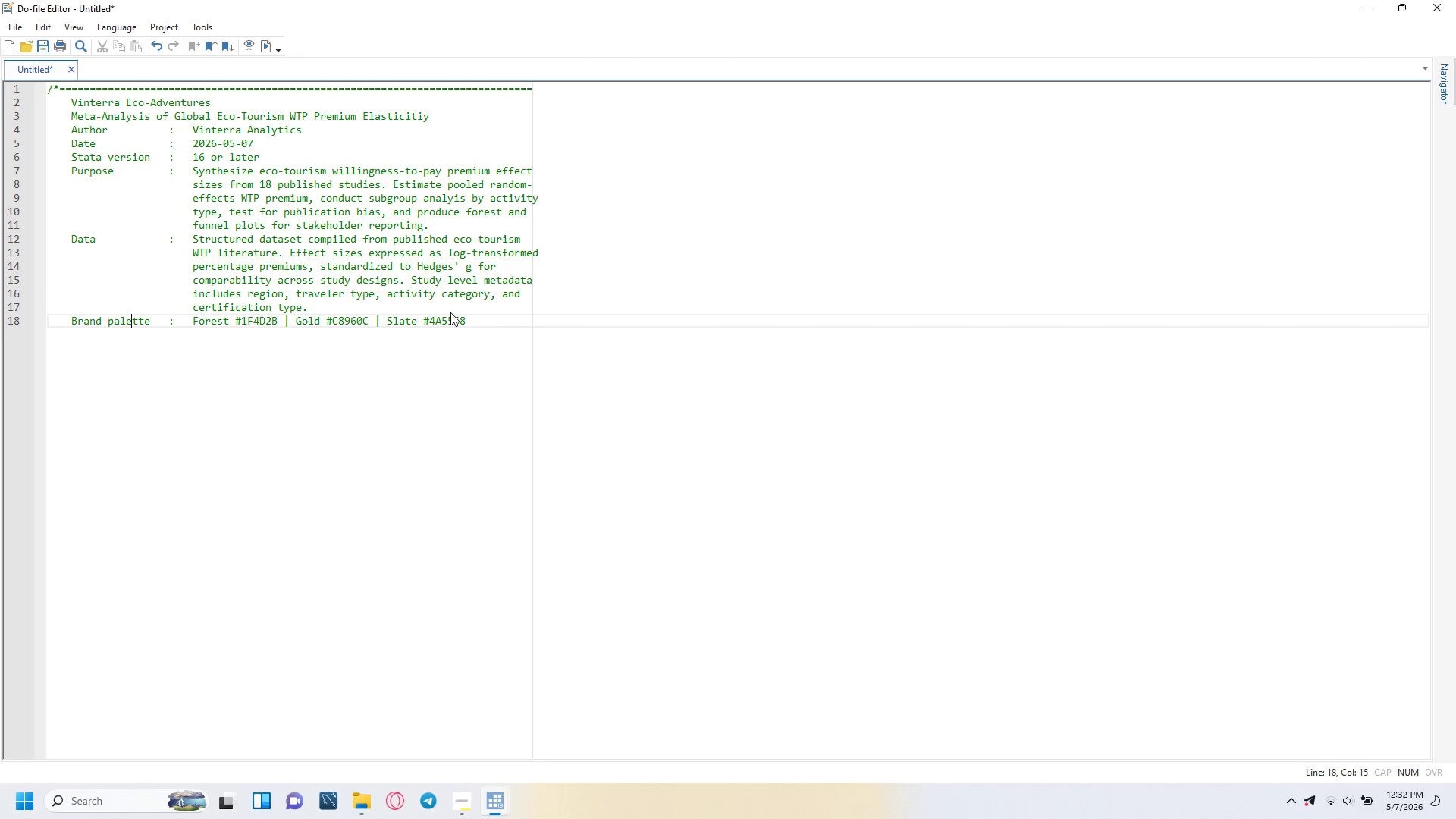 
key(ArrowRight)
 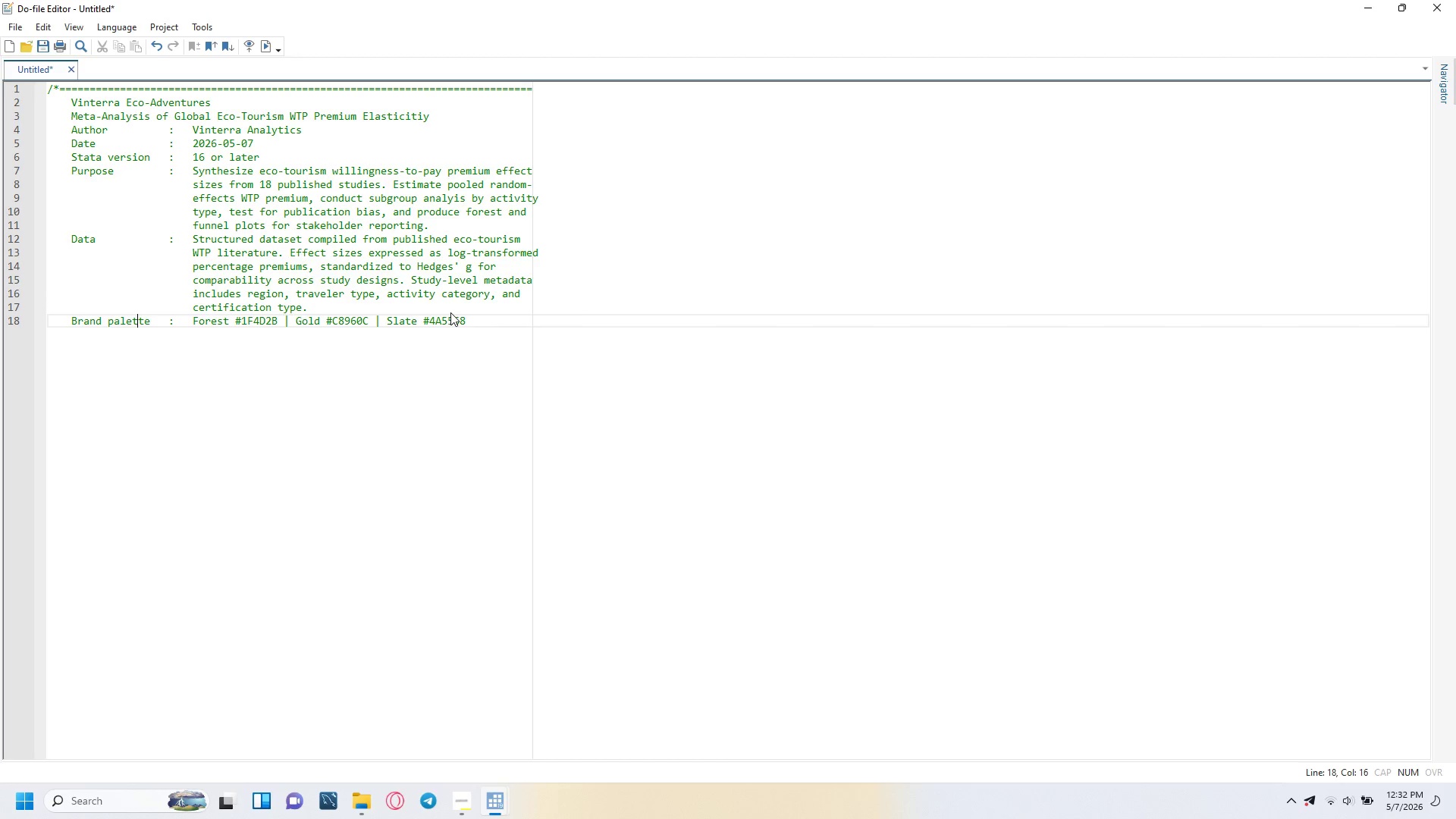 
key(ArrowRight)
 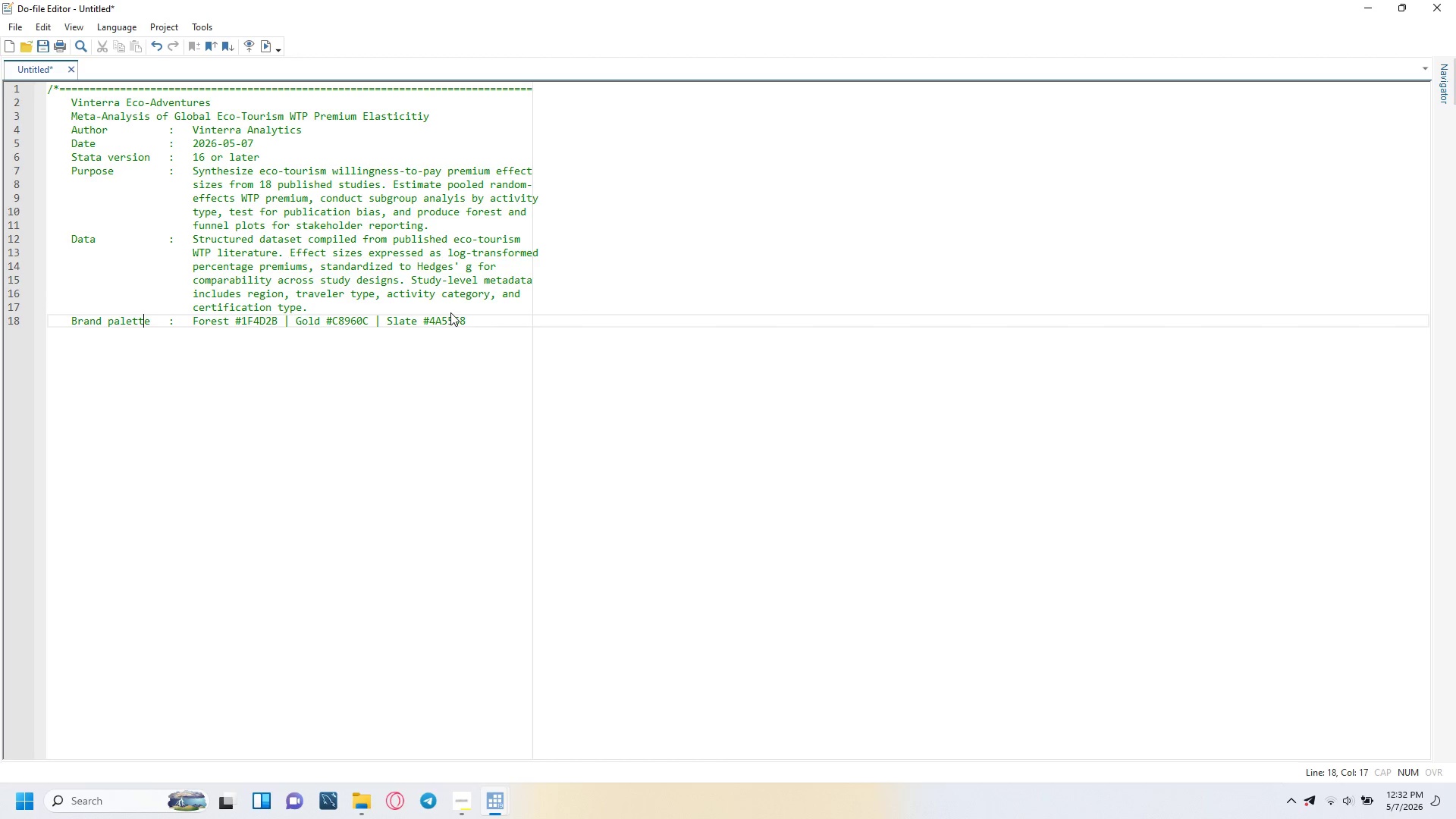 
key(ArrowRight)
 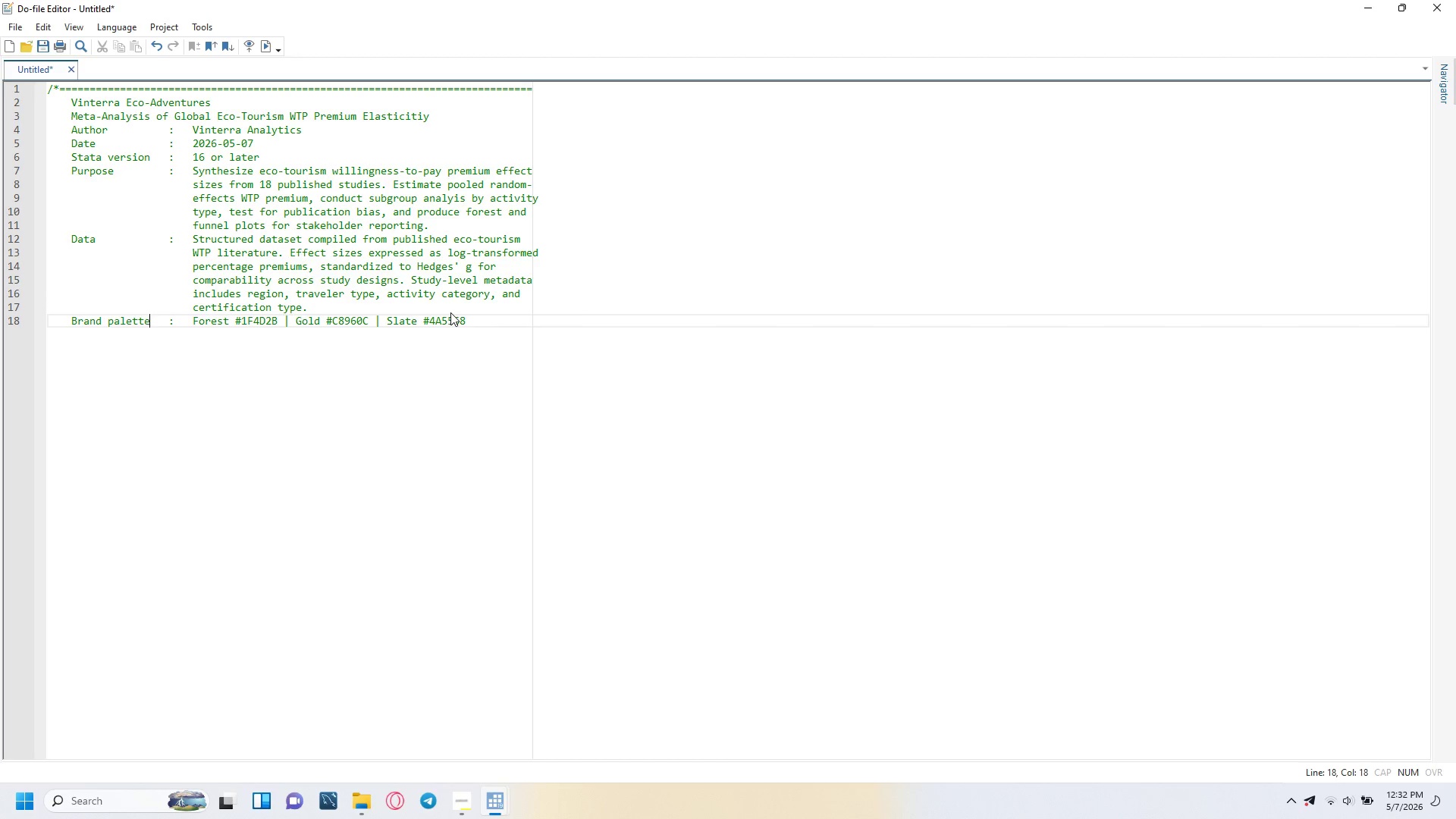 
key(ArrowRight)
 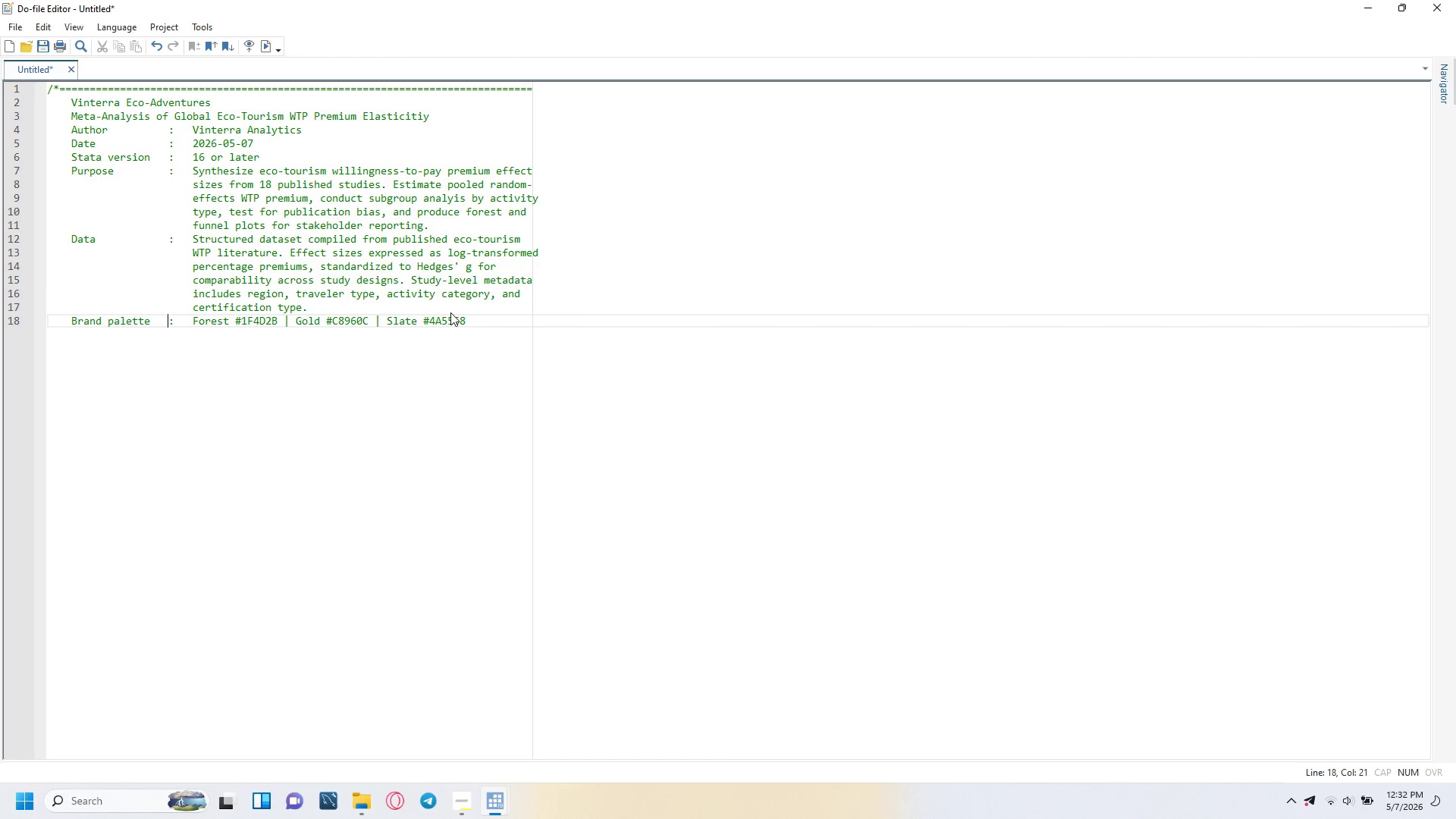 
key(ArrowRight)
 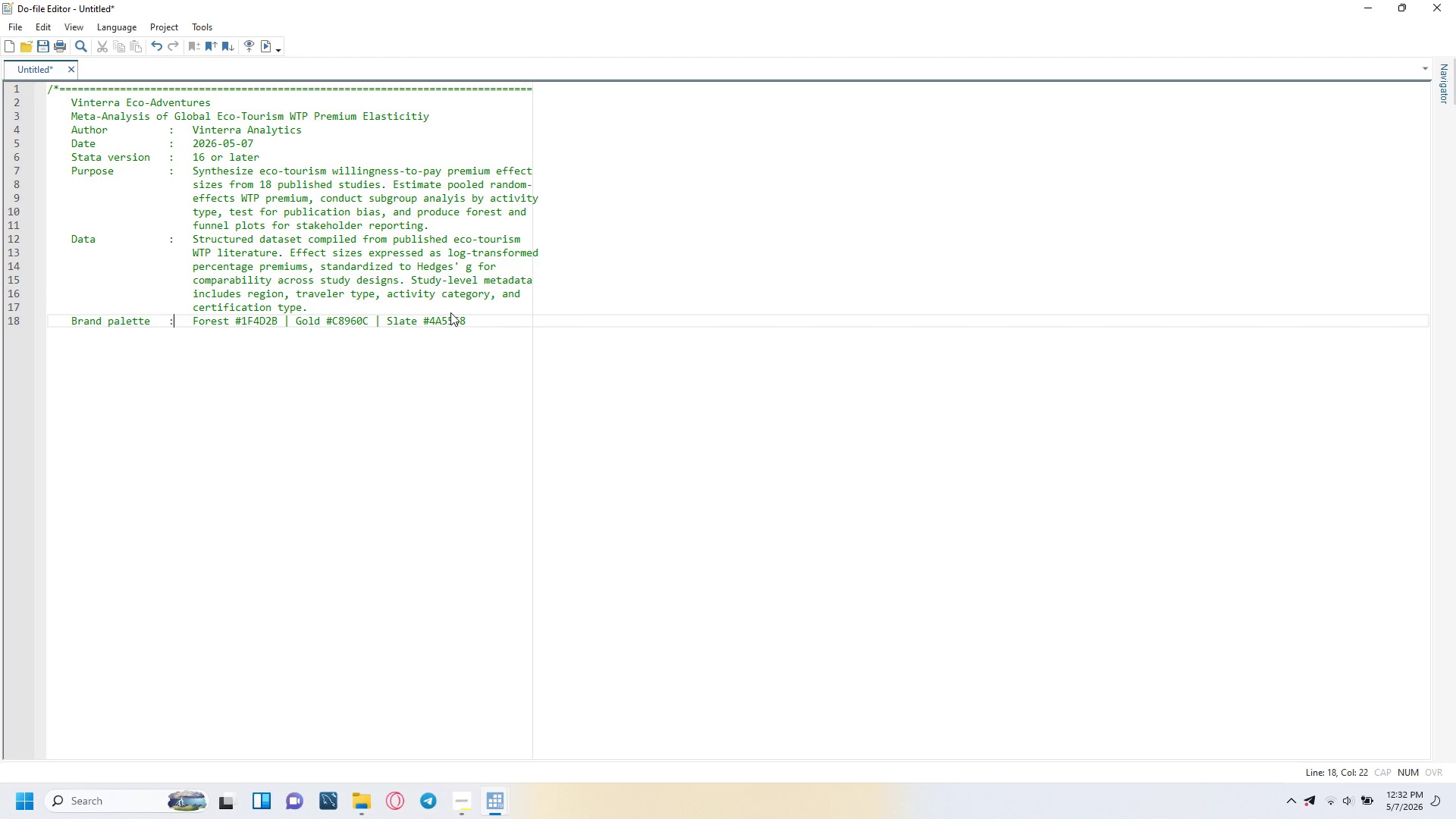 
key(ArrowRight)
 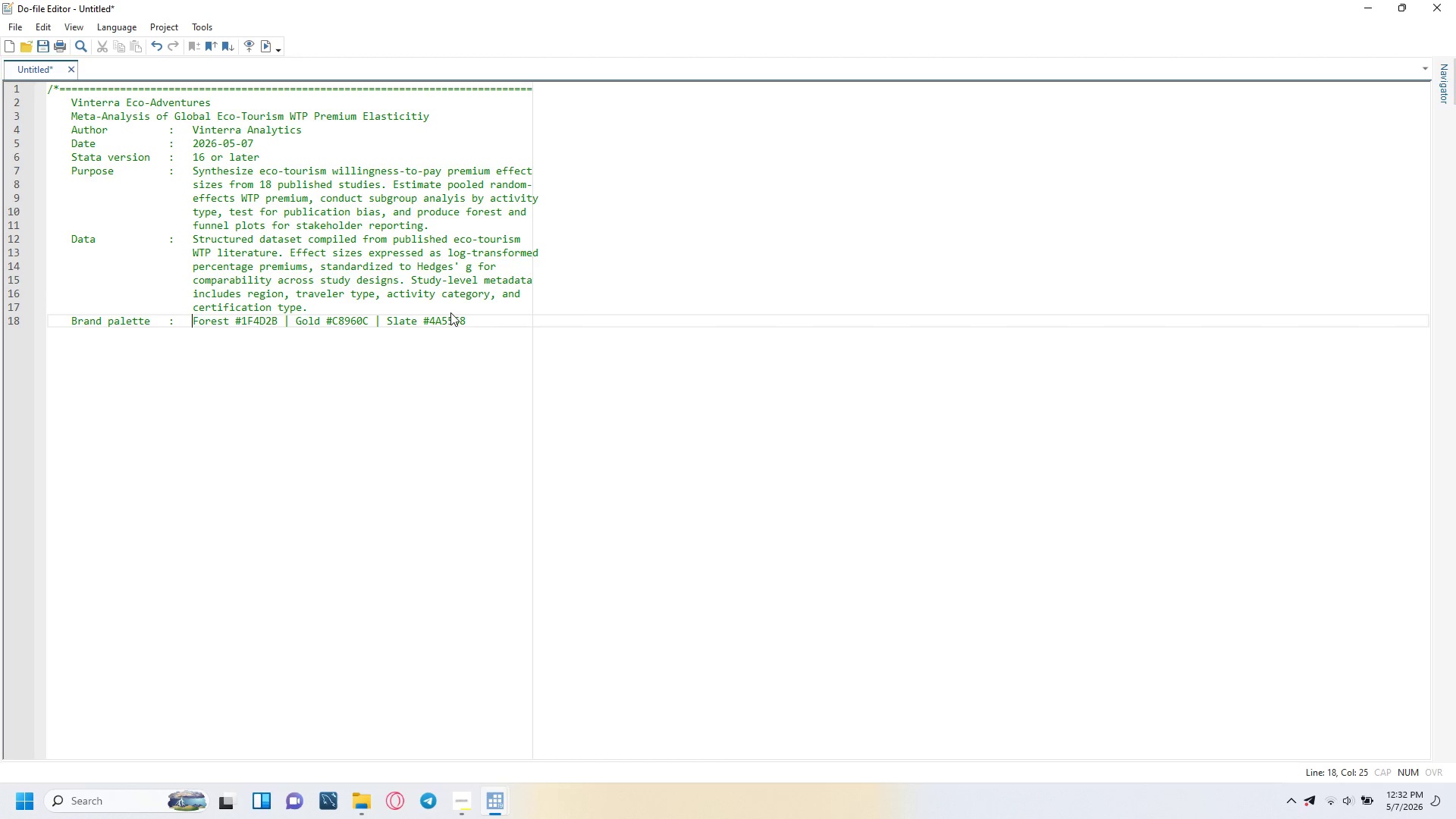 
key(ArrowRight)
 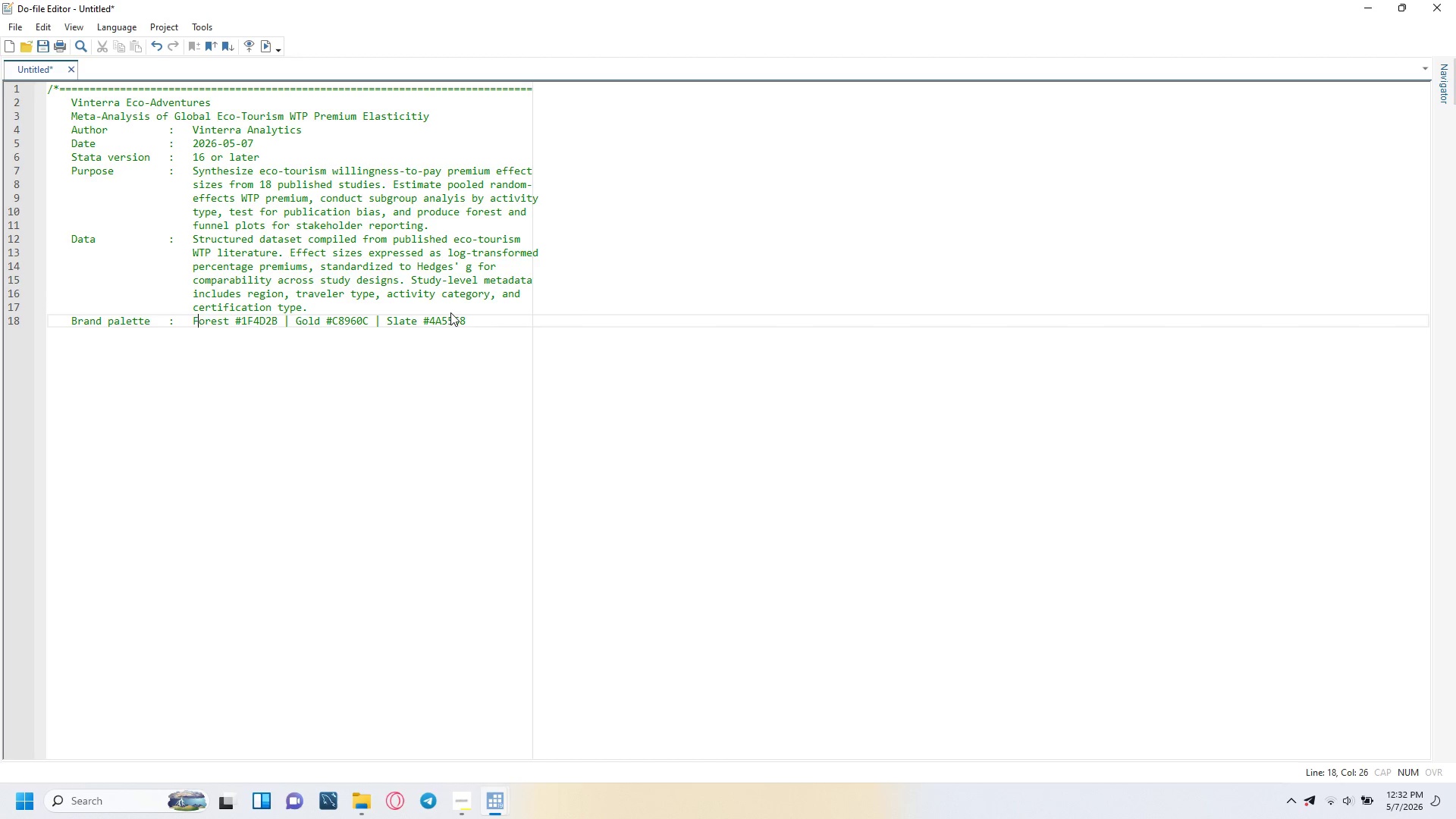 
key(ArrowRight)
 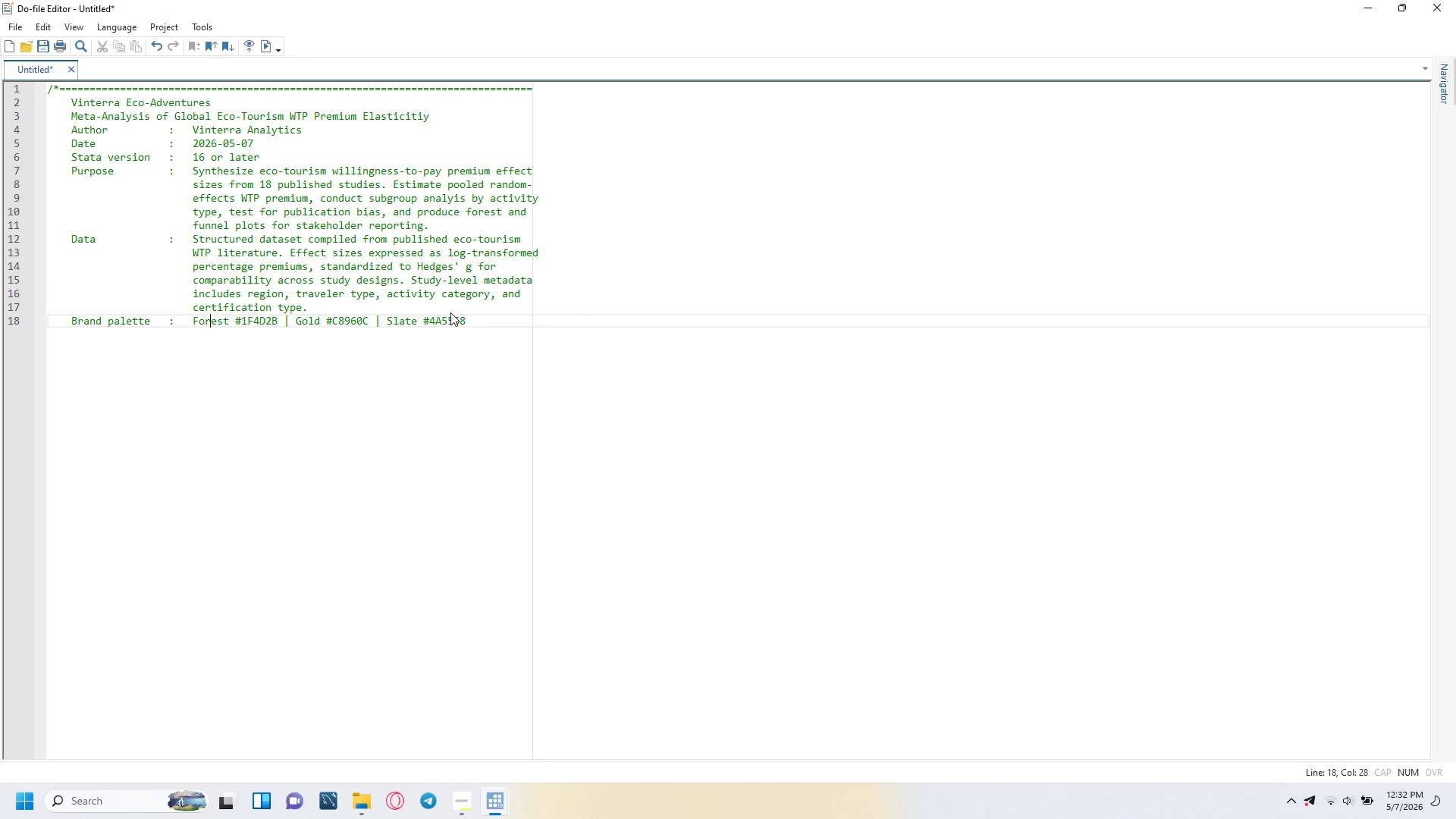 
key(ArrowRight)
 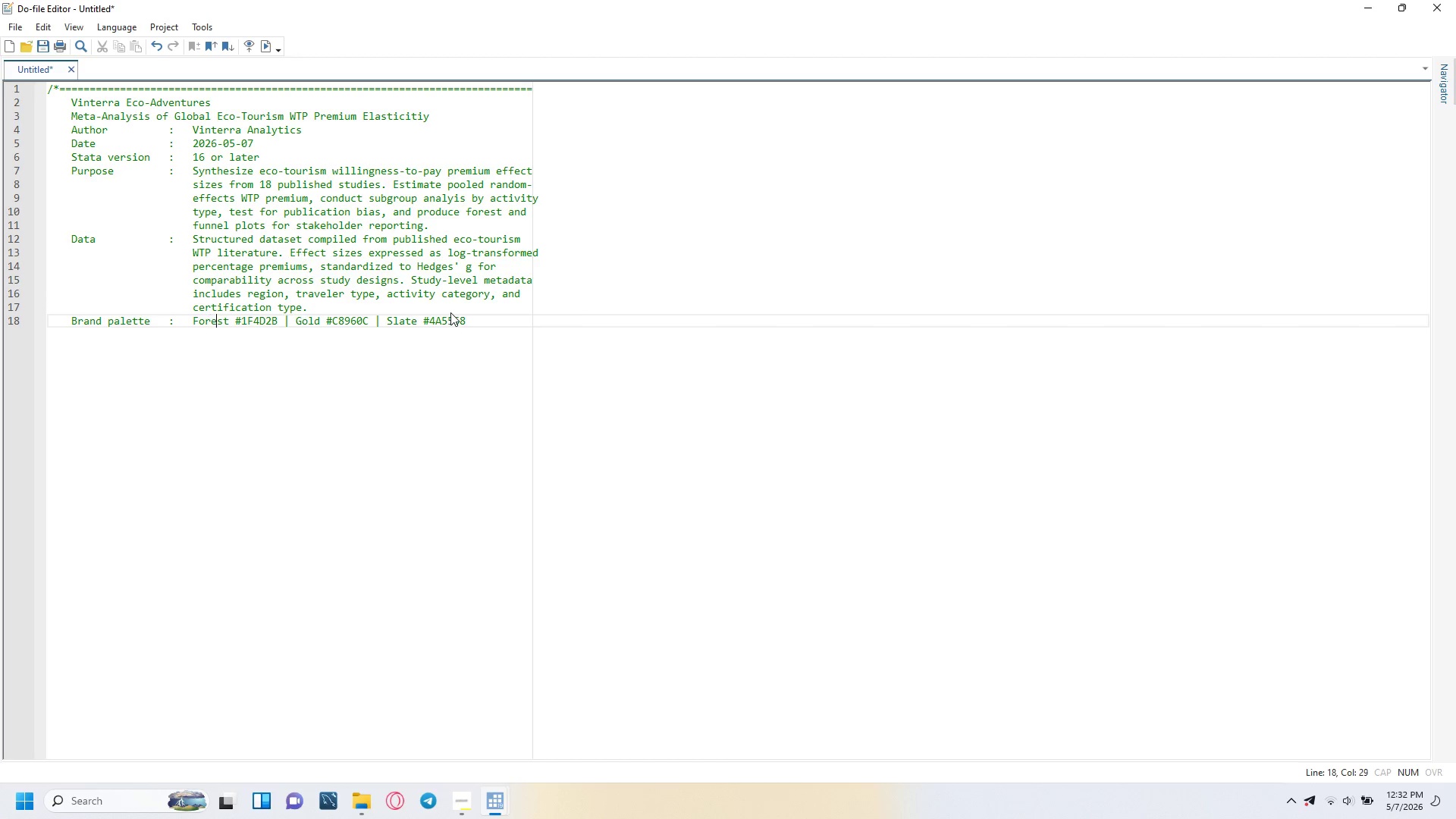 
hold_key(key=ArrowRight, duration=0.59)
 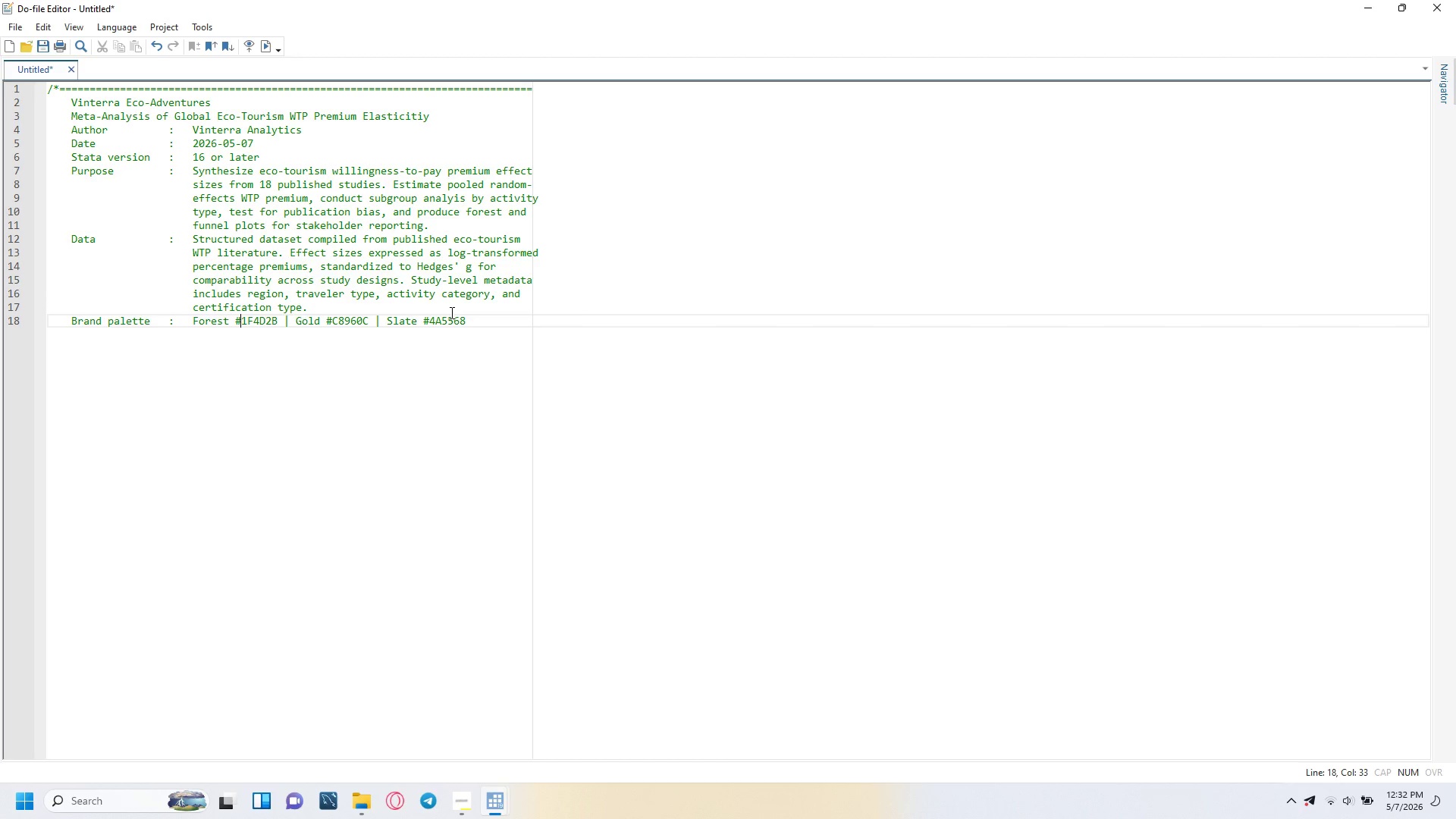 
key(ArrowRight)
 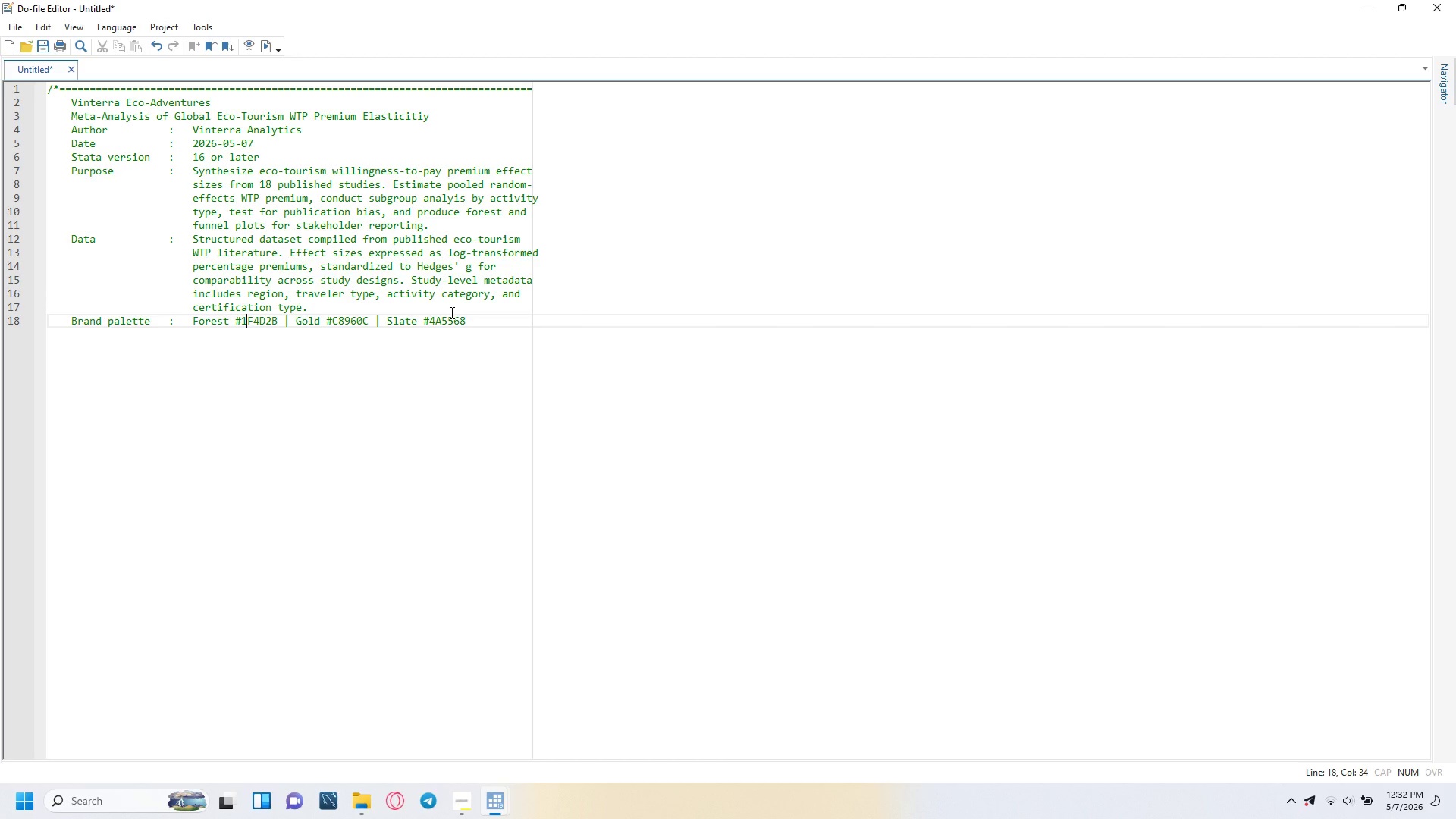 
key(ArrowRight)
 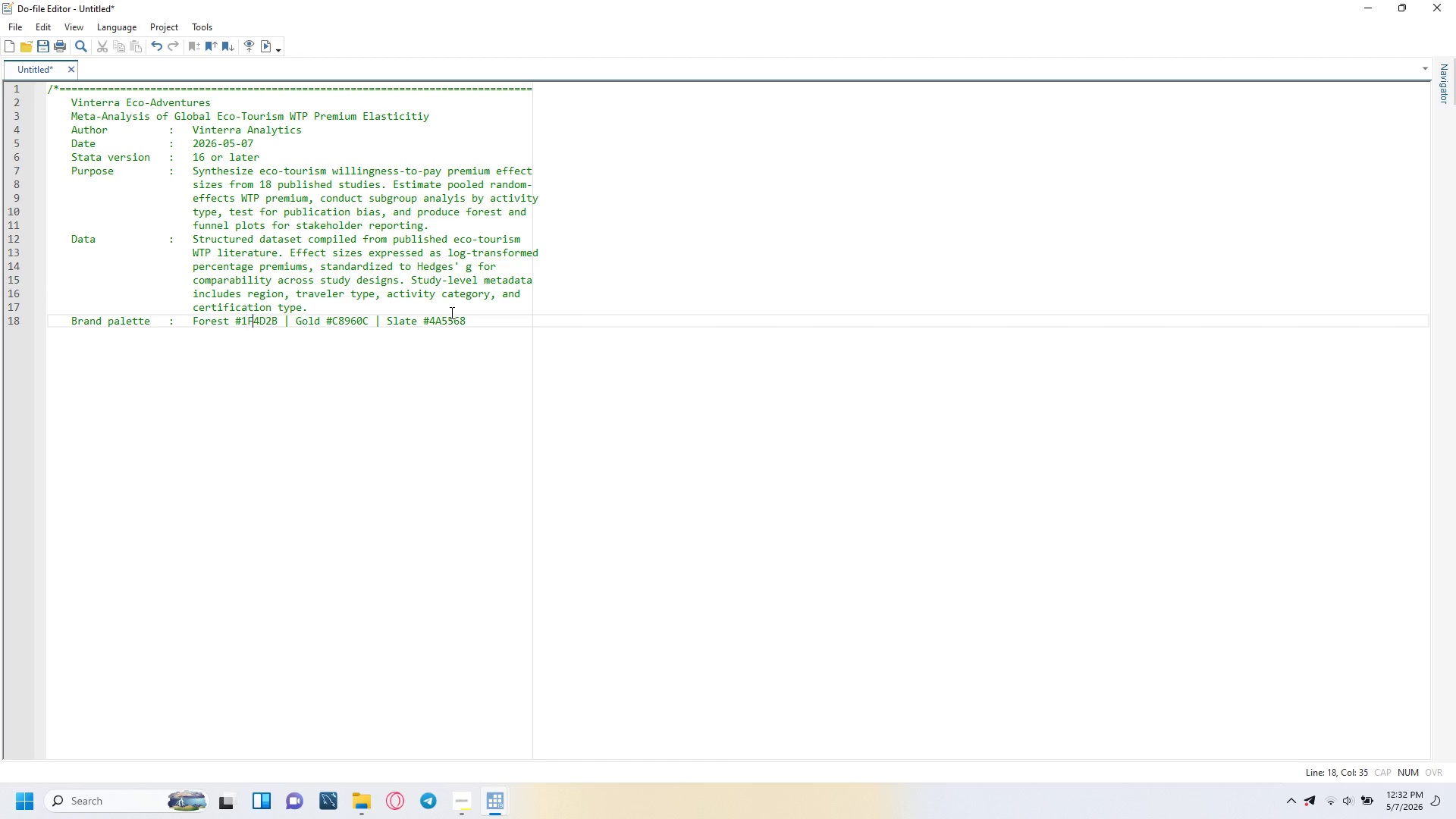 
key(ArrowRight)
 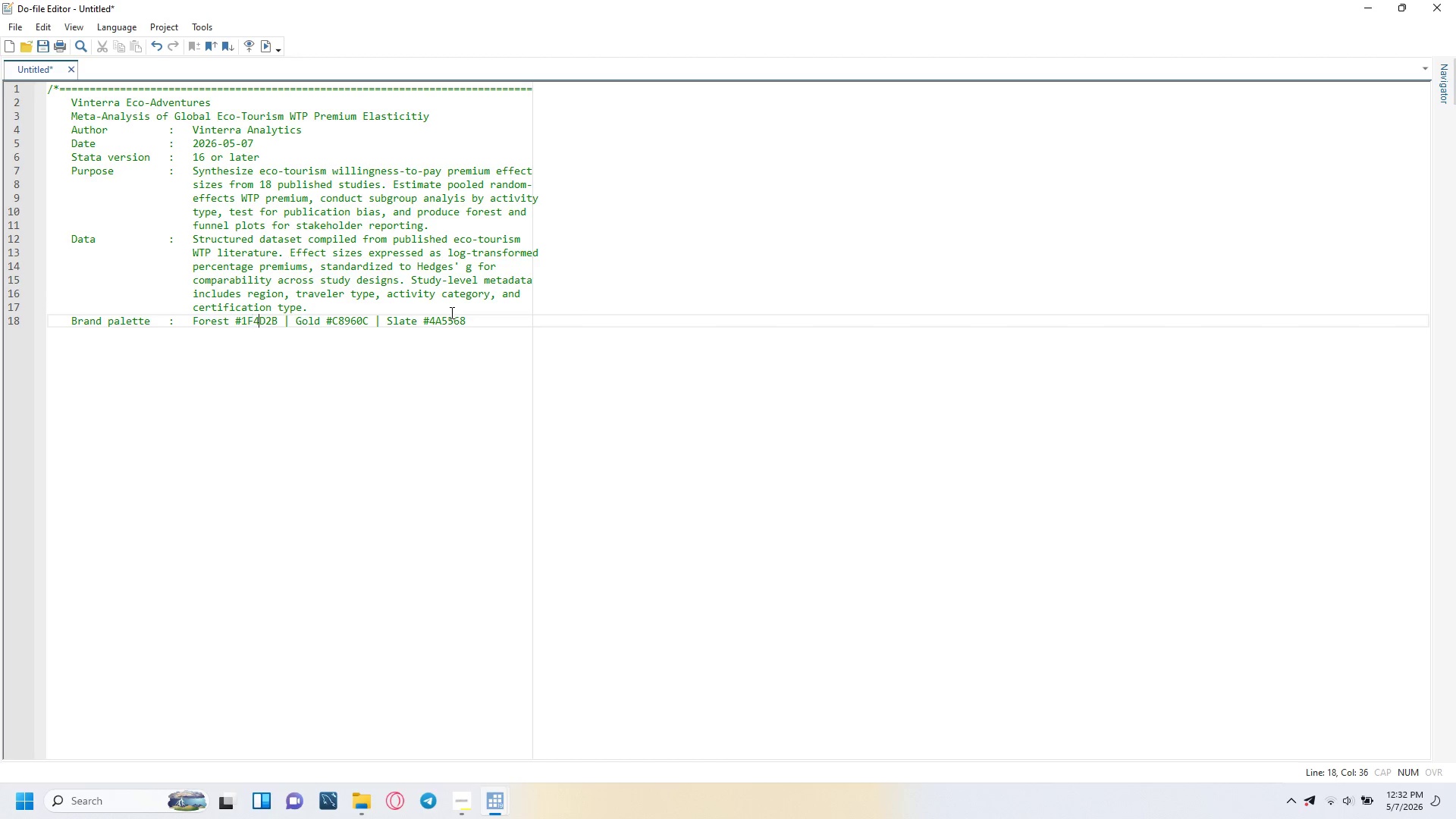 
hold_key(key=ArrowRight, duration=0.34)
 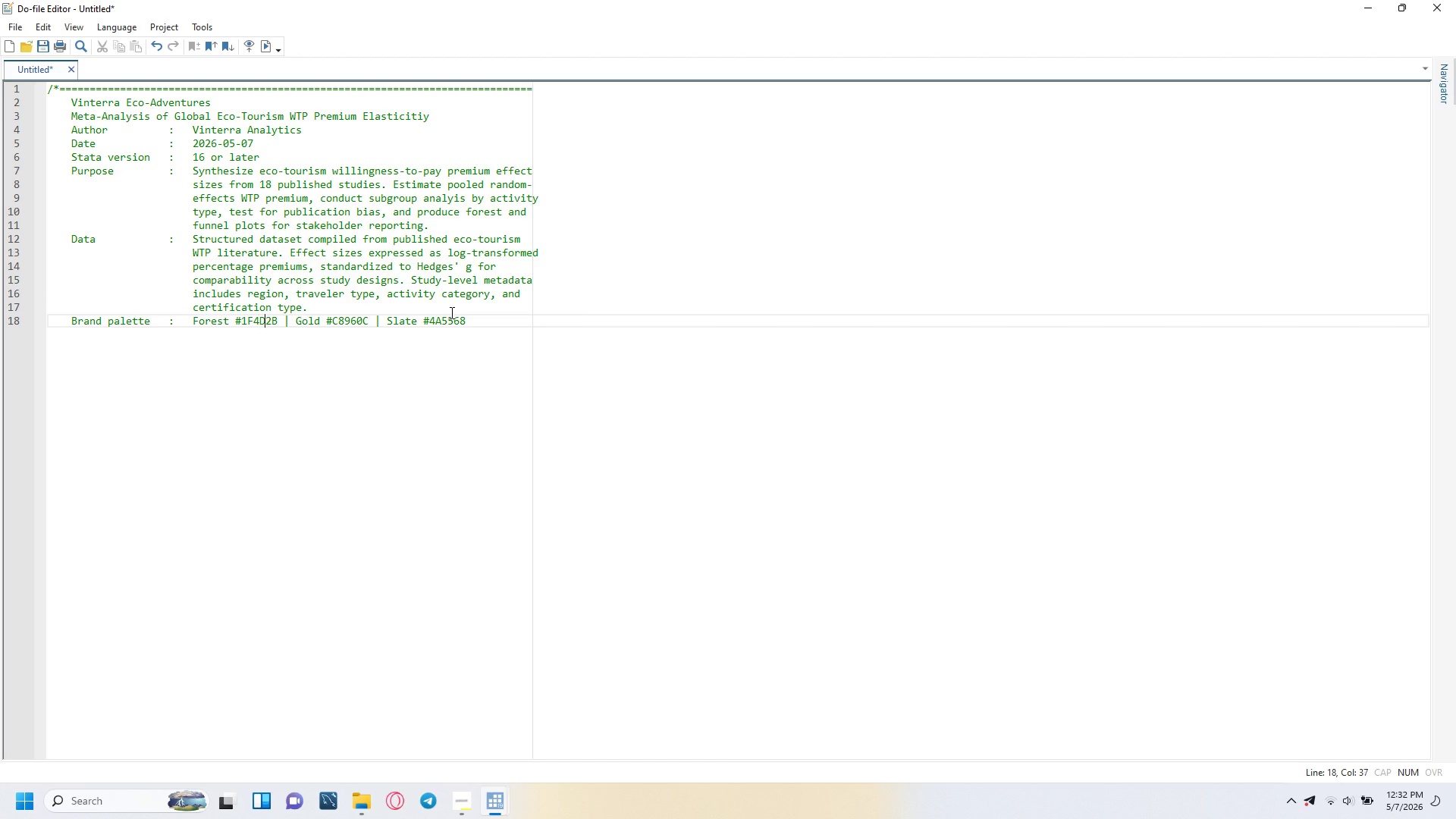 
key(ArrowRight)
 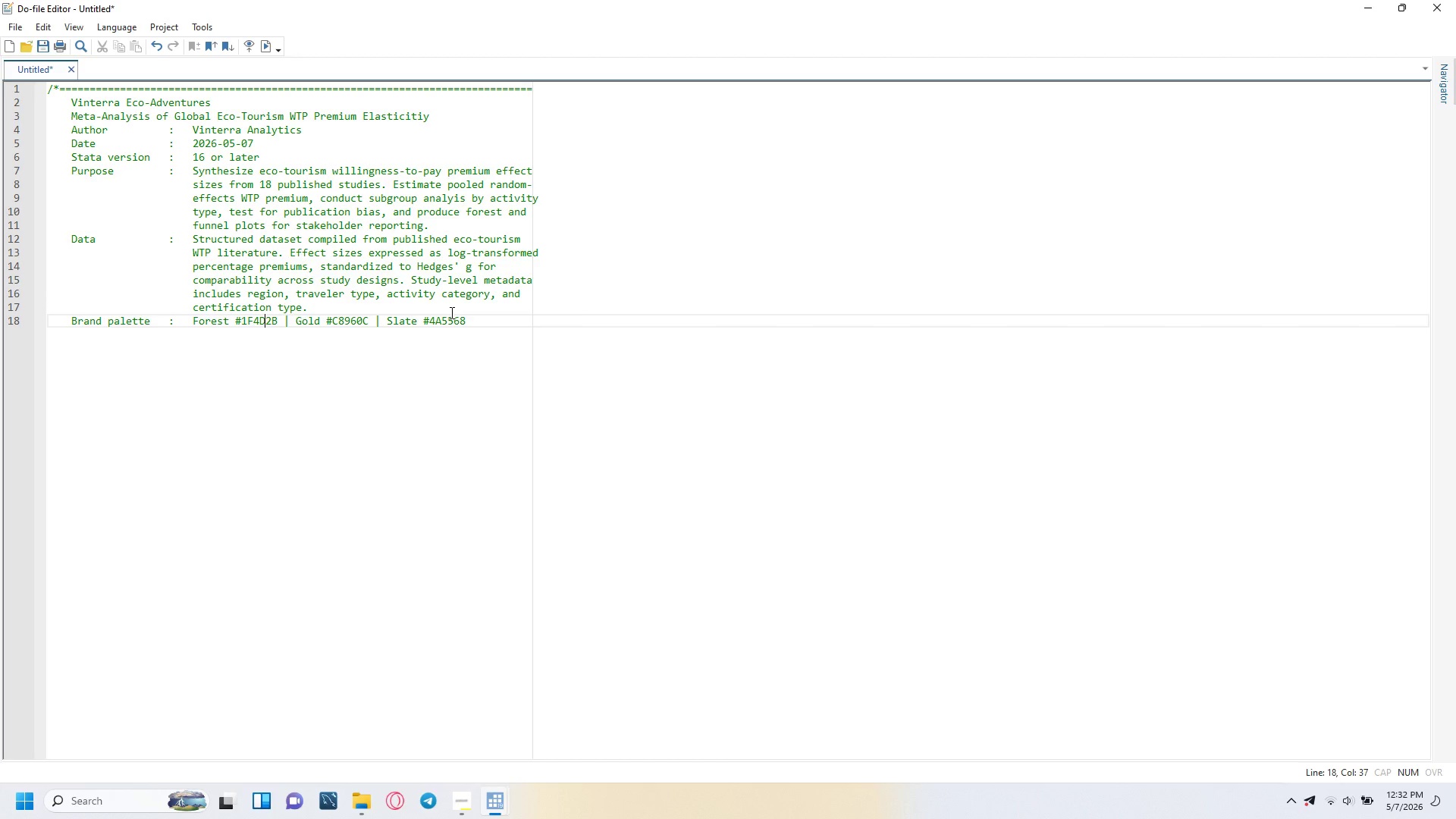 
key(ArrowRight)
 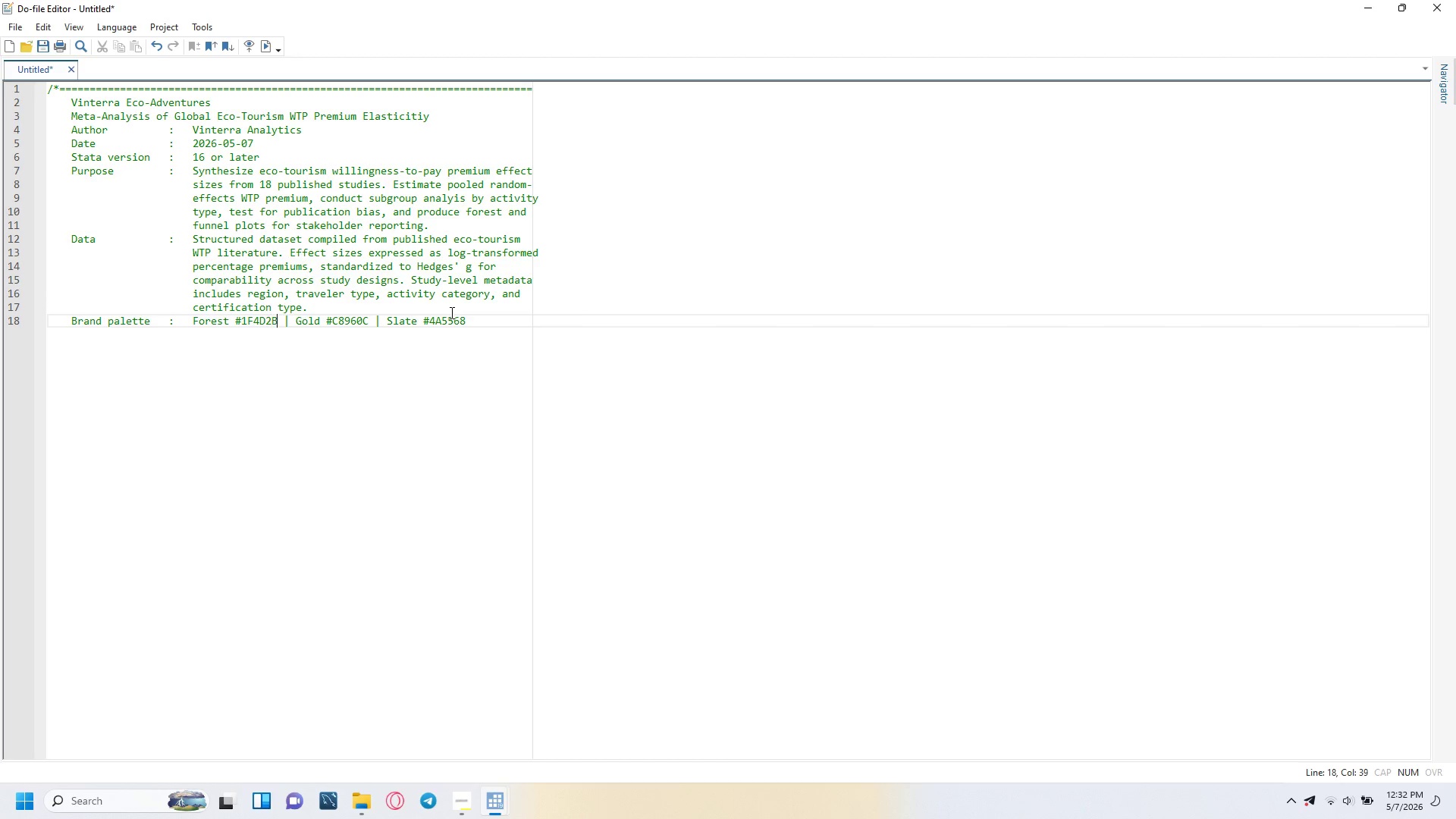 
key(ArrowRight)
 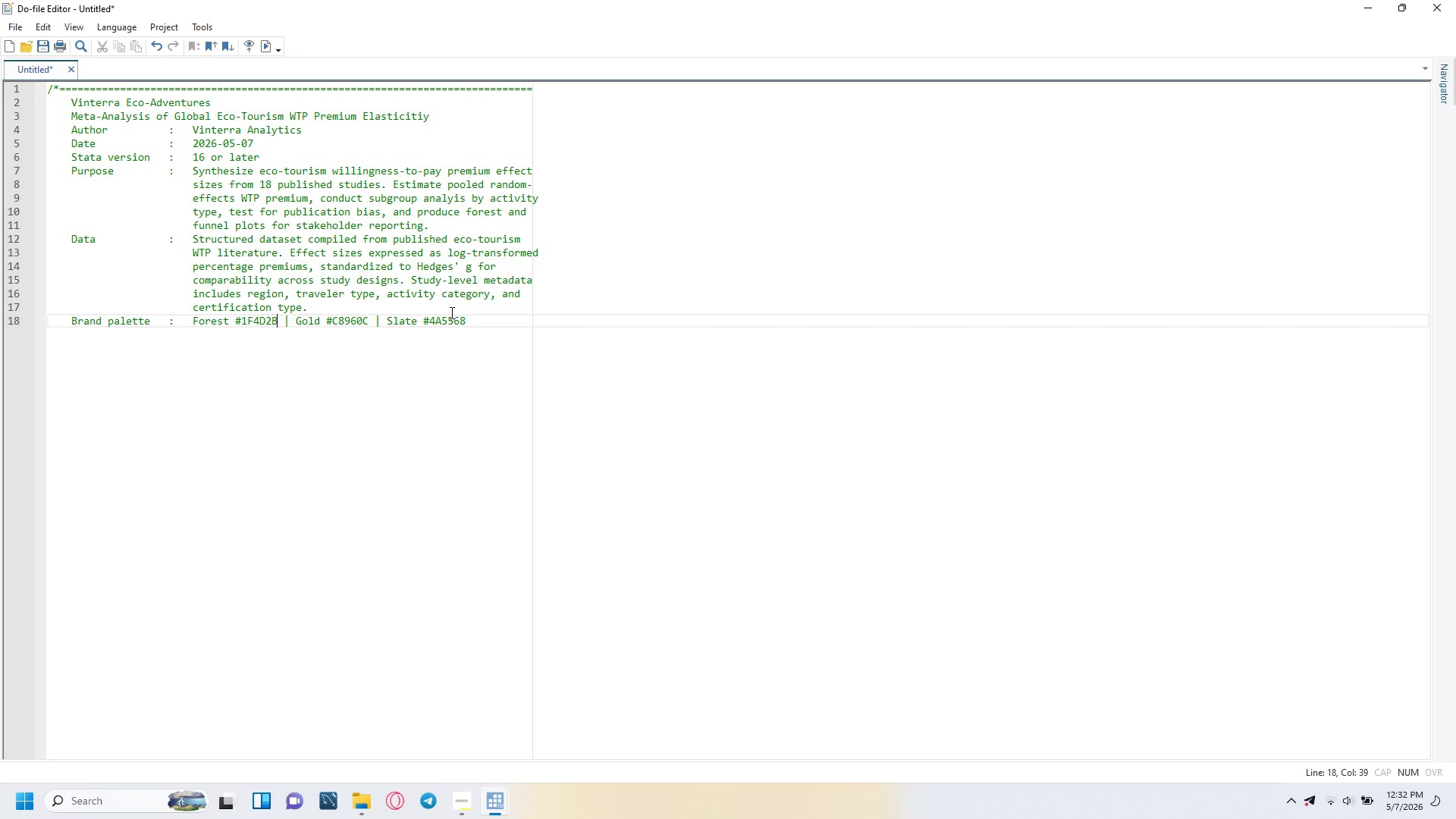 
key(ArrowRight)
 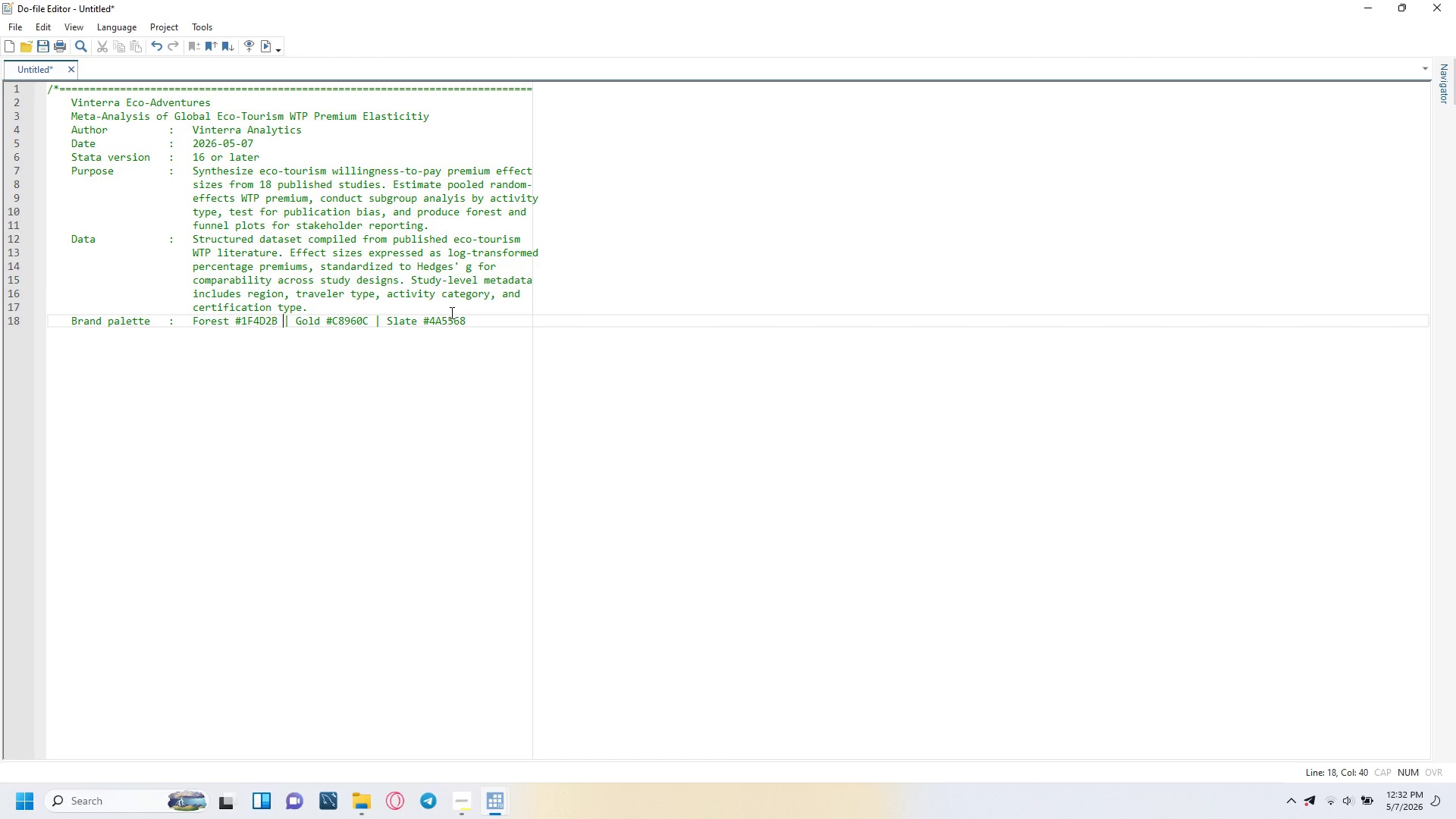 
key(ArrowRight)
 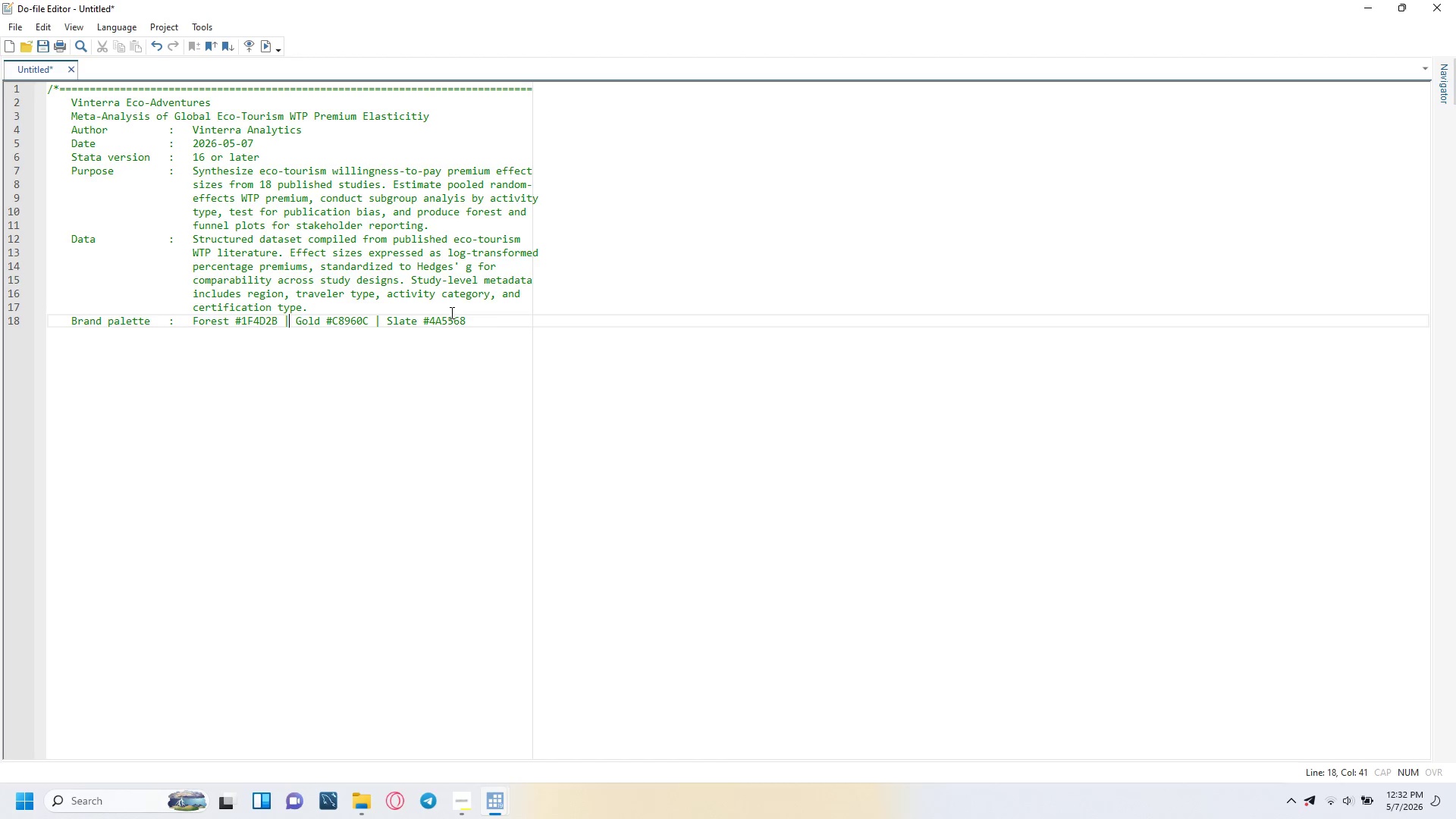 
key(ArrowRight)
 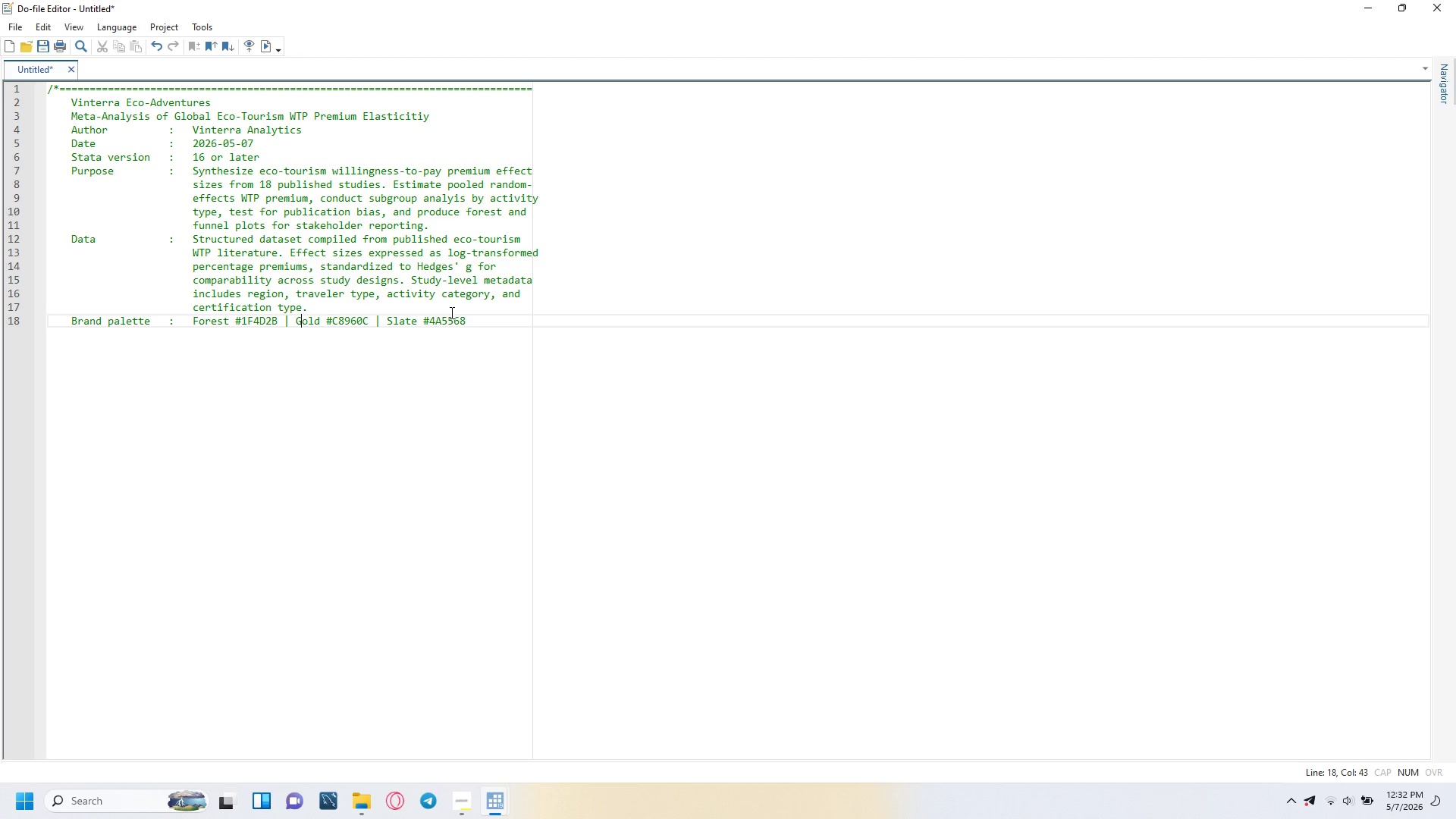 
key(ArrowRight)
 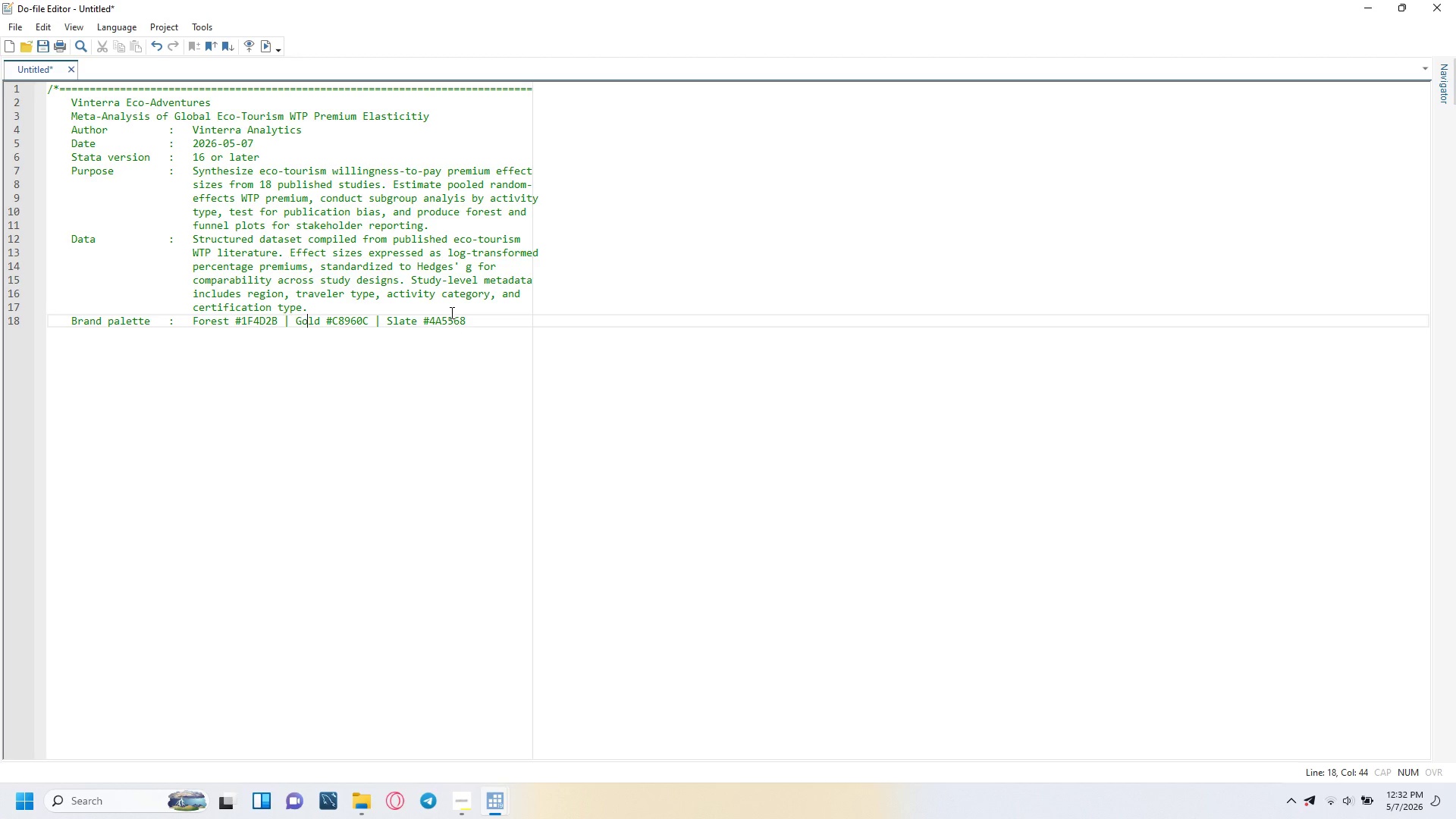 
key(ArrowRight)
 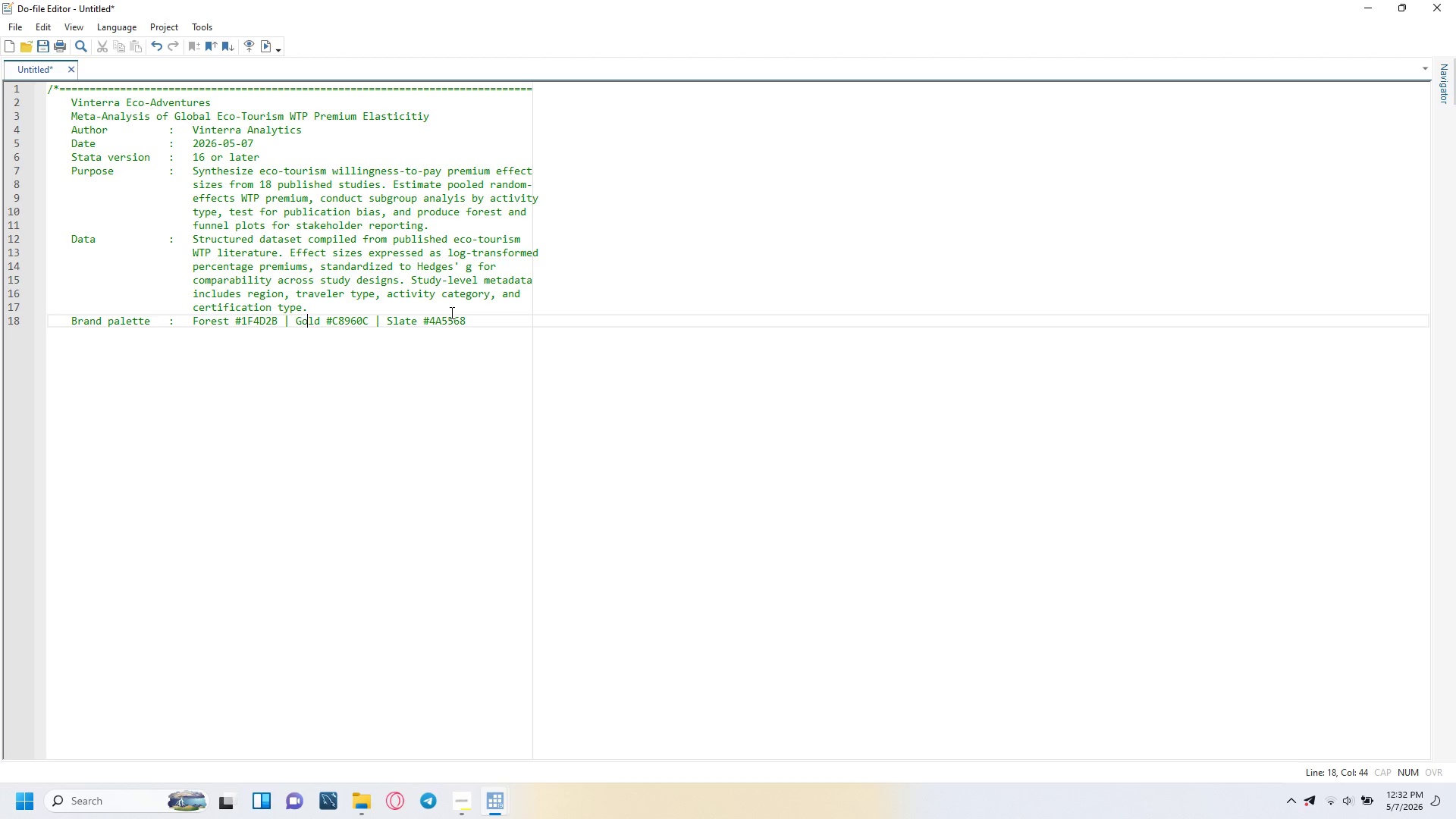 
key(ArrowRight)
 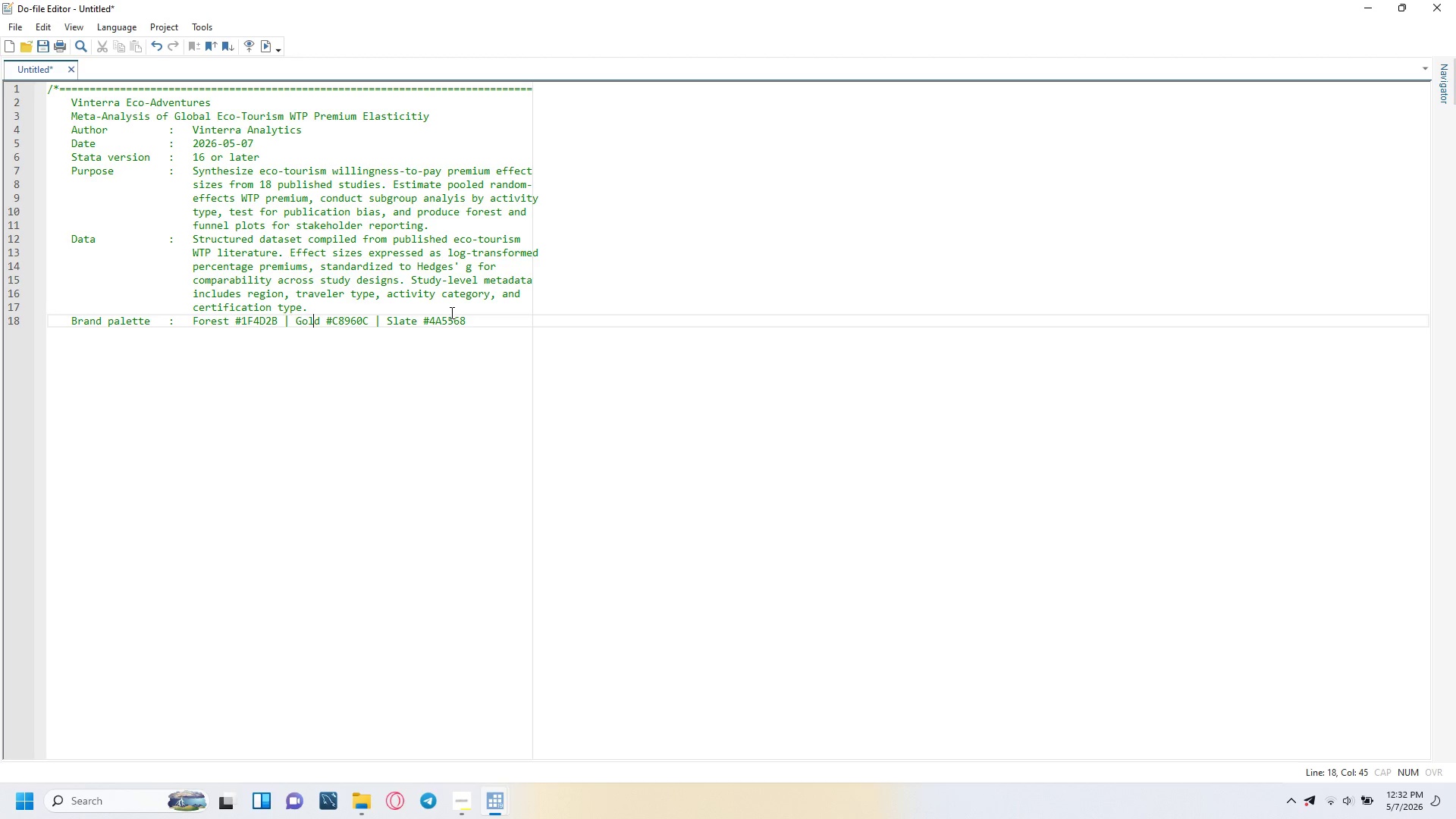 
key(ArrowRight)
 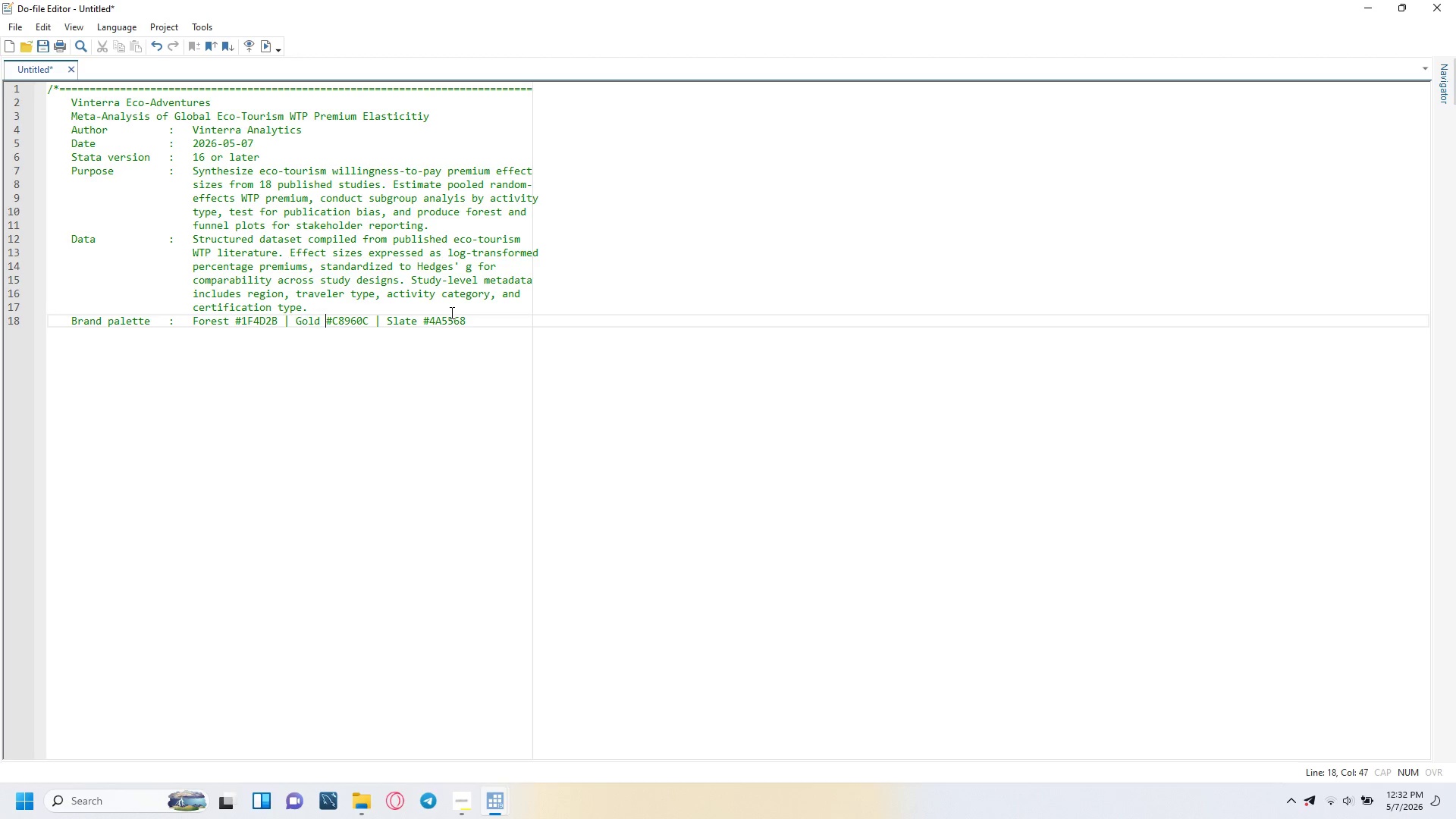 
key(ArrowRight)
 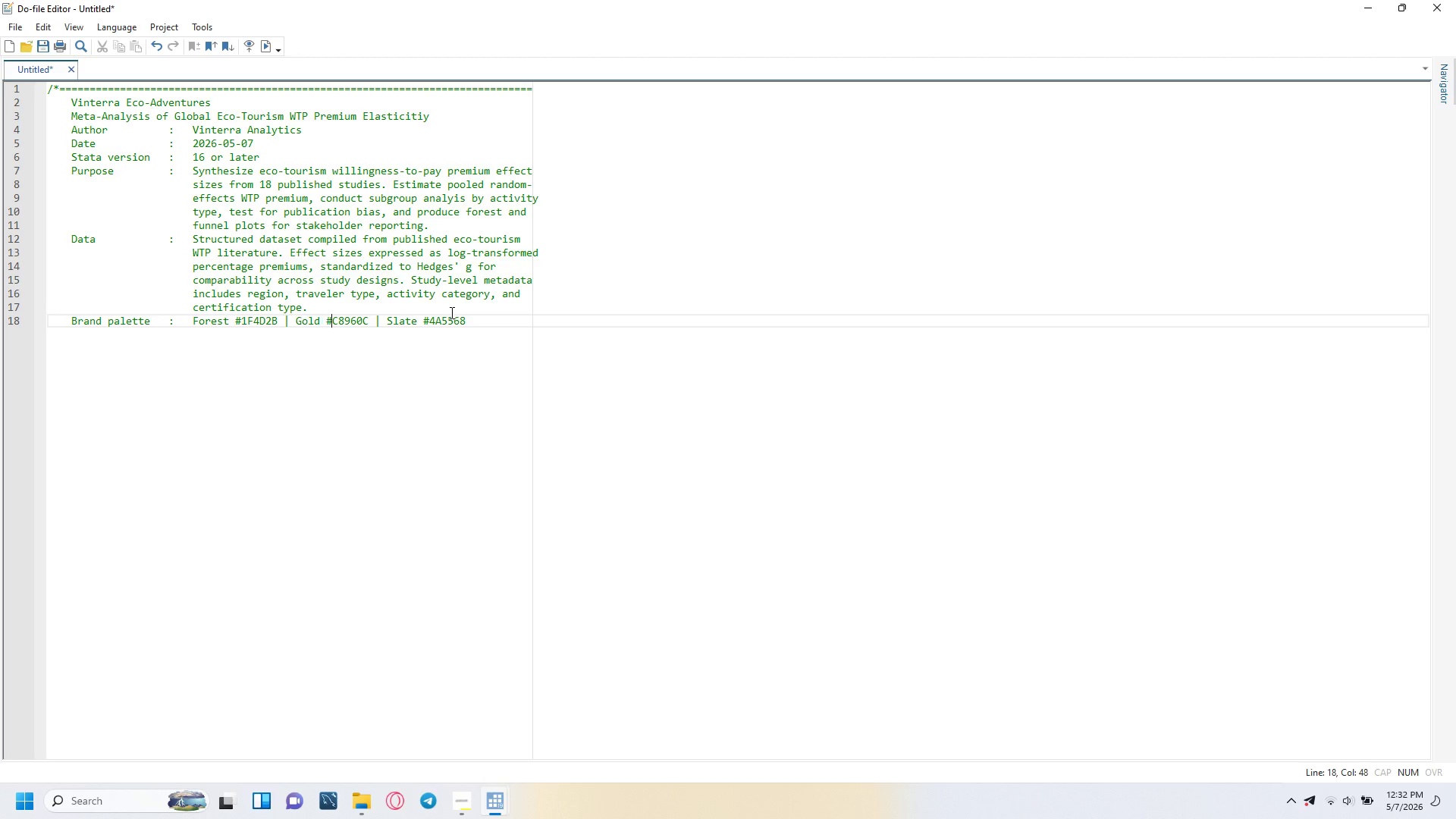 
key(ArrowRight)
 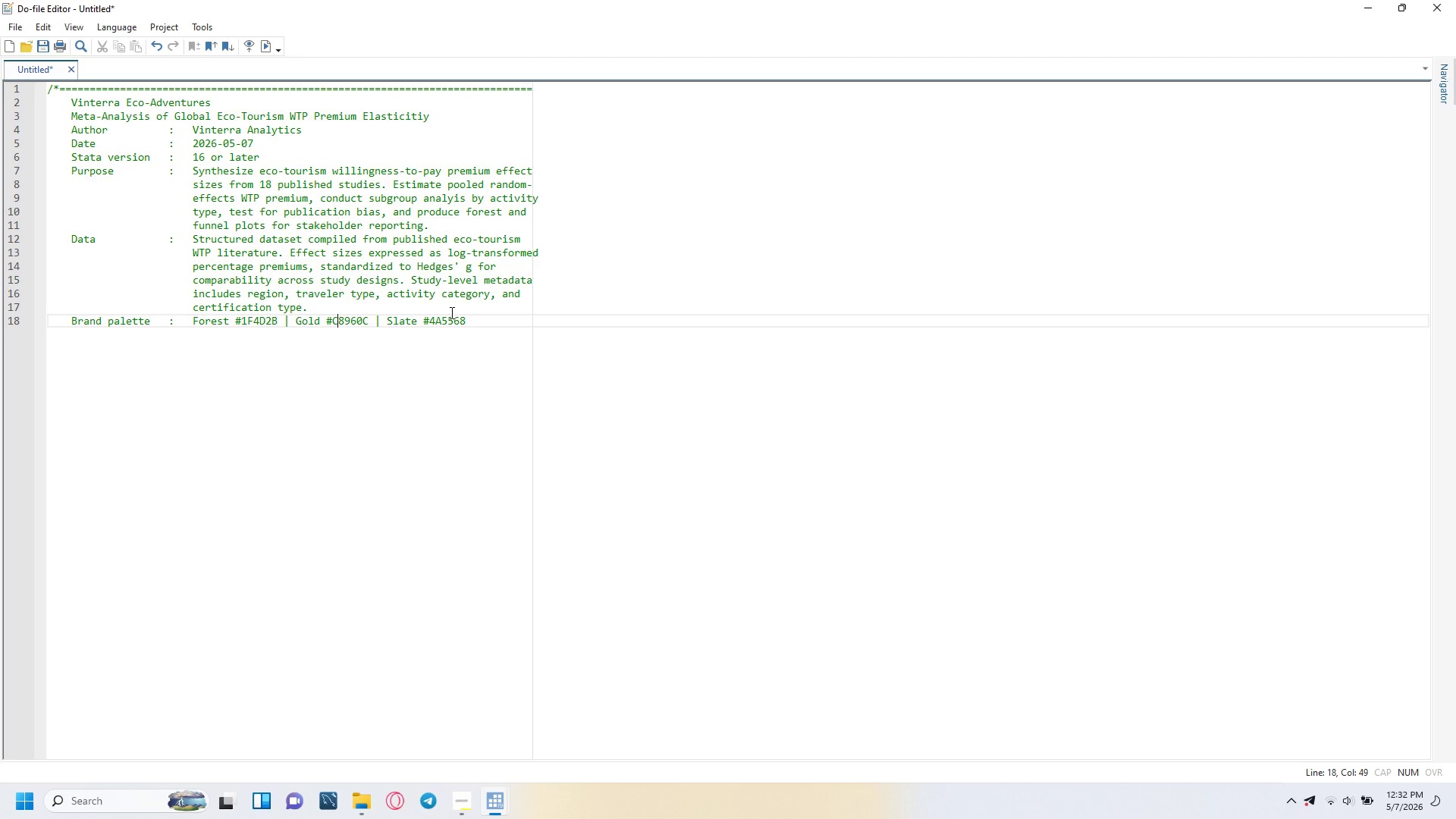 
key(ArrowRight)
 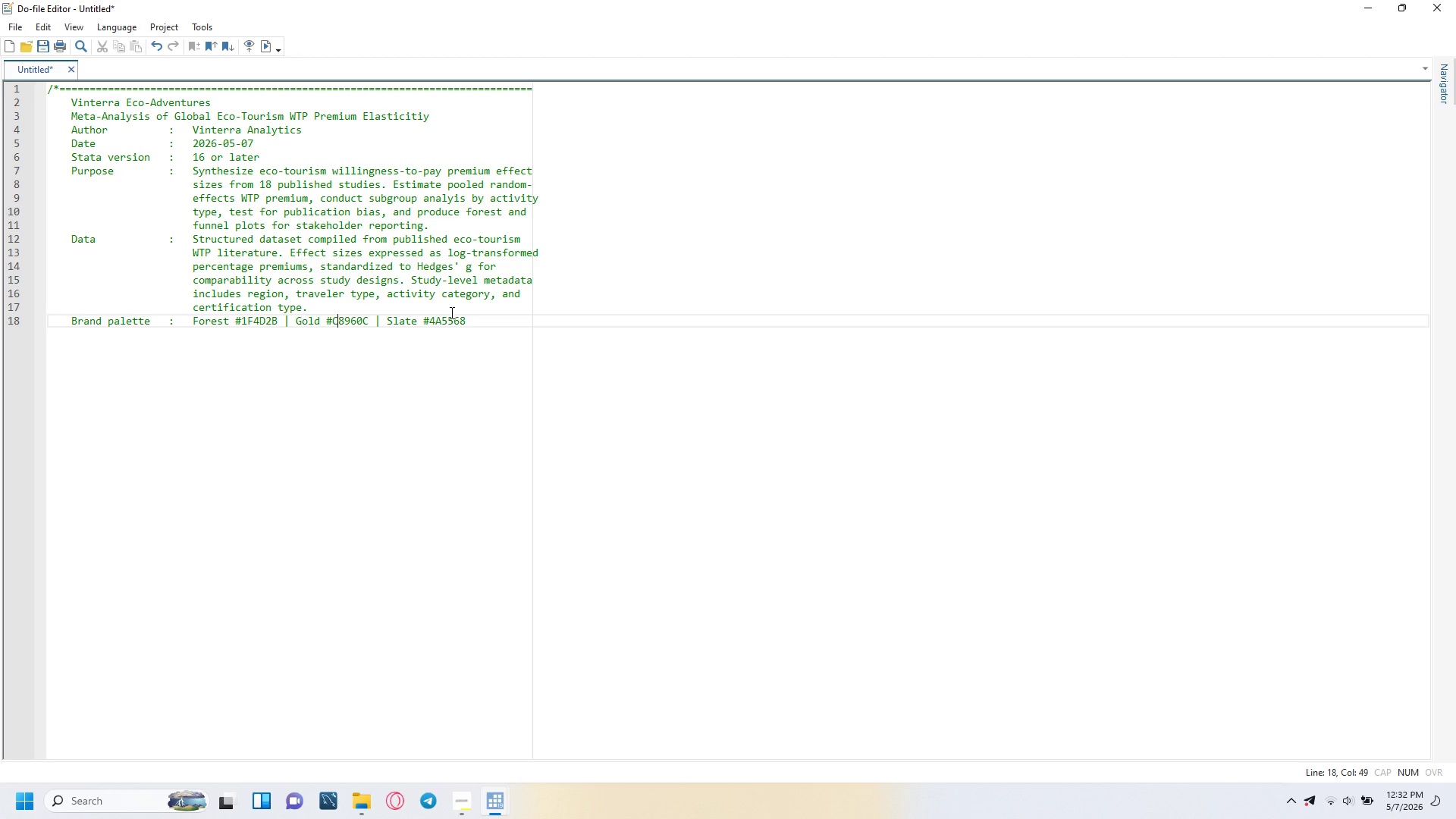 
key(ArrowRight)
 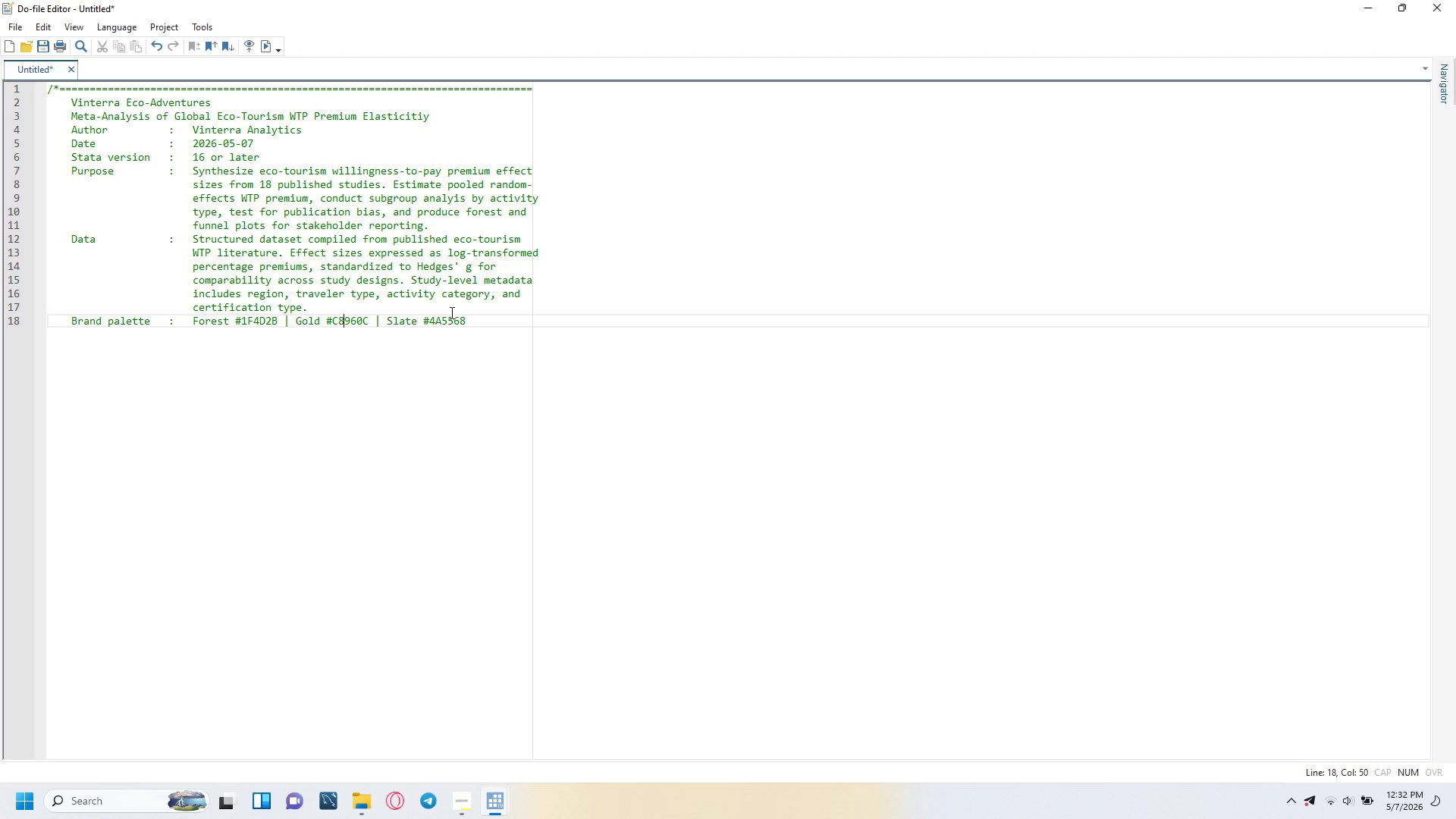 
key(ArrowRight)
 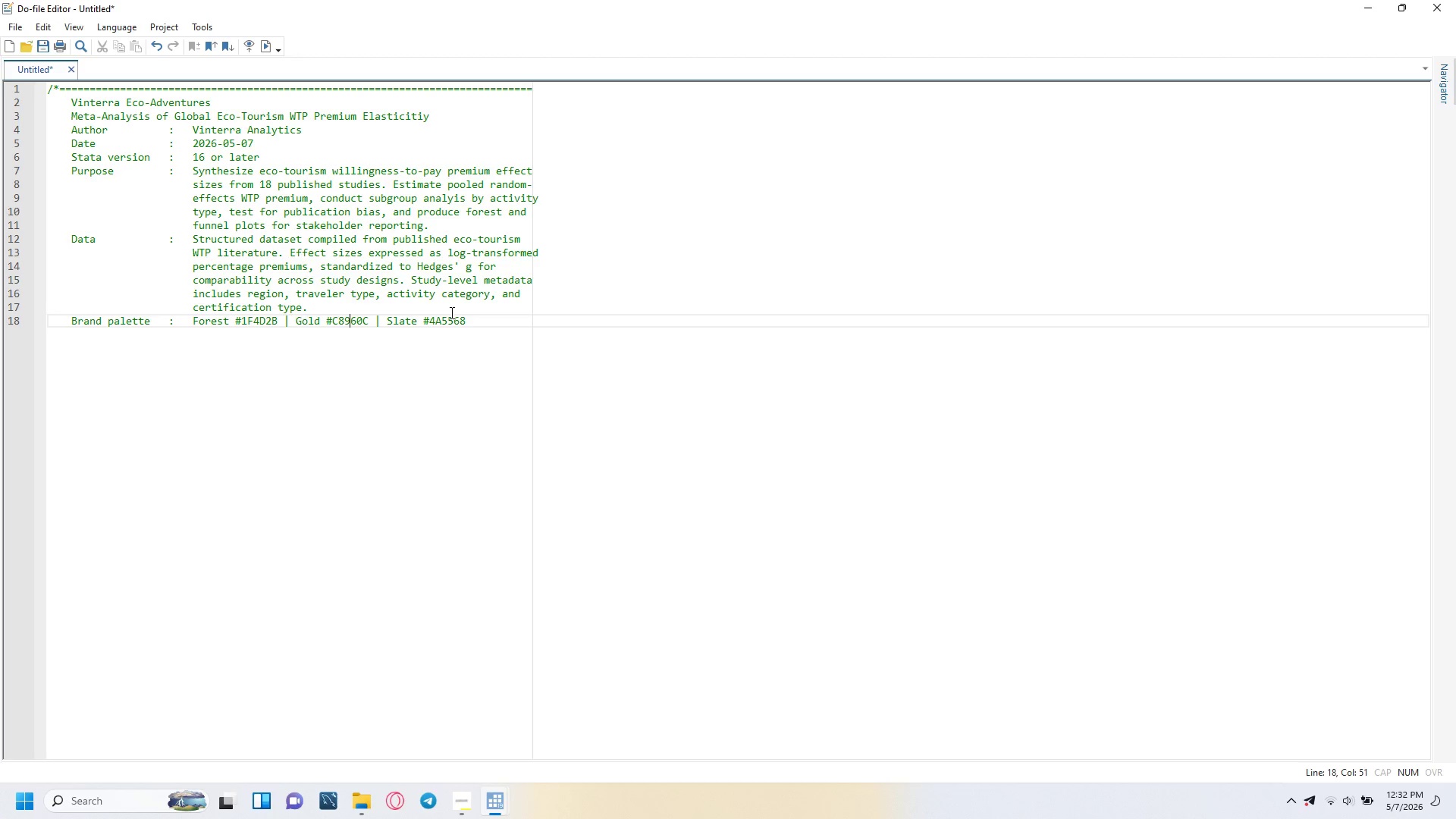 
key(ArrowRight)
 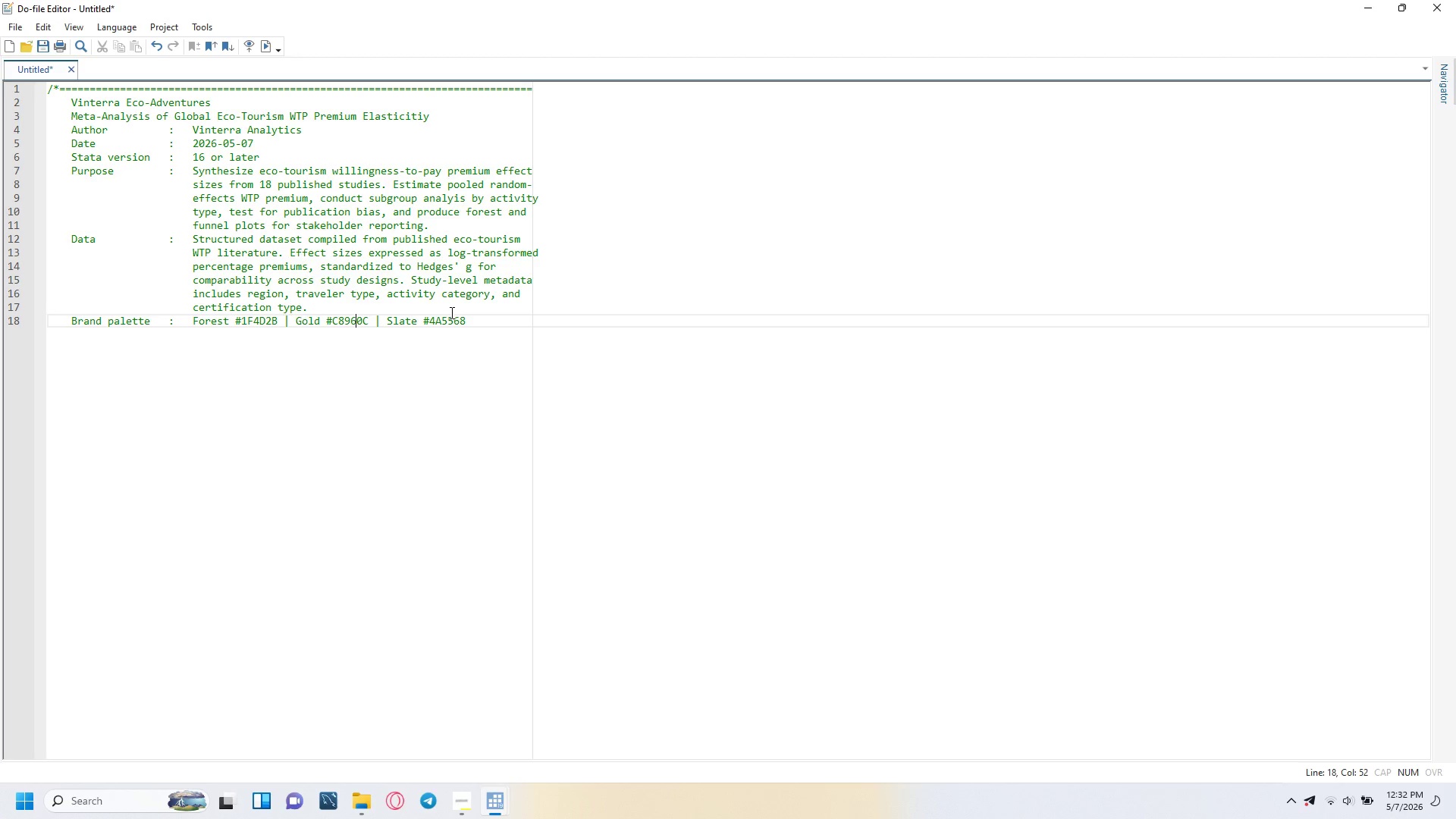 
key(ArrowRight)
 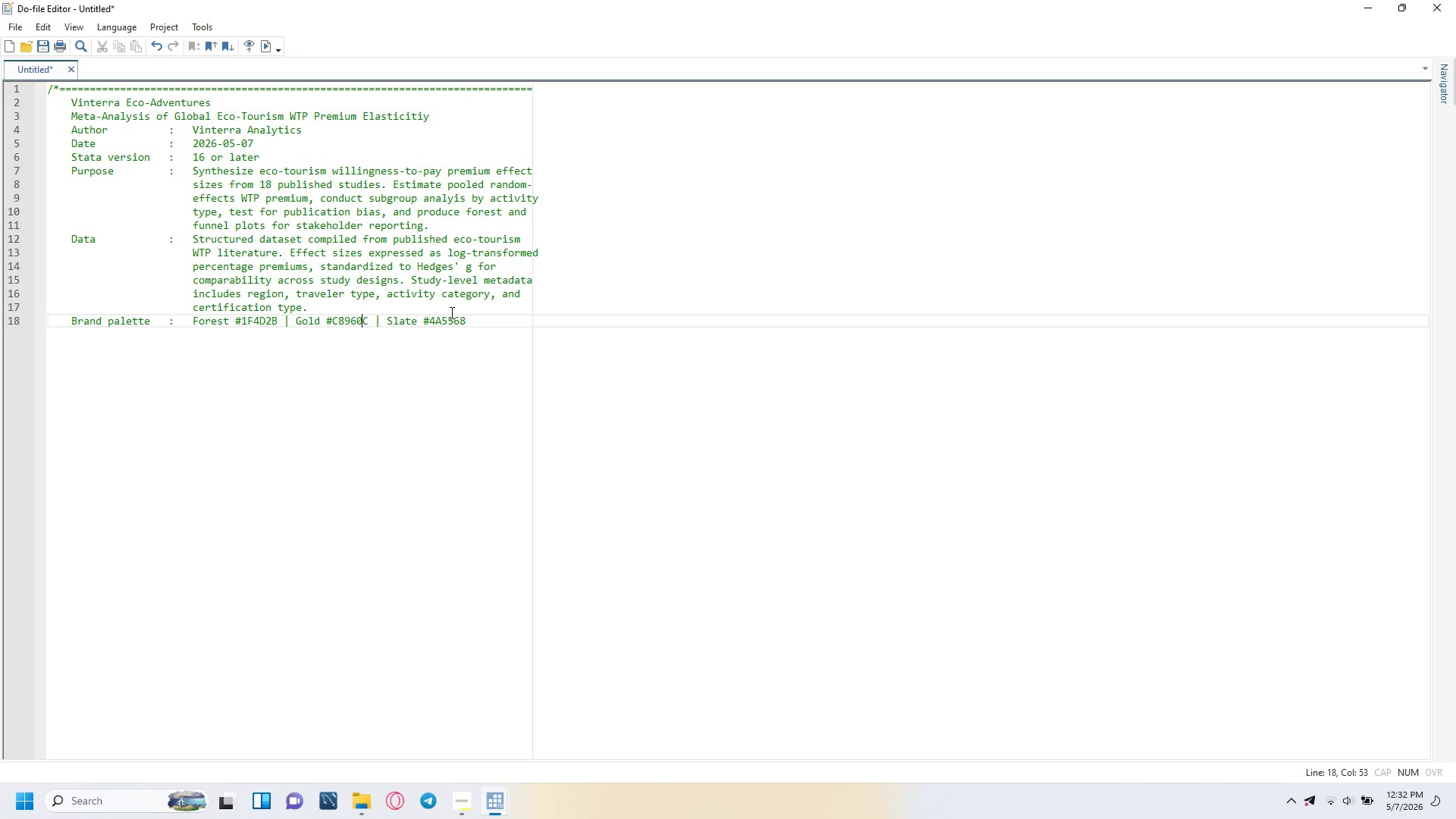 
key(ArrowRight)
 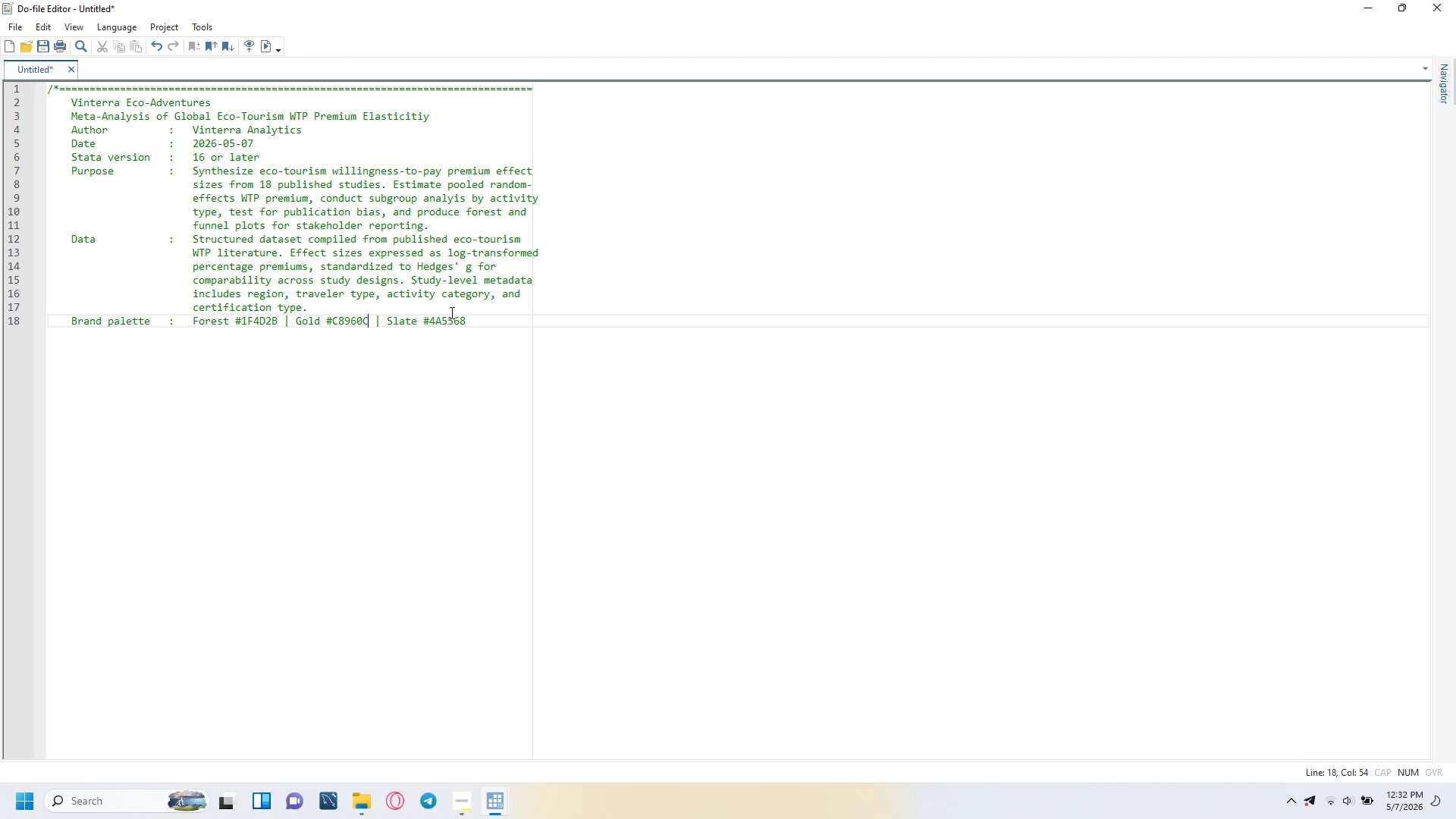 
key(ArrowRight)
 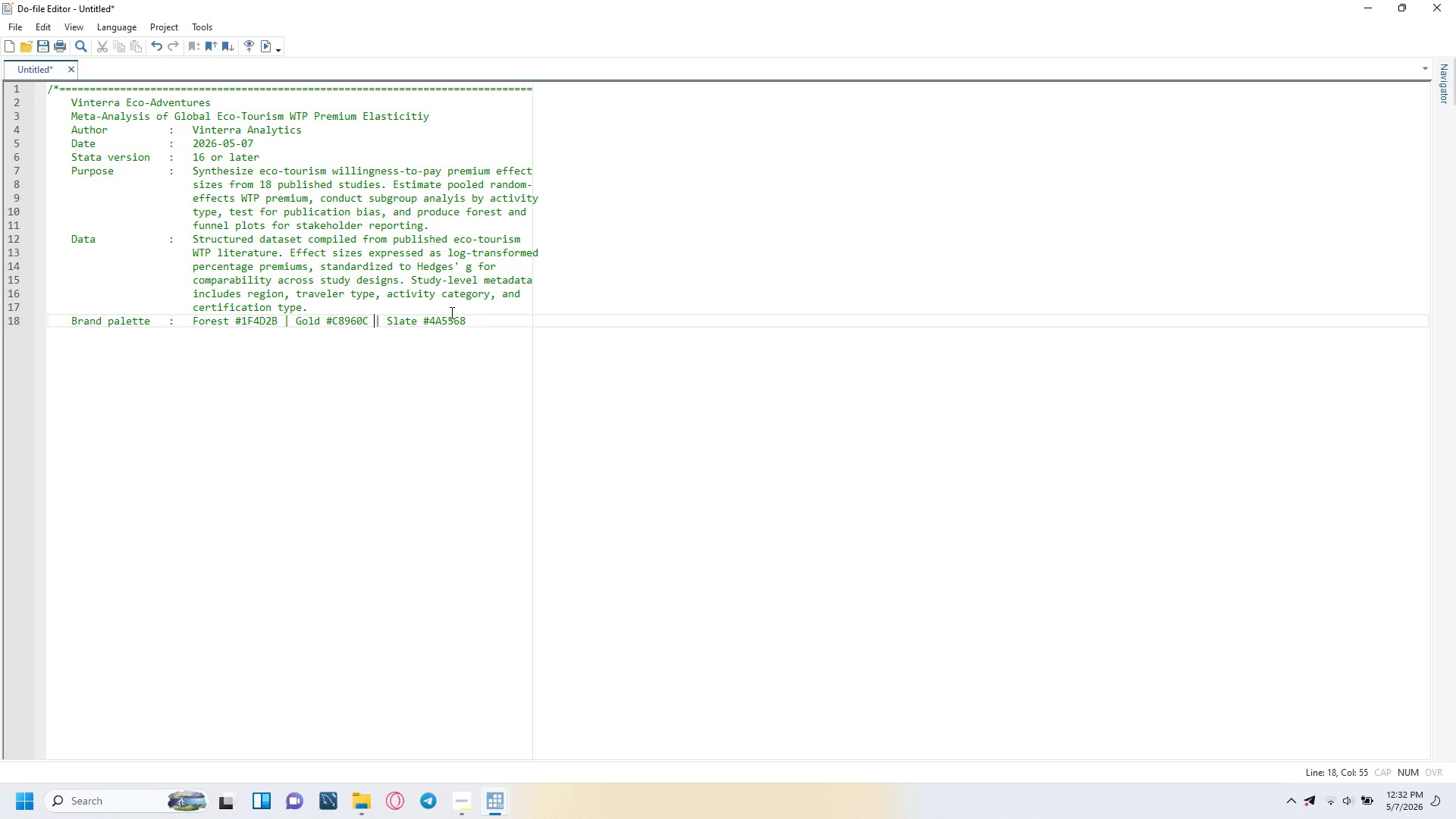 
key(ArrowRight)
 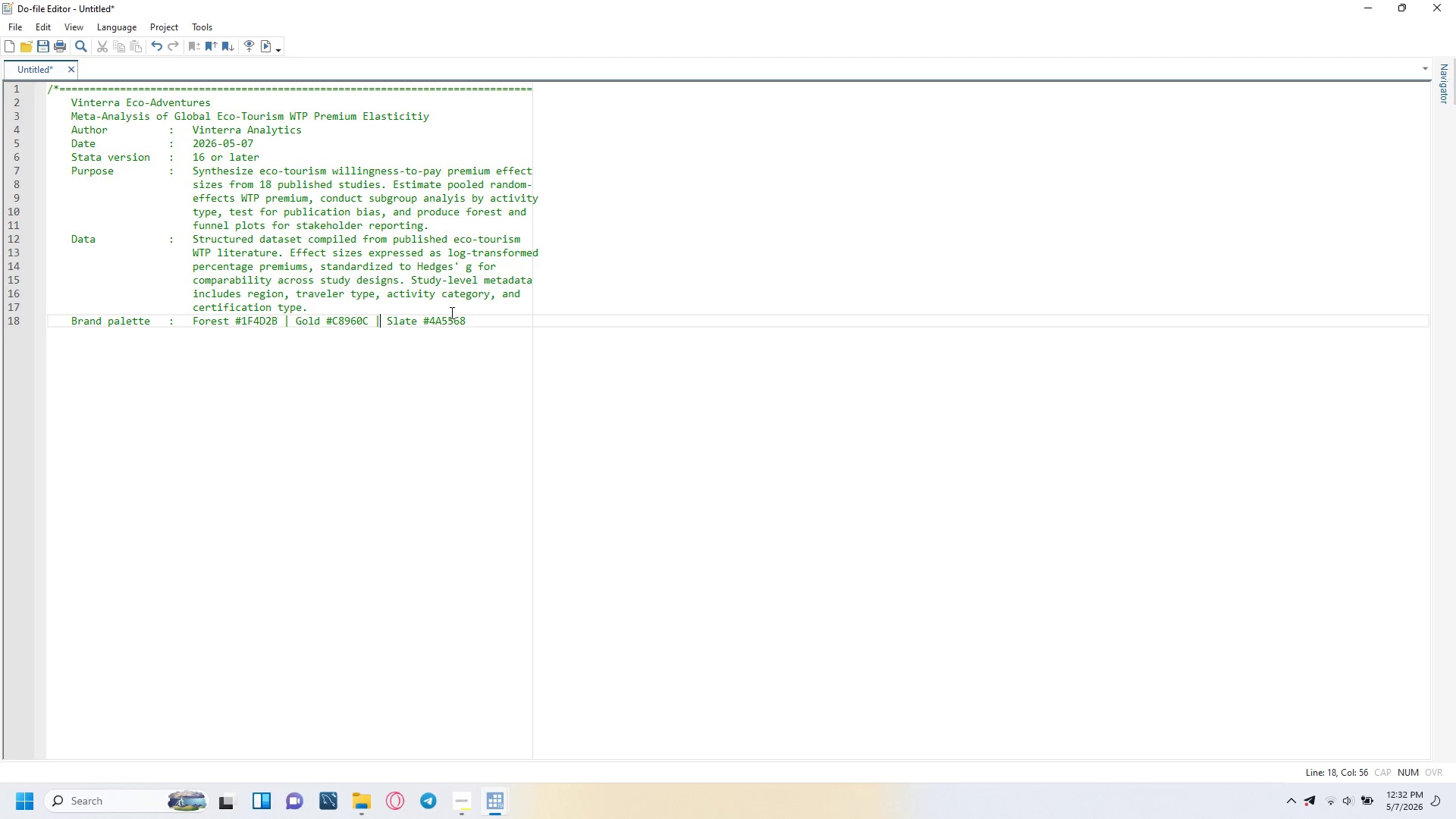 
key(ArrowRight)
 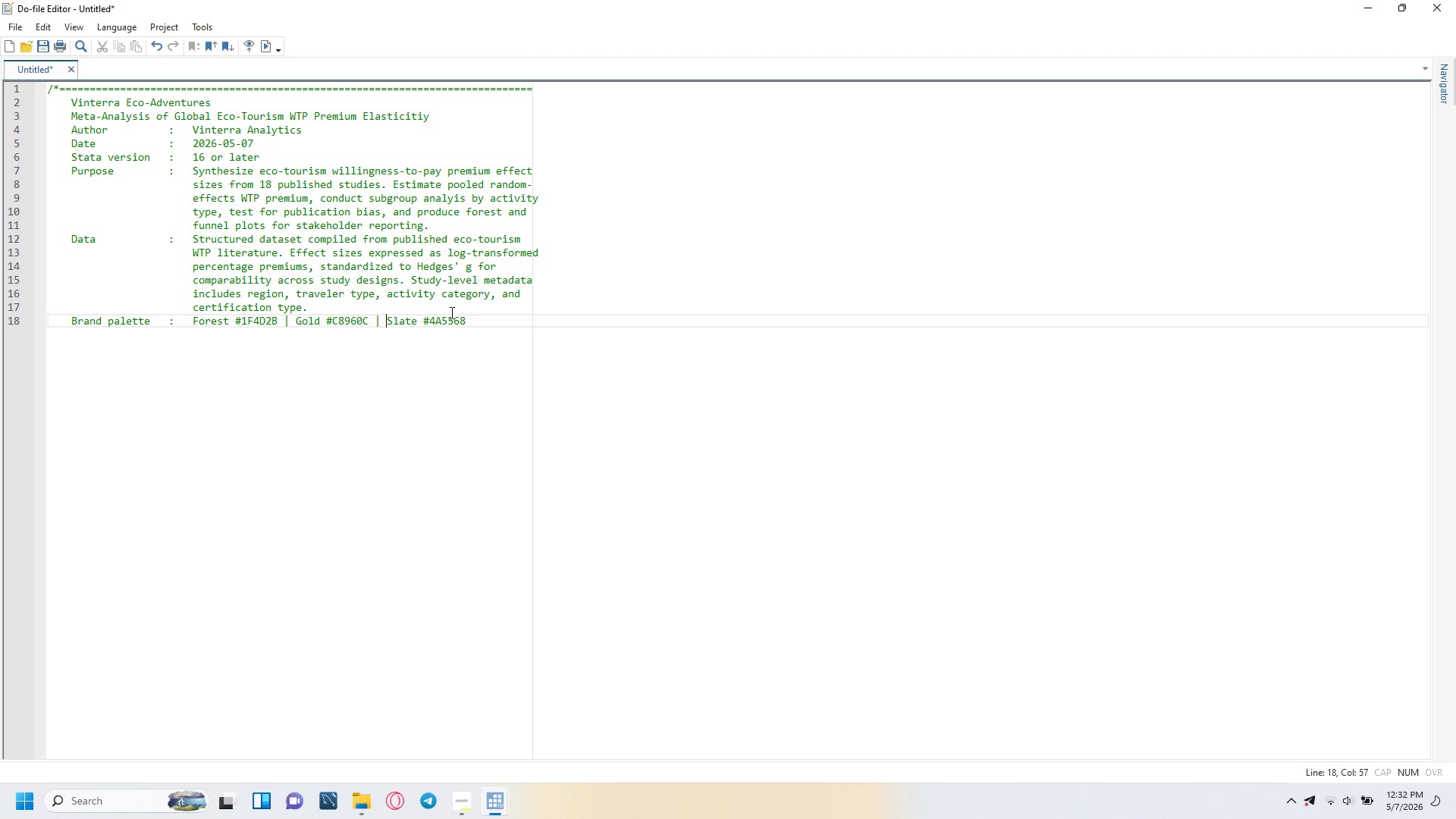 
key(ArrowRight)
 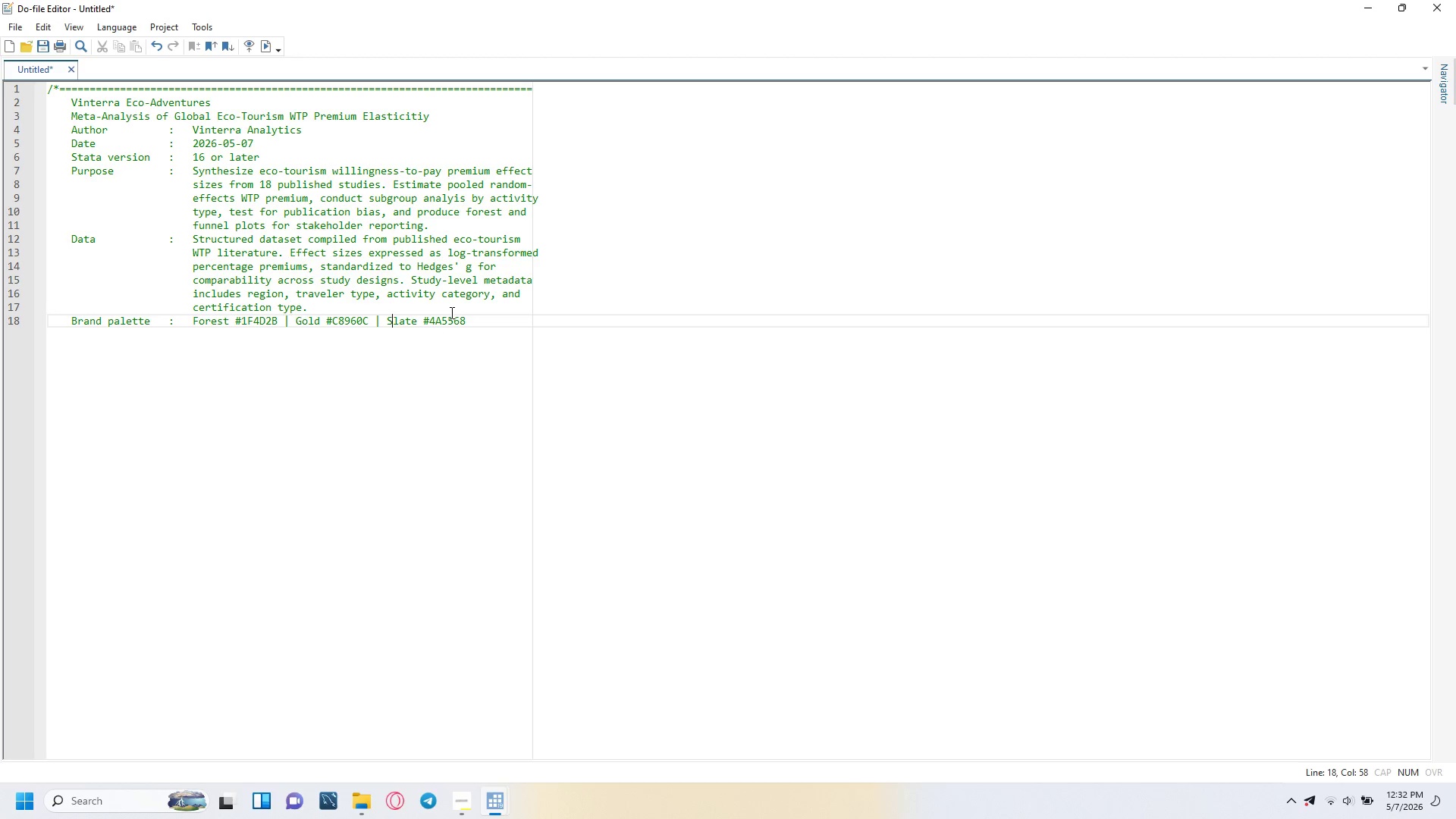 
key(ArrowRight)
 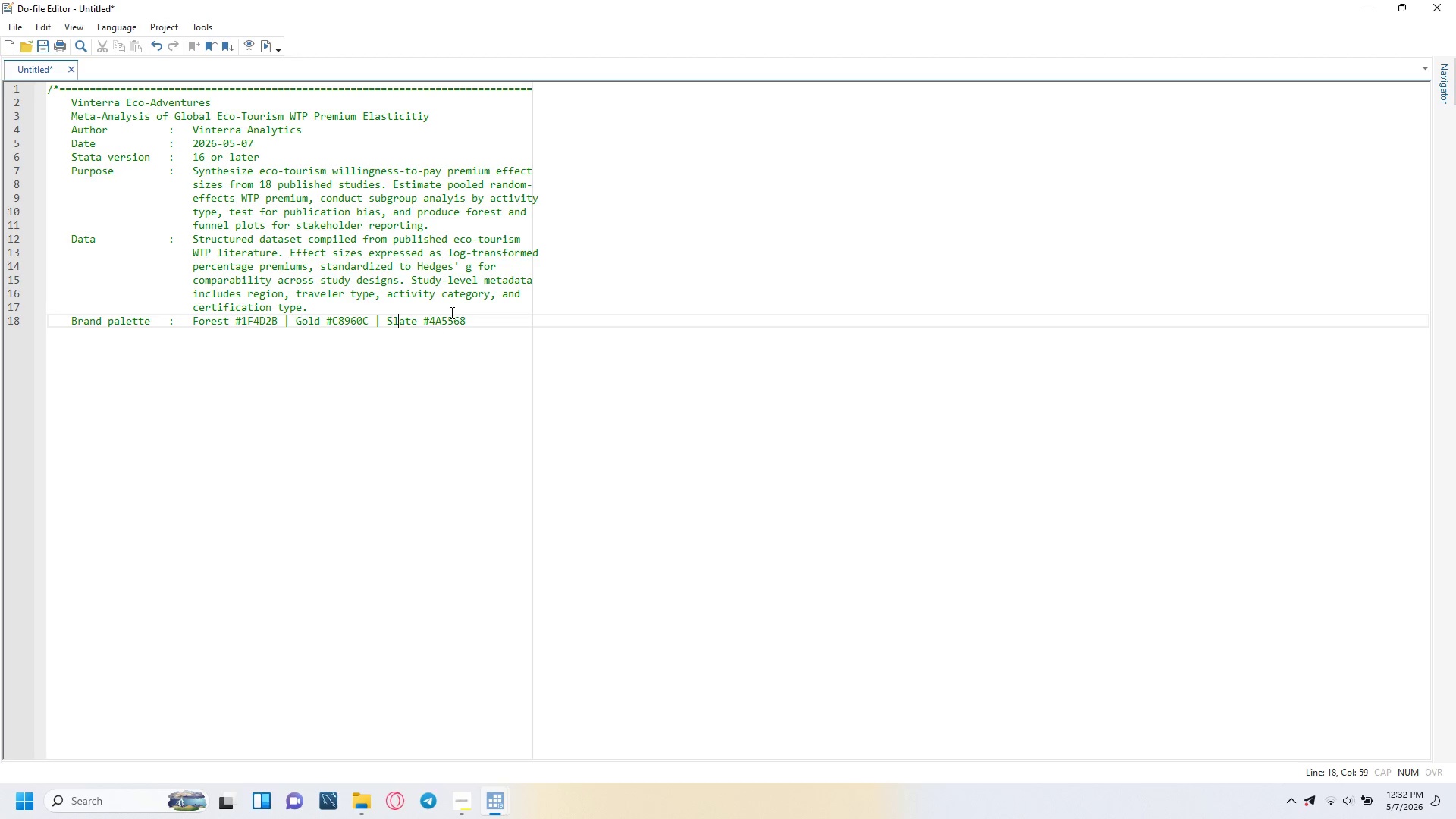 
key(ArrowRight)
 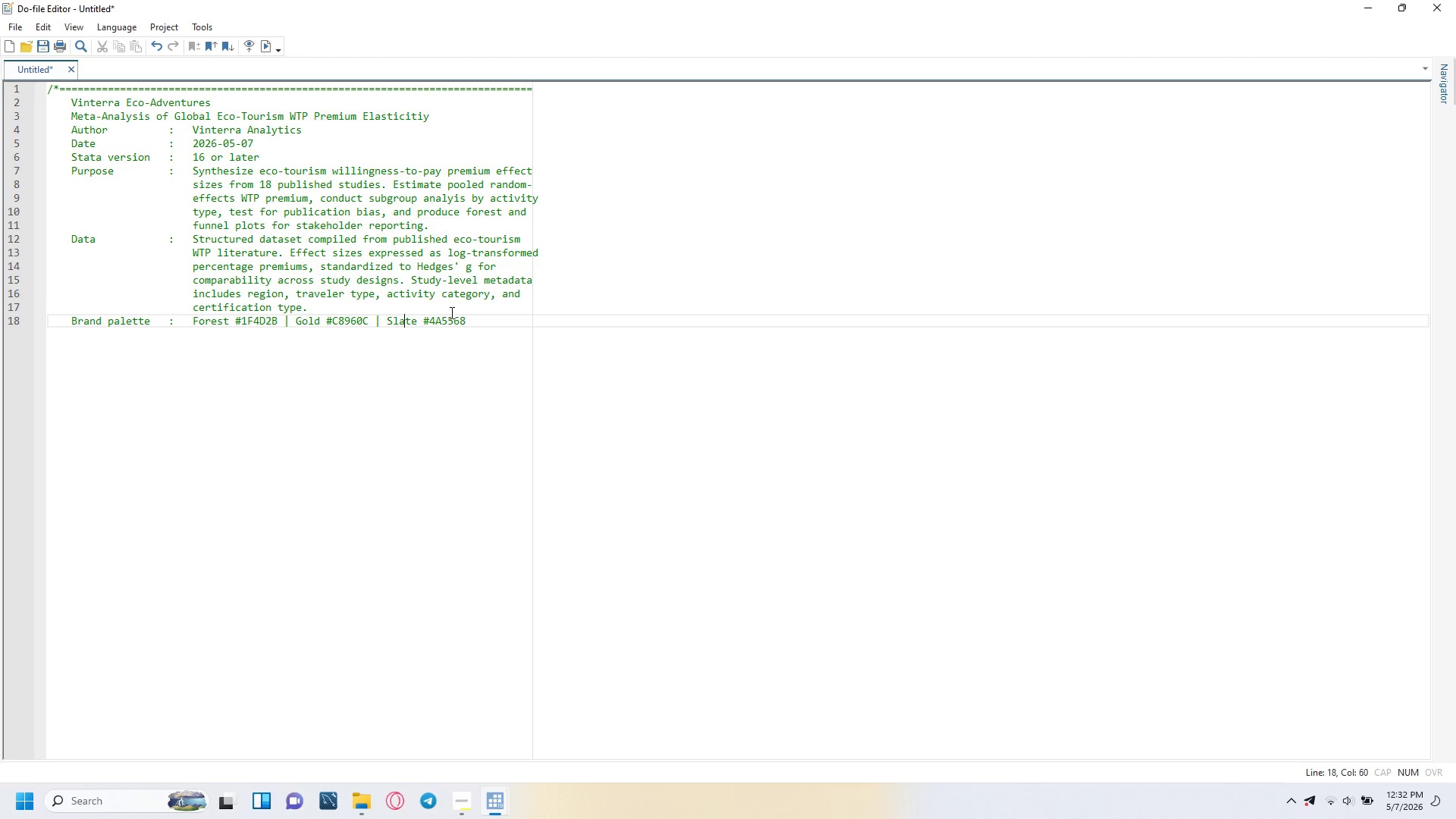 
key(ArrowRight)
 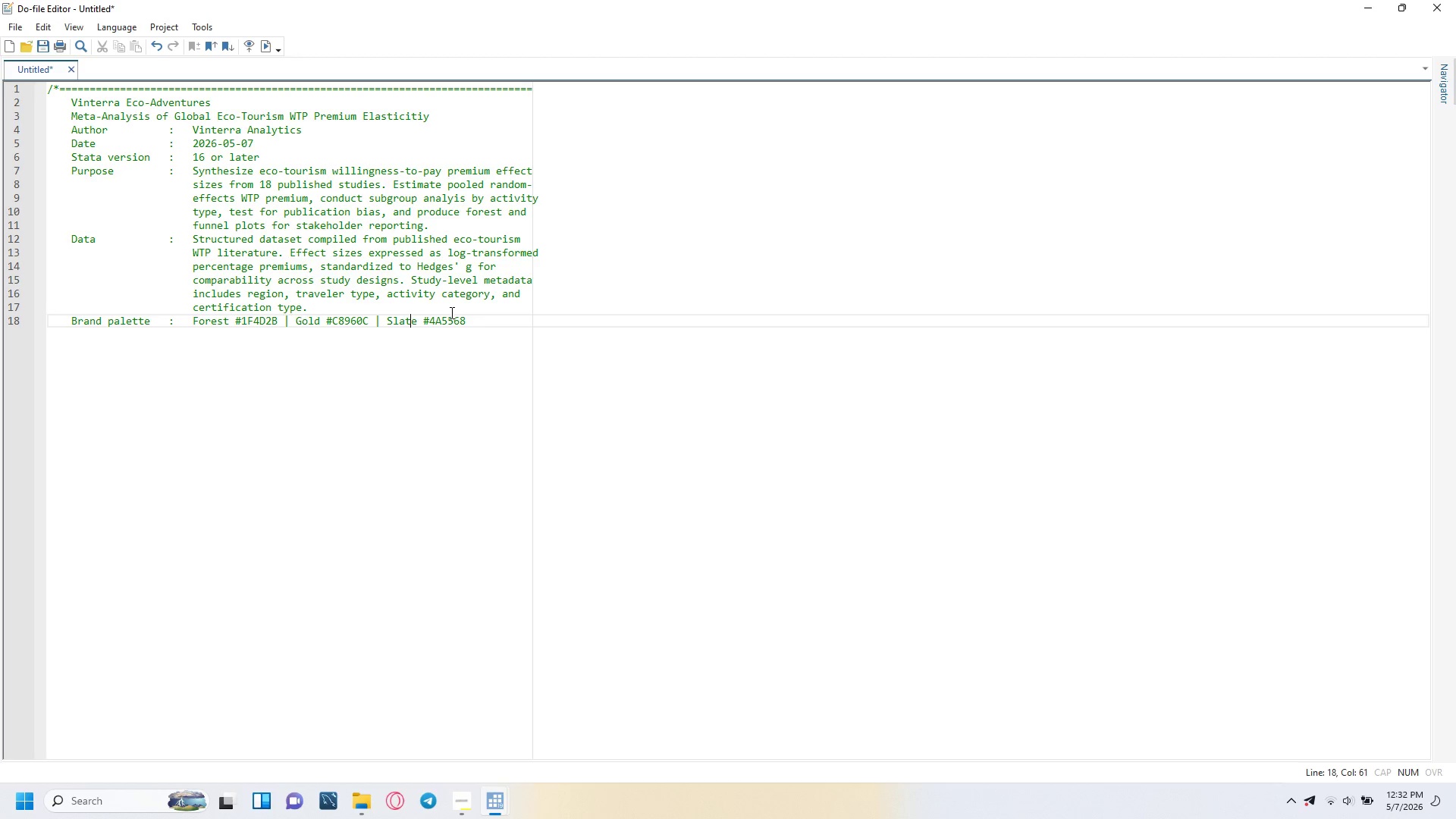 
key(ArrowRight)
 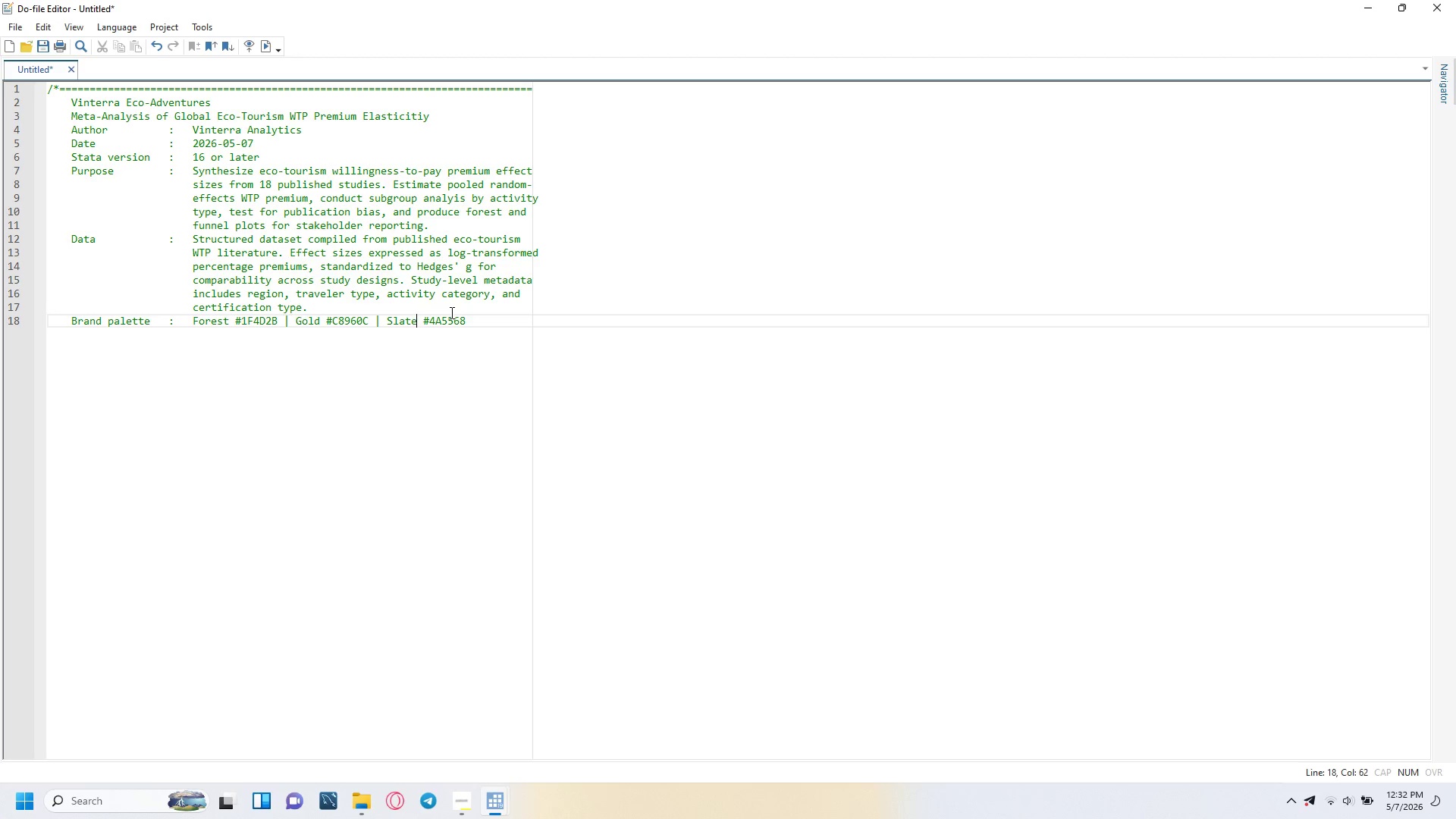 
key(ArrowRight)
 